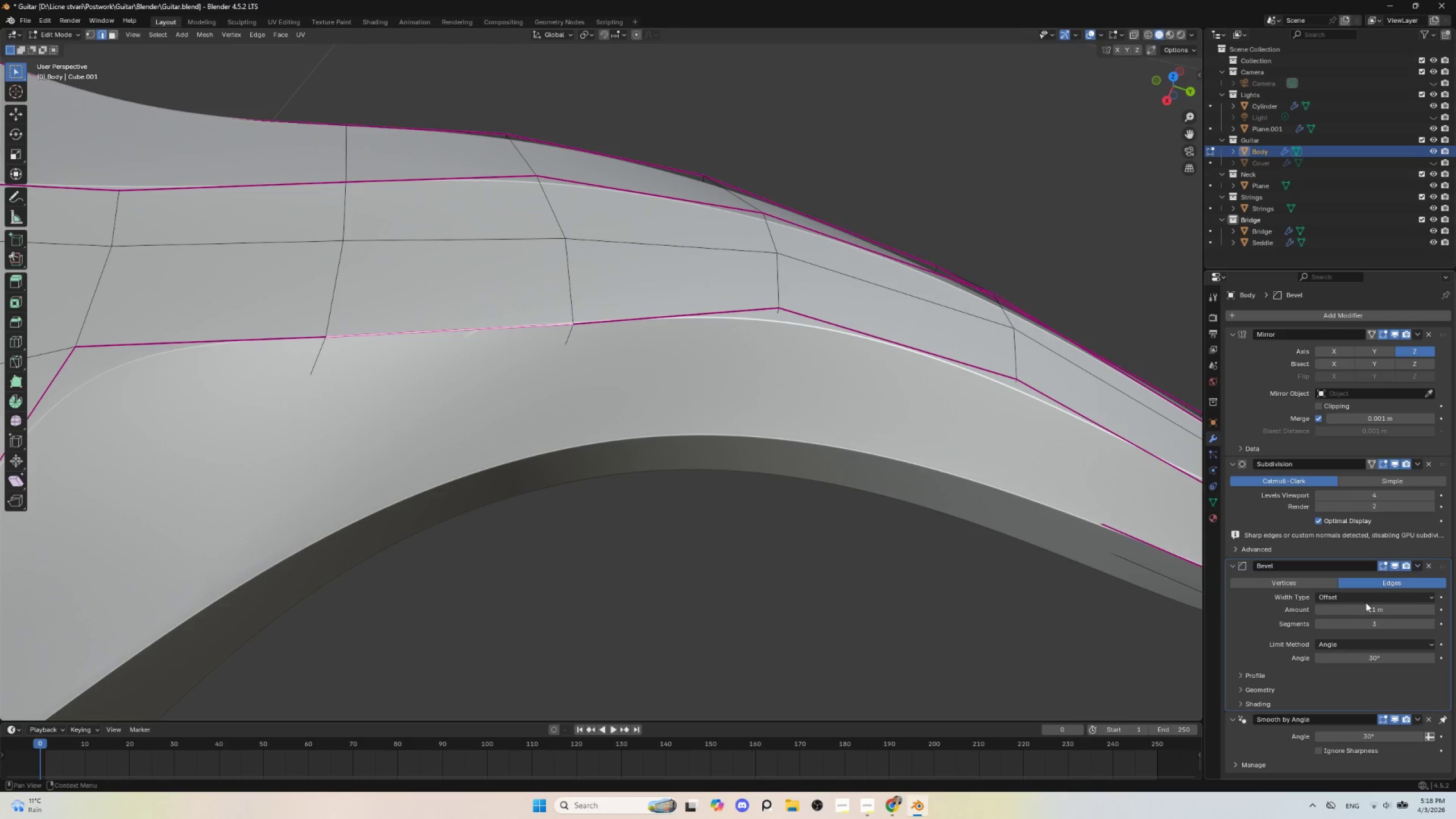 
left_click([1371, 459])
 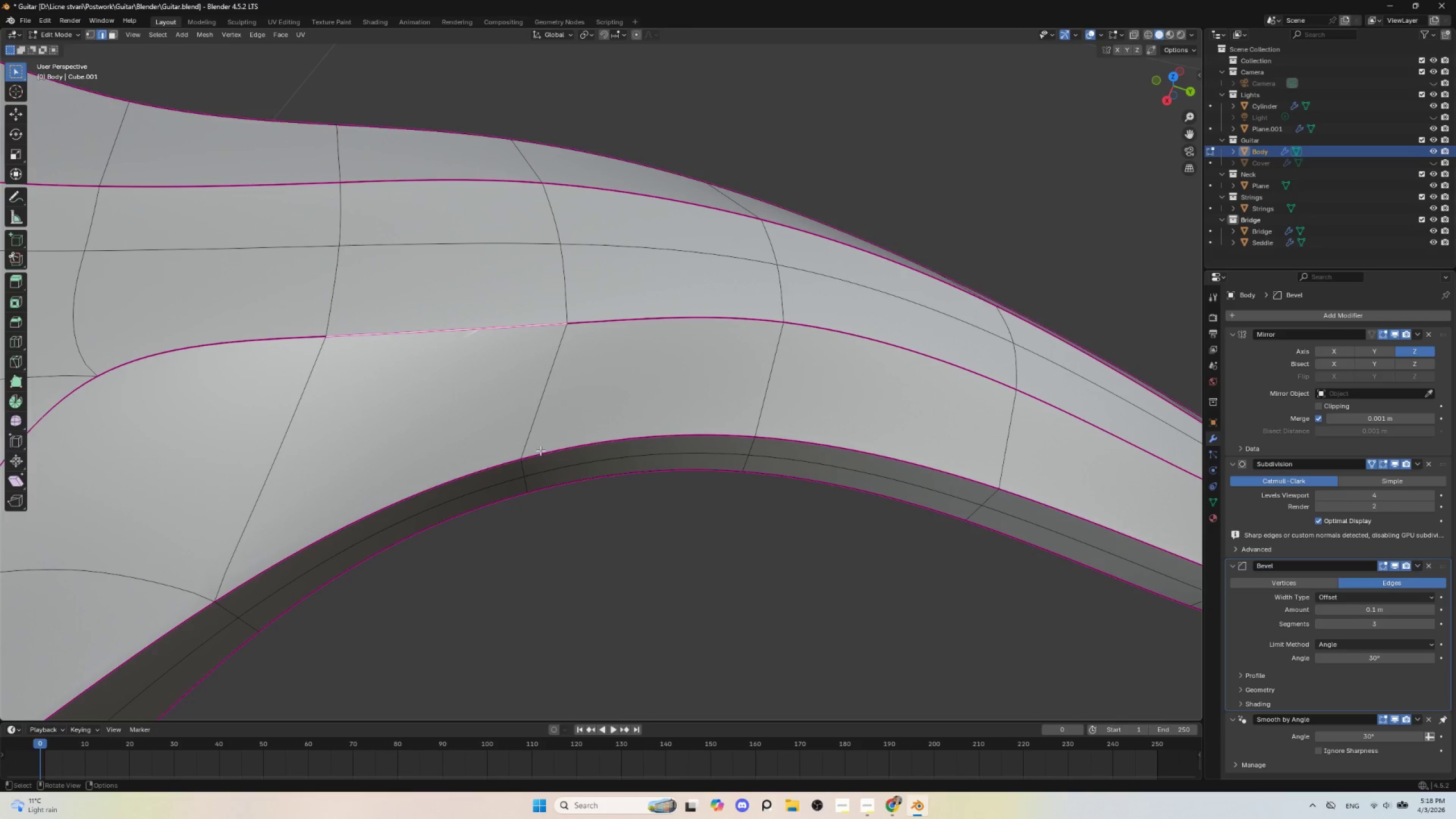 
scroll: coordinate [540, 450], scroll_direction: down, amount: 2.0
 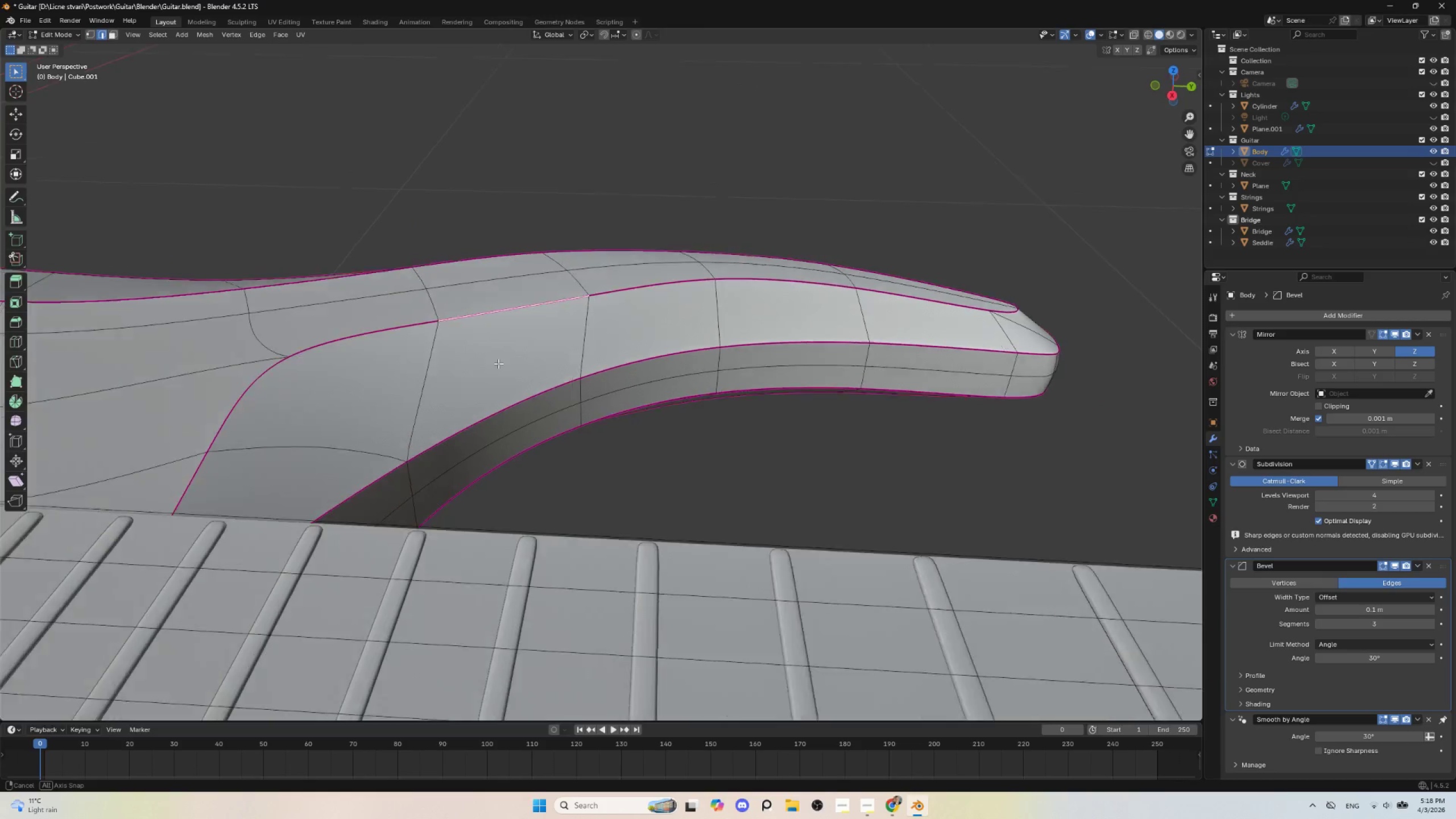 
key(Tab)
 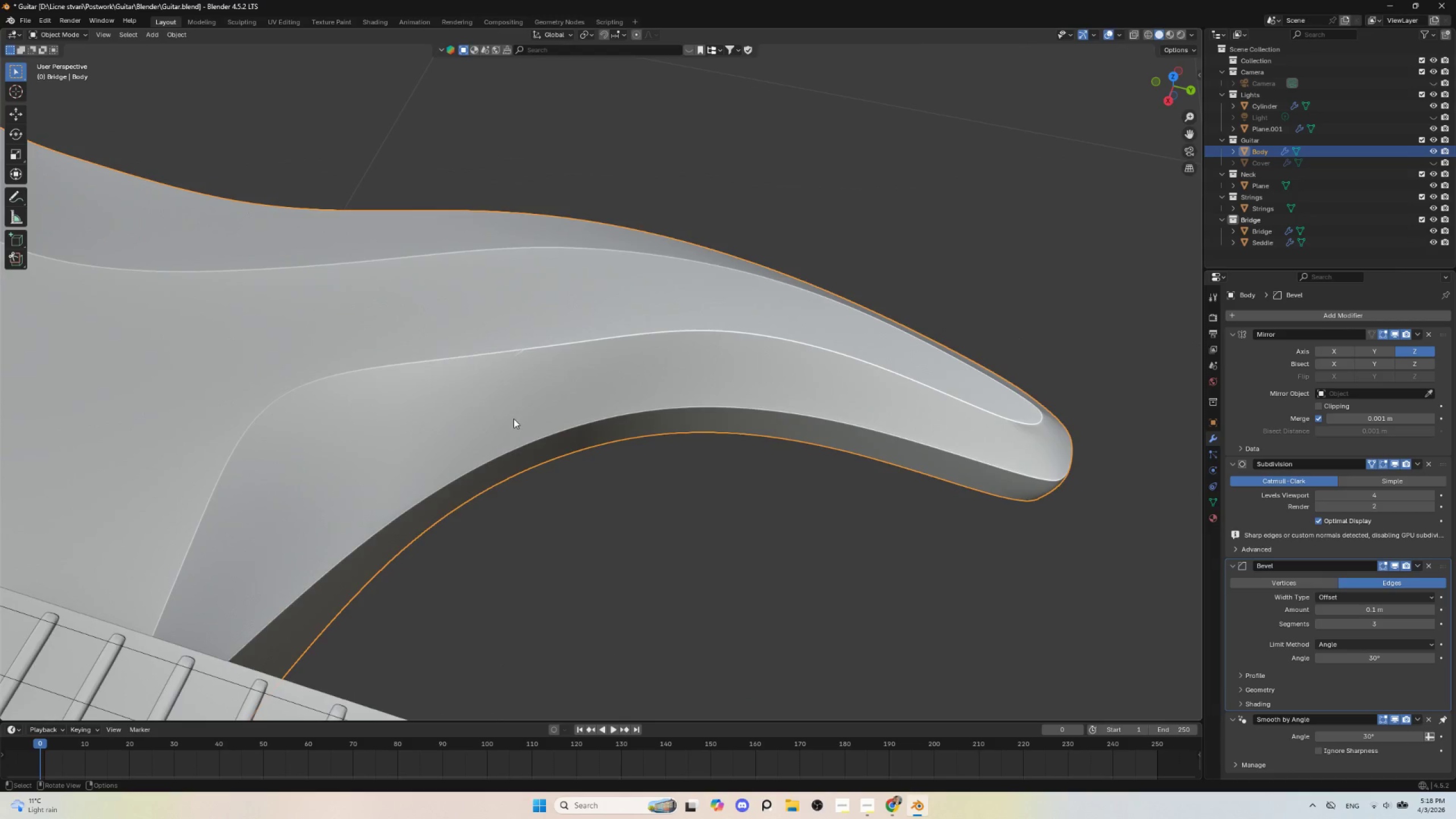 
key(Tab)
 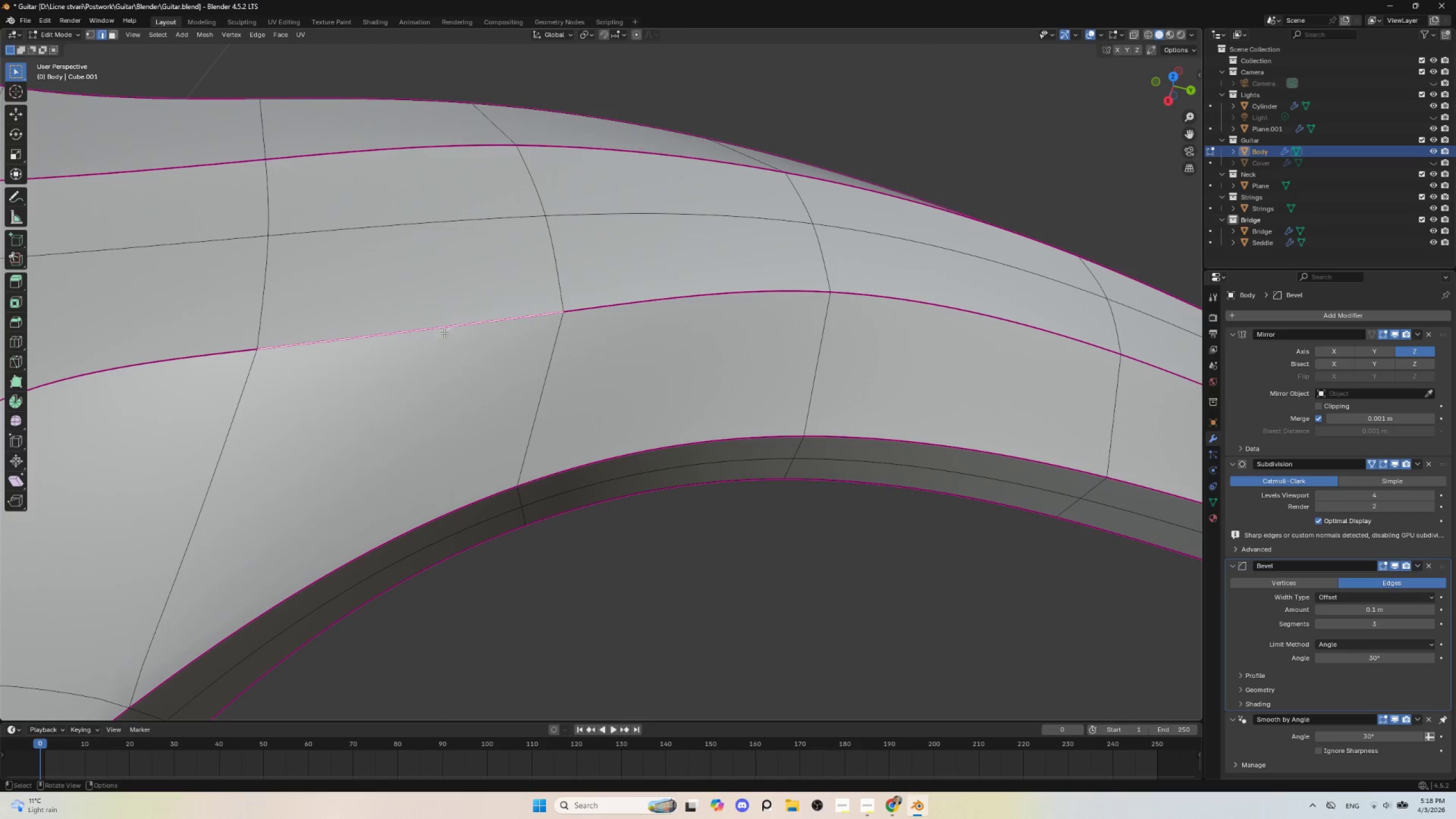 
scroll: coordinate [514, 419], scroll_direction: up, amount: 3.0
 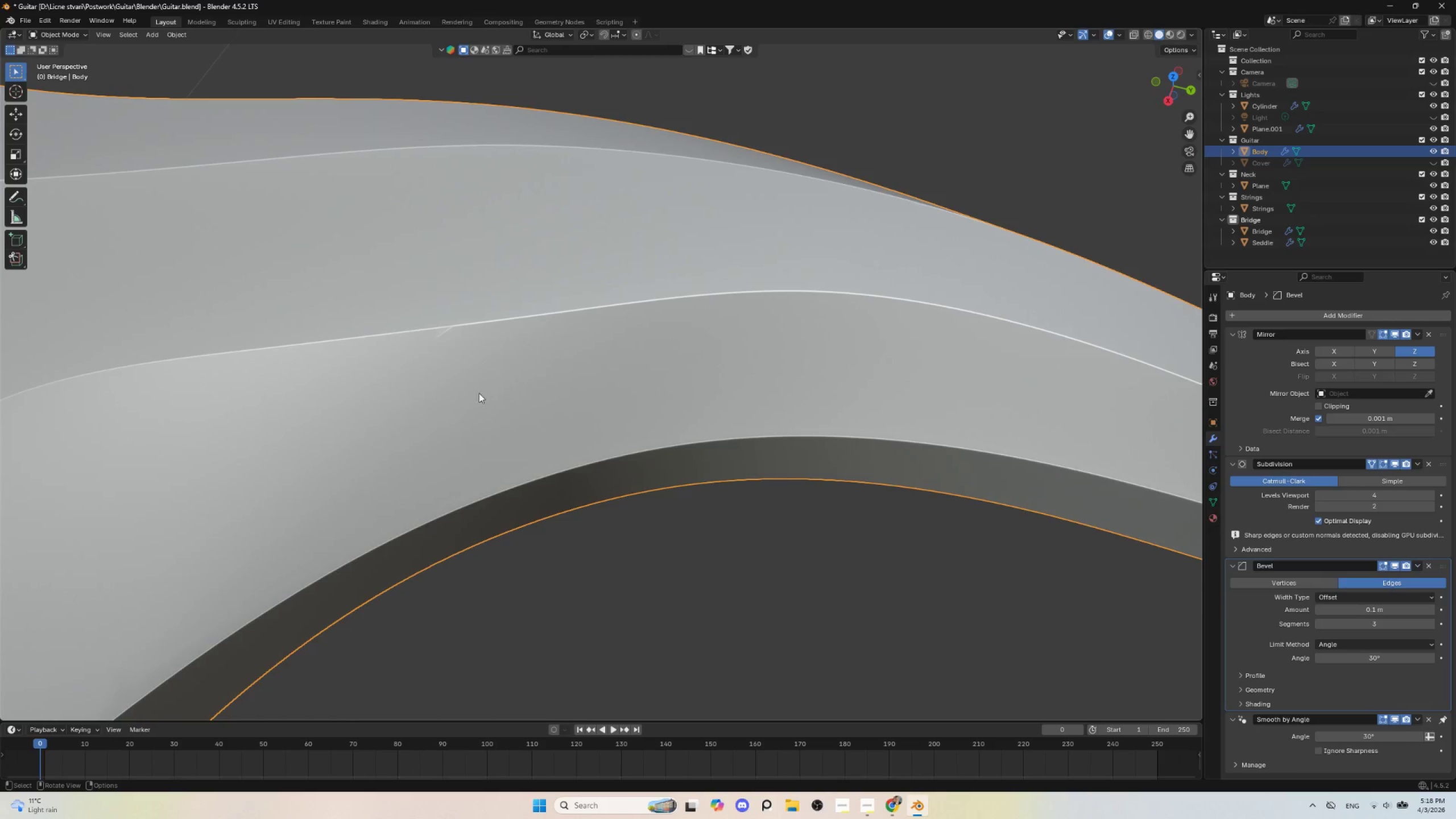 
left_click([443, 329])
 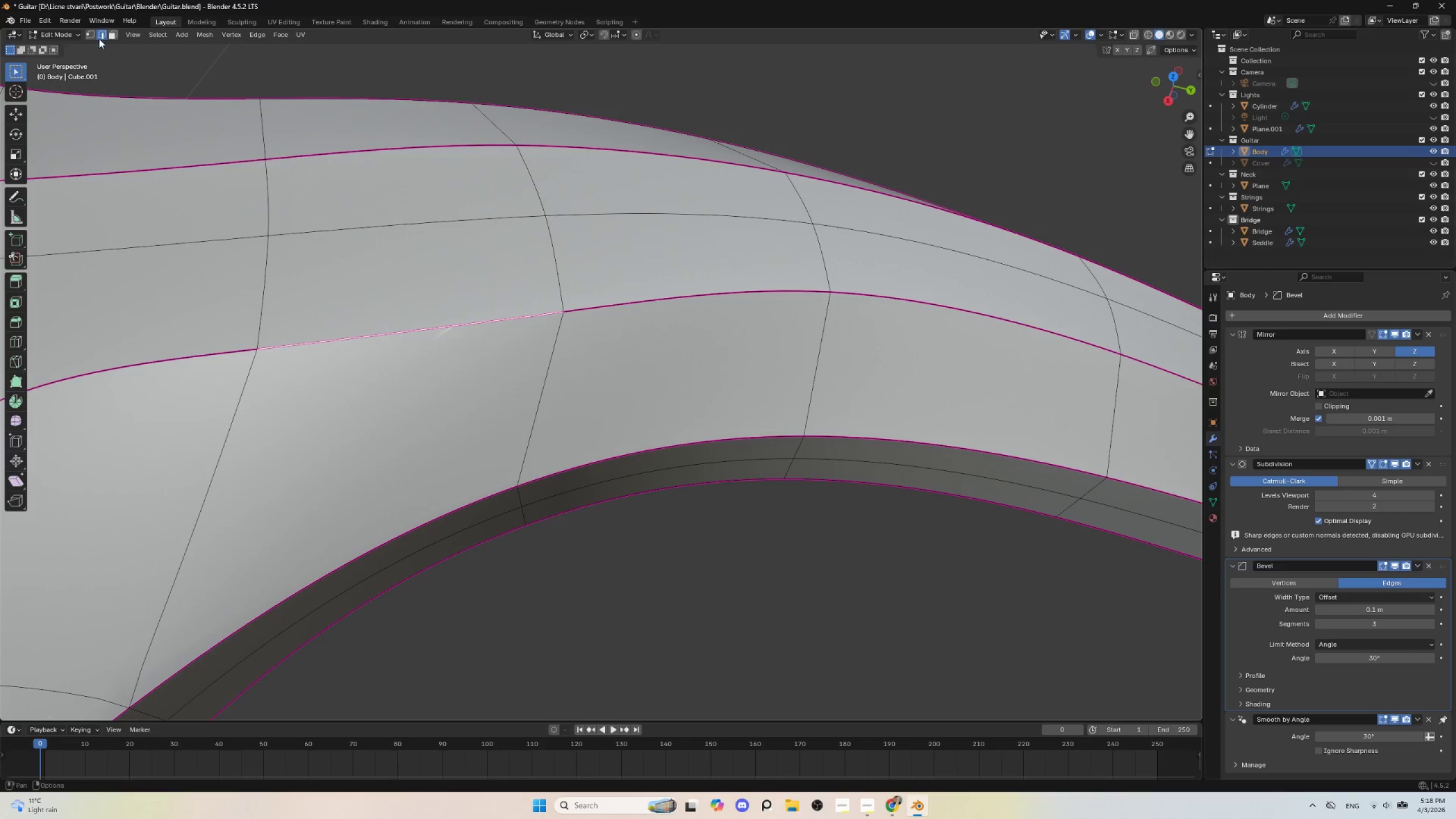 
left_click([92, 34])
 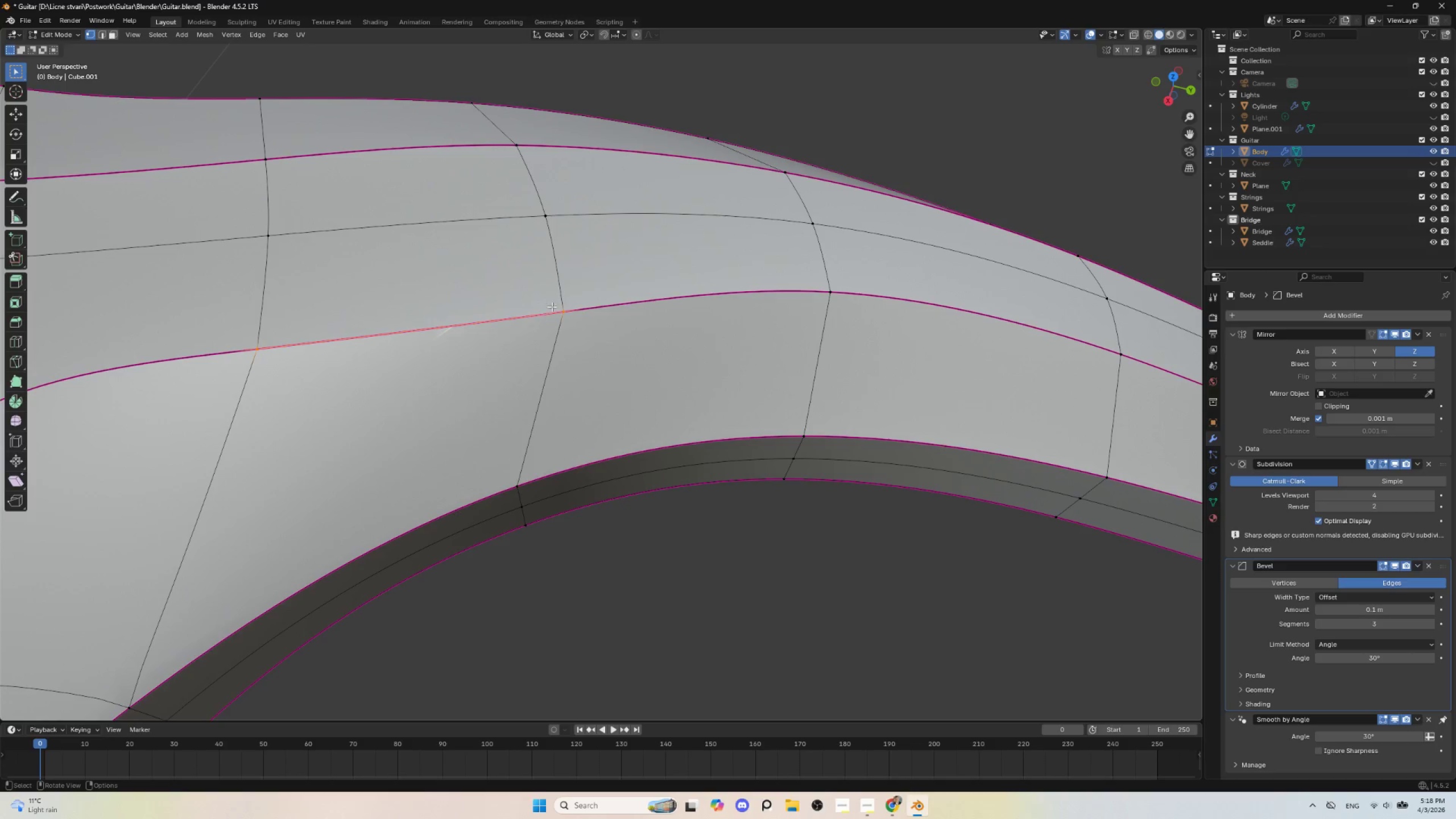 
left_click([557, 304])
 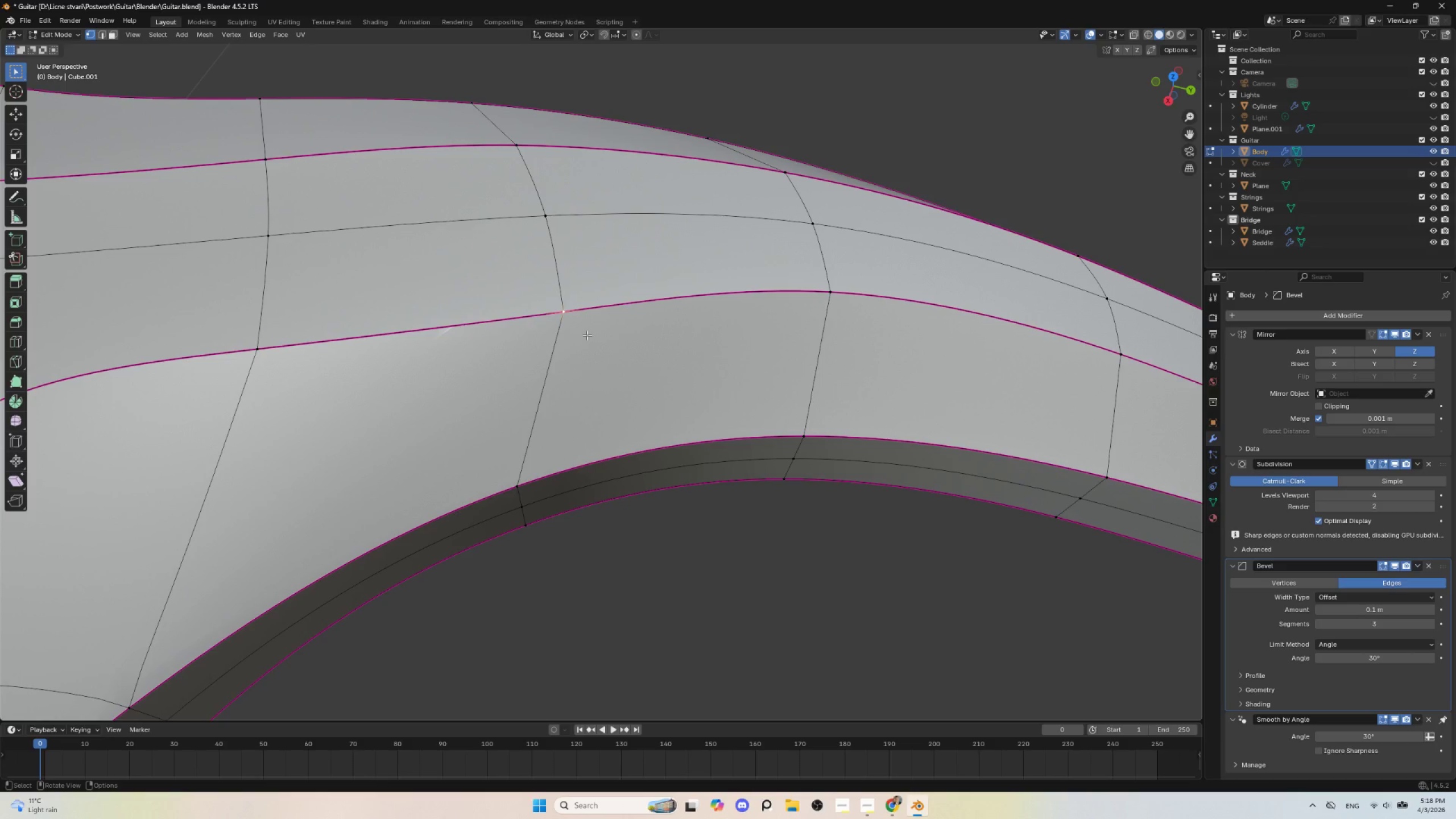 
type(gg)
 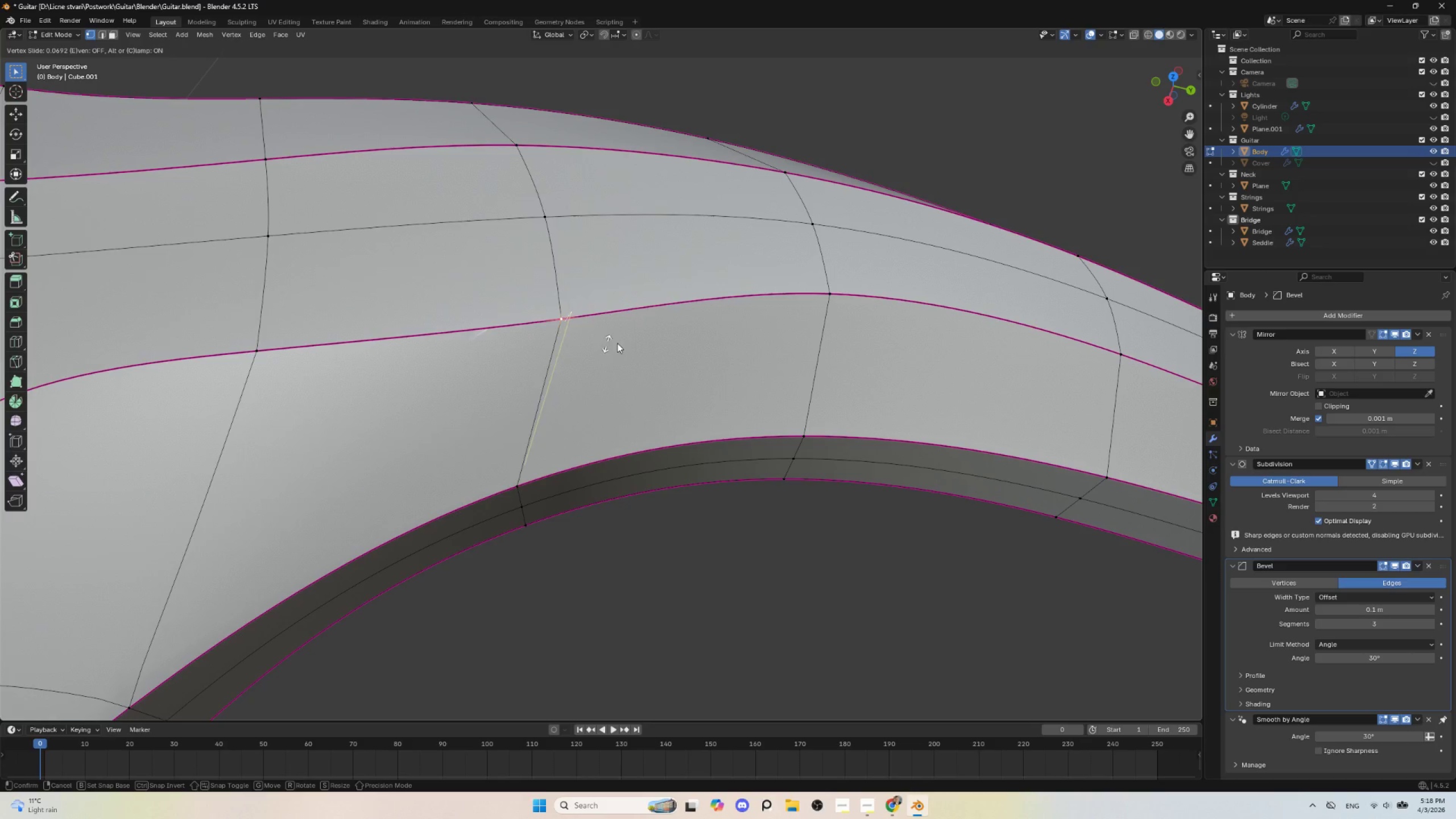 
key(Escape)
 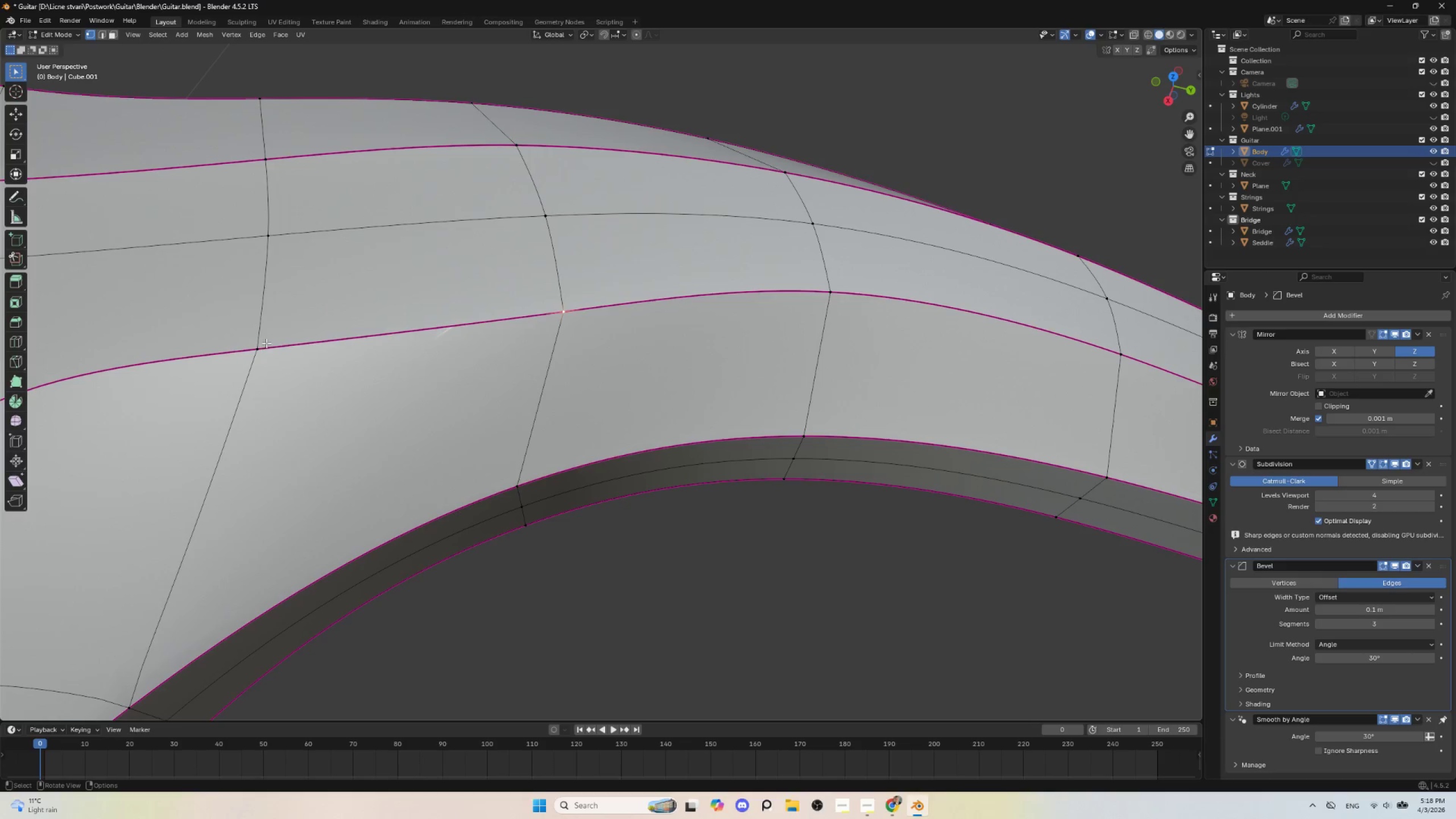 
left_click([257, 350])
 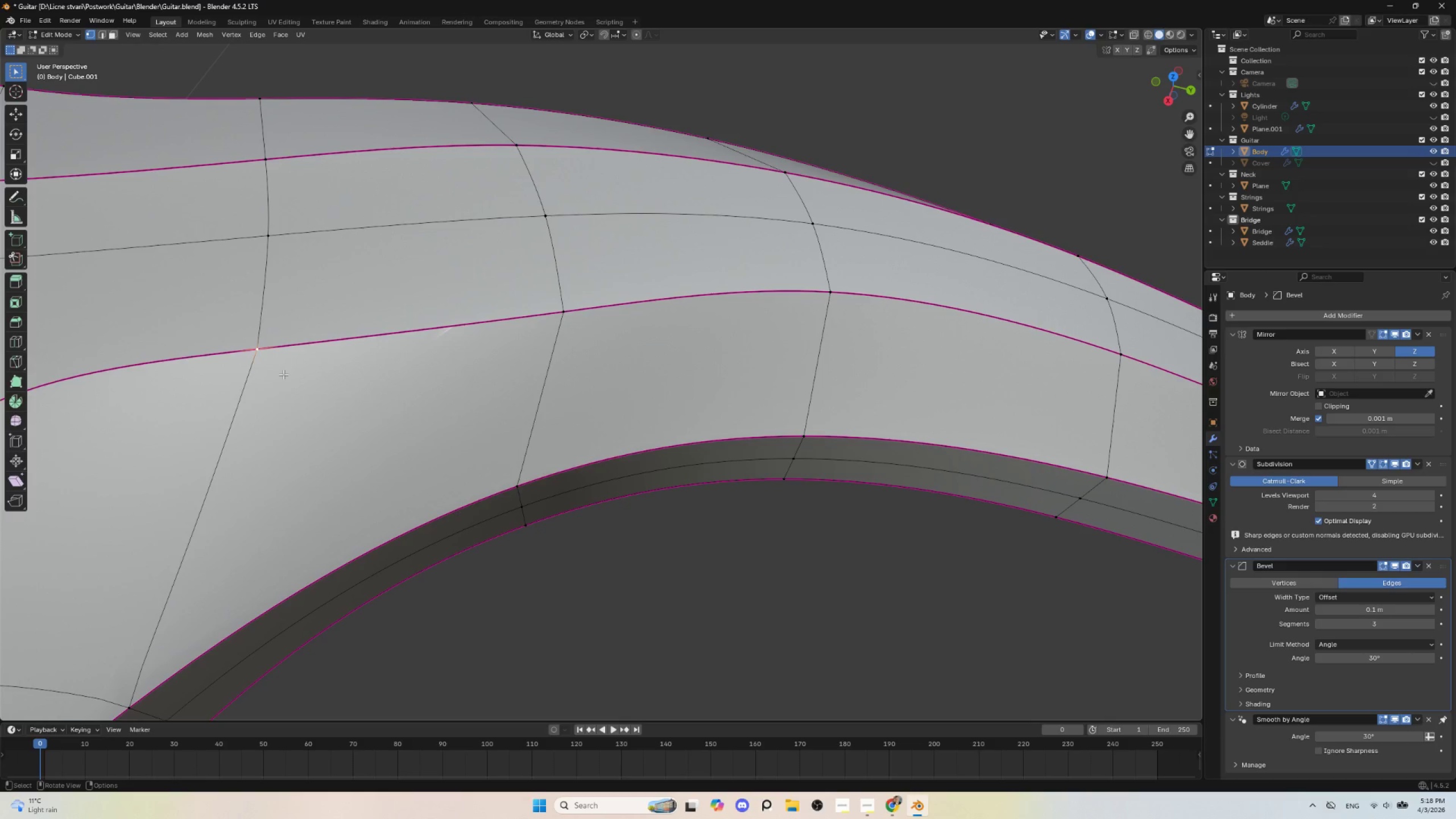 
key(G)
 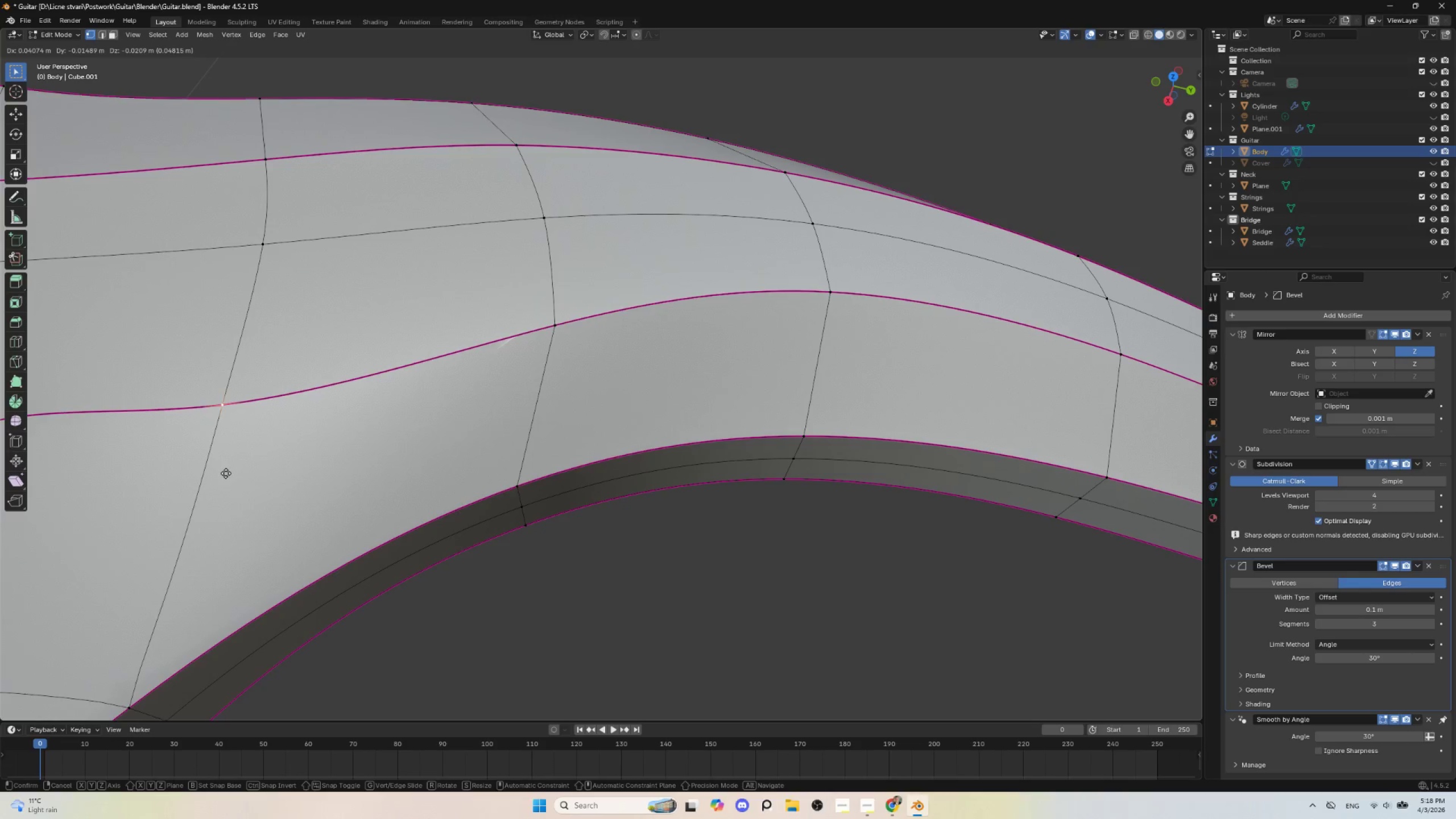 
key(Escape)
 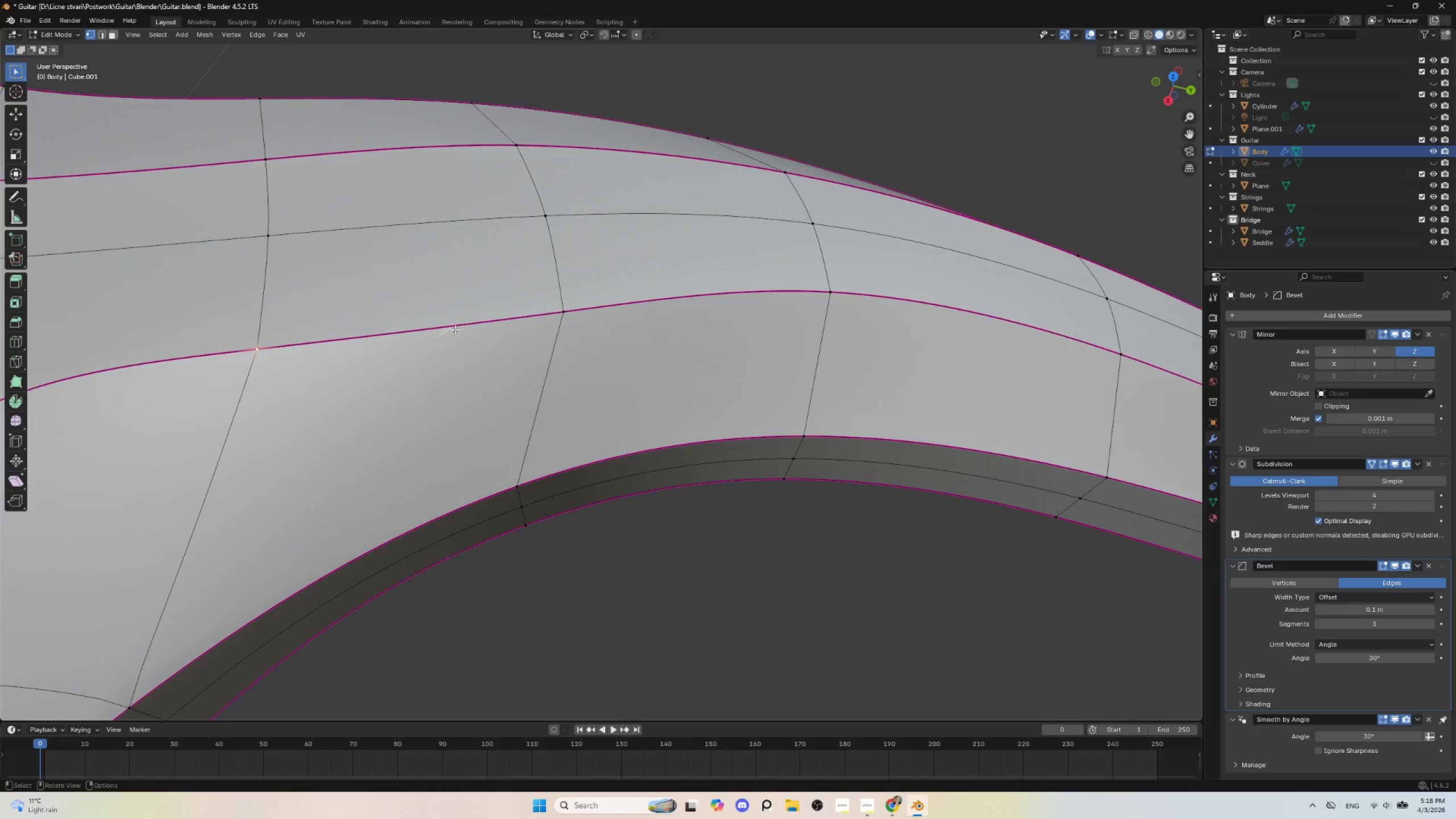 
key(Tab)
 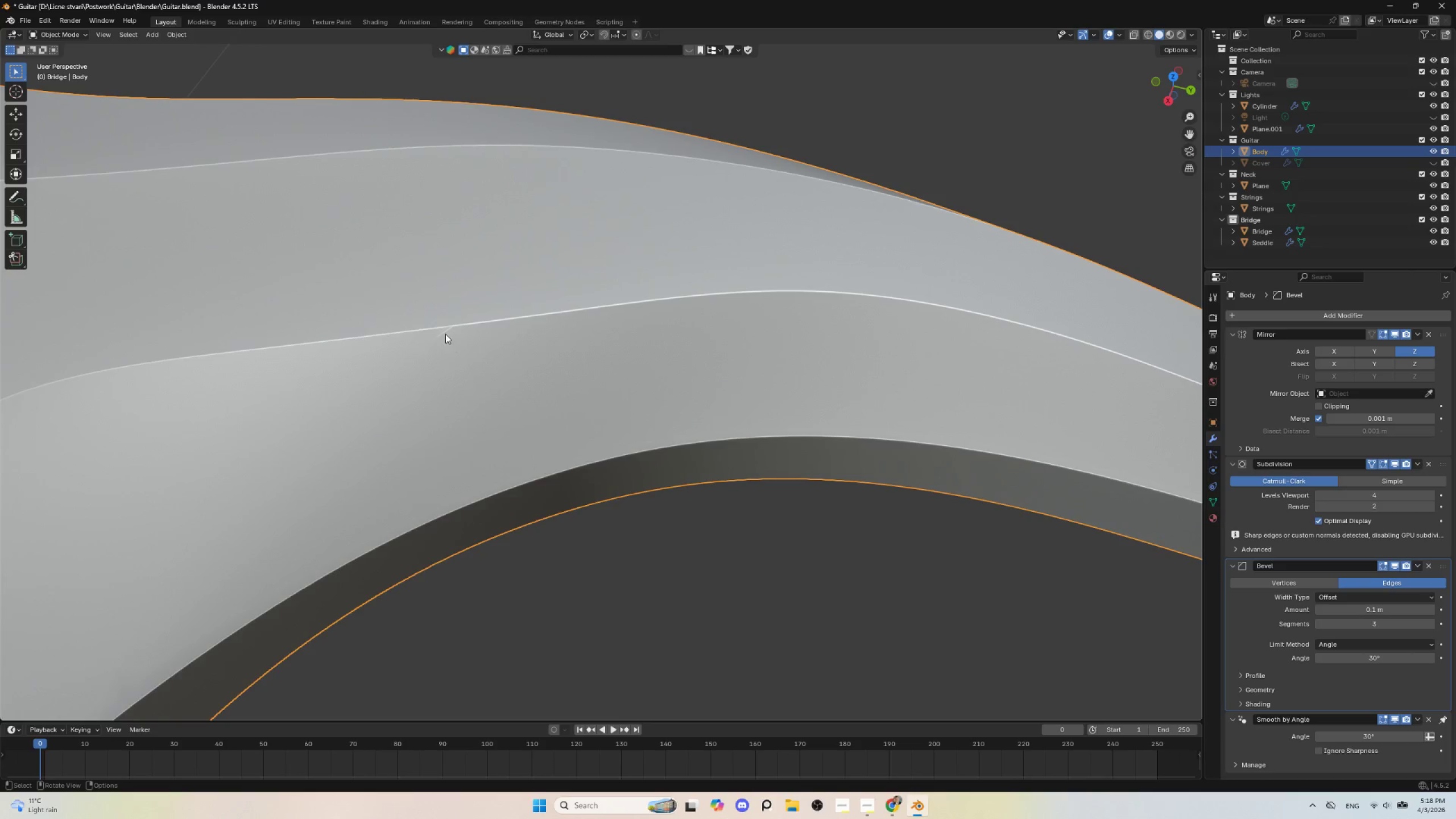 
left_click([445, 333])
 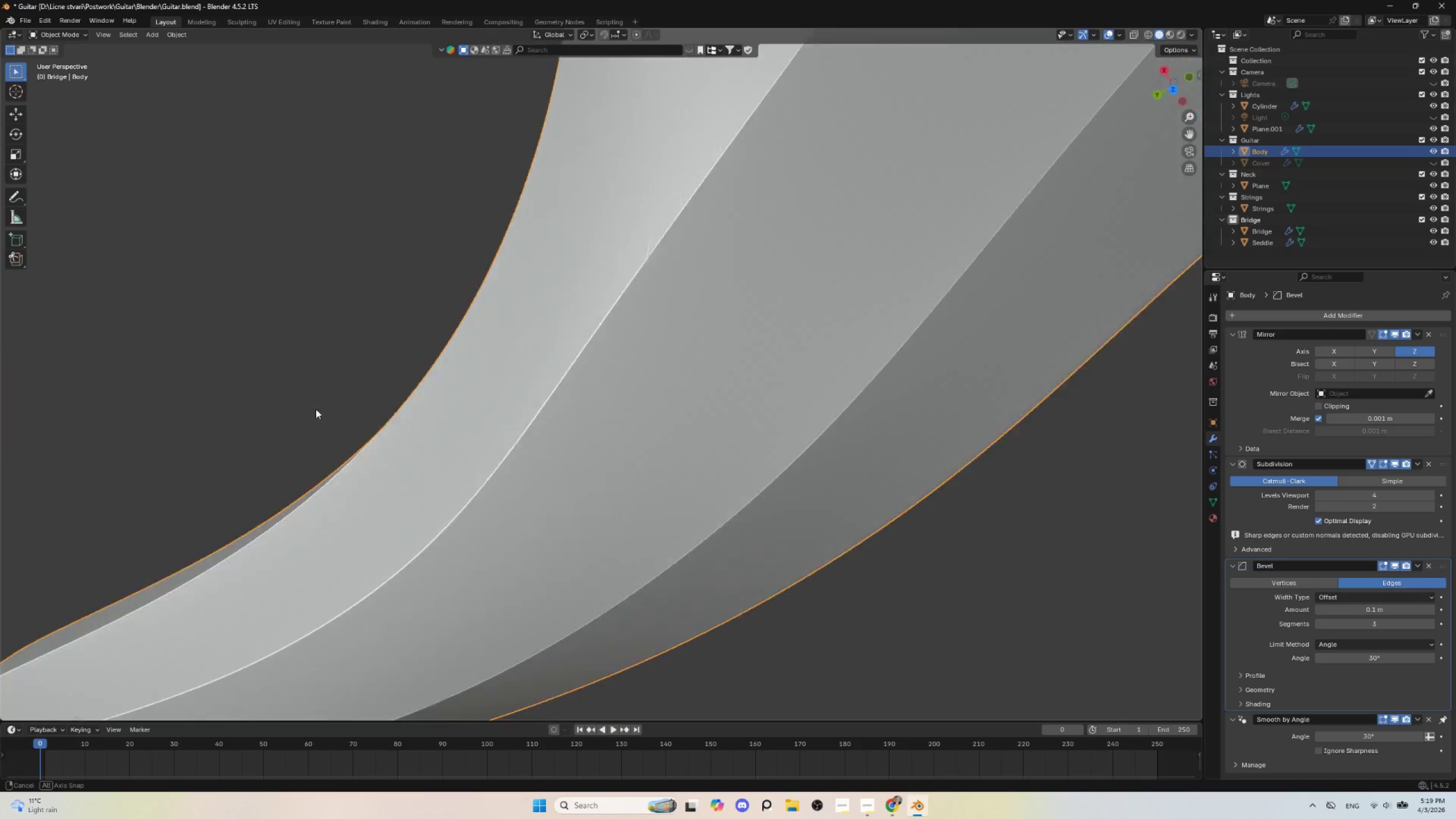 
scroll: coordinate [774, 428], scroll_direction: up, amount: 4.0
 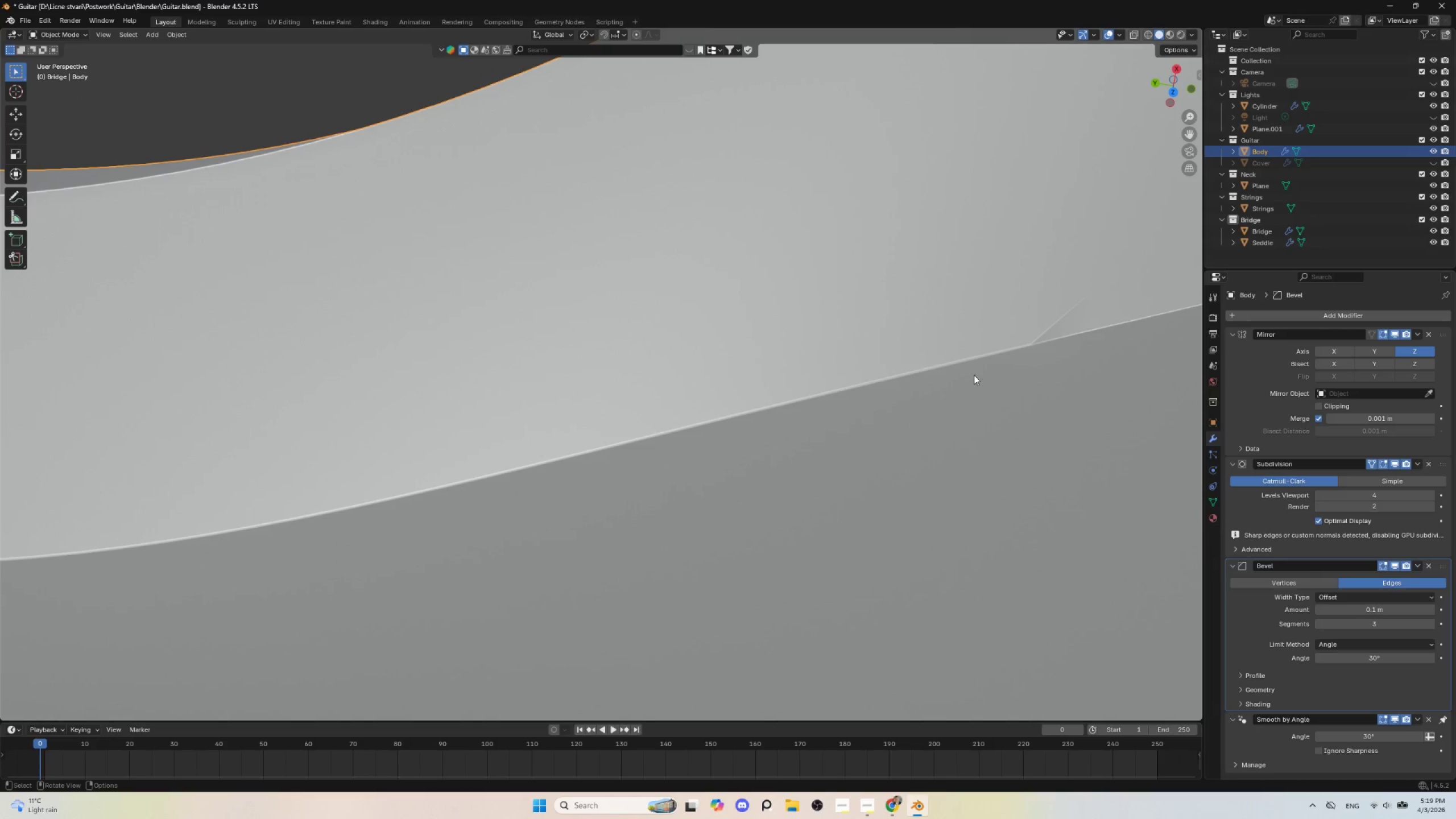 
key(Tab)
 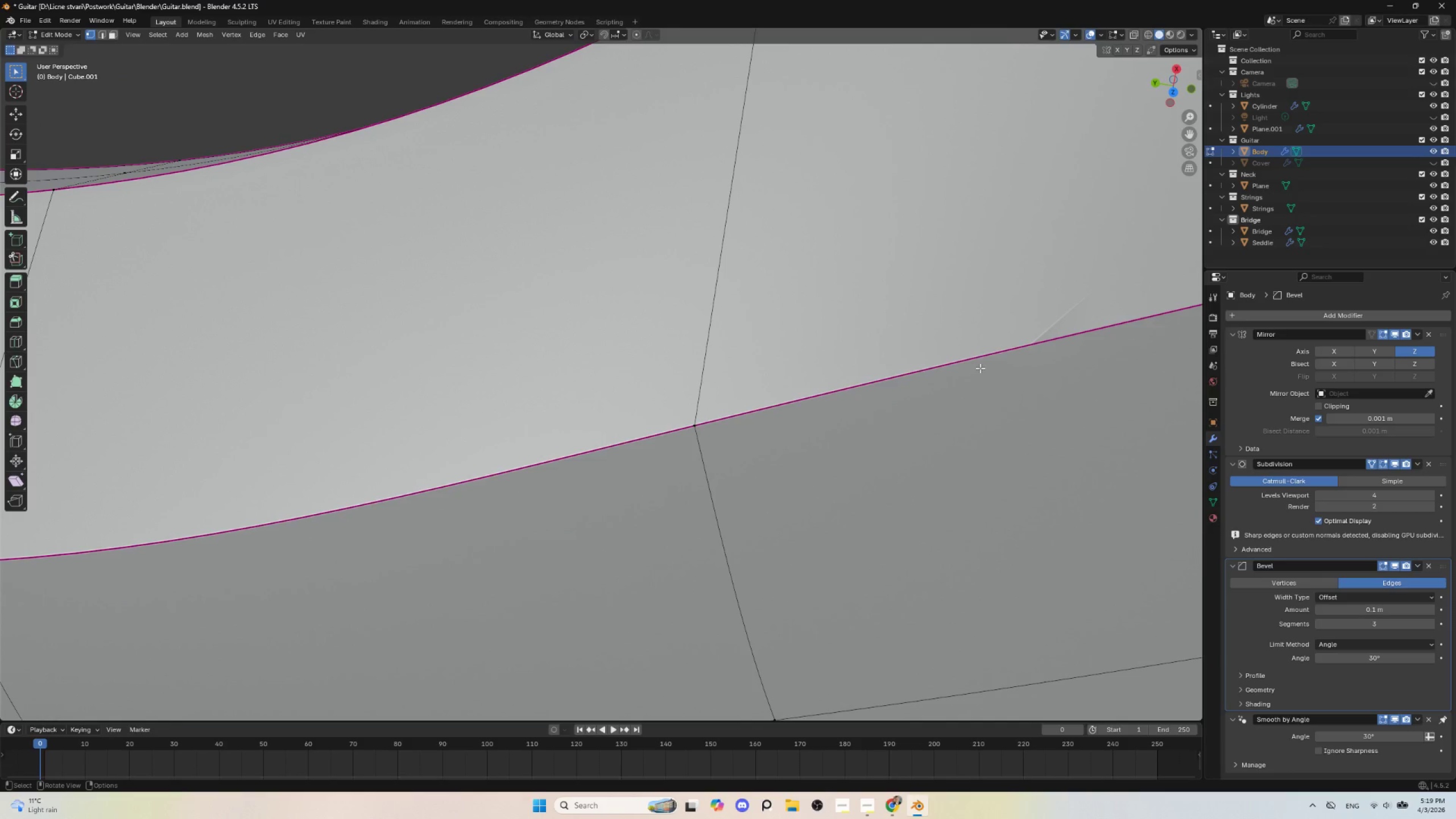 
key(Tab)
 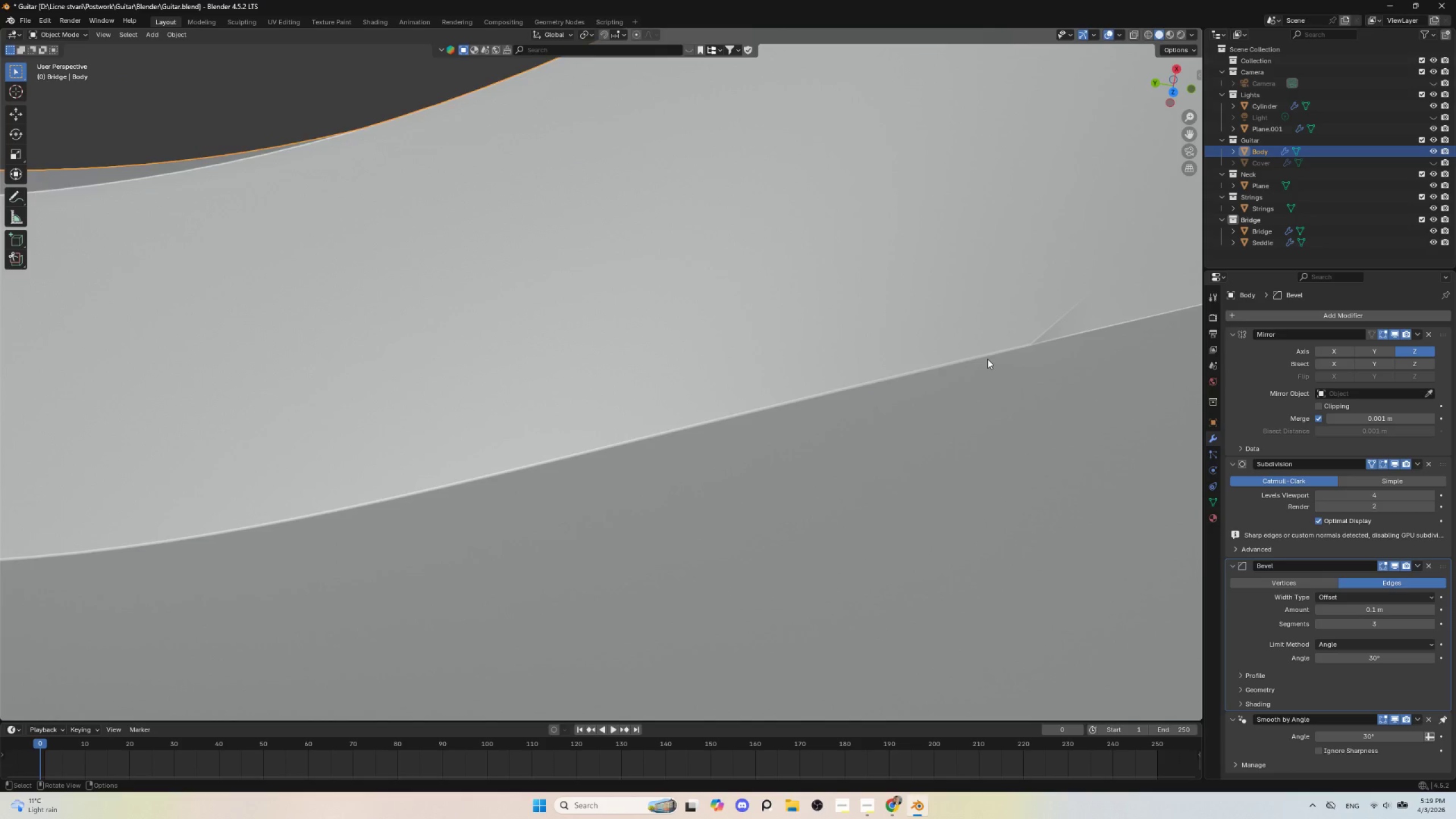 
key(Tab)
 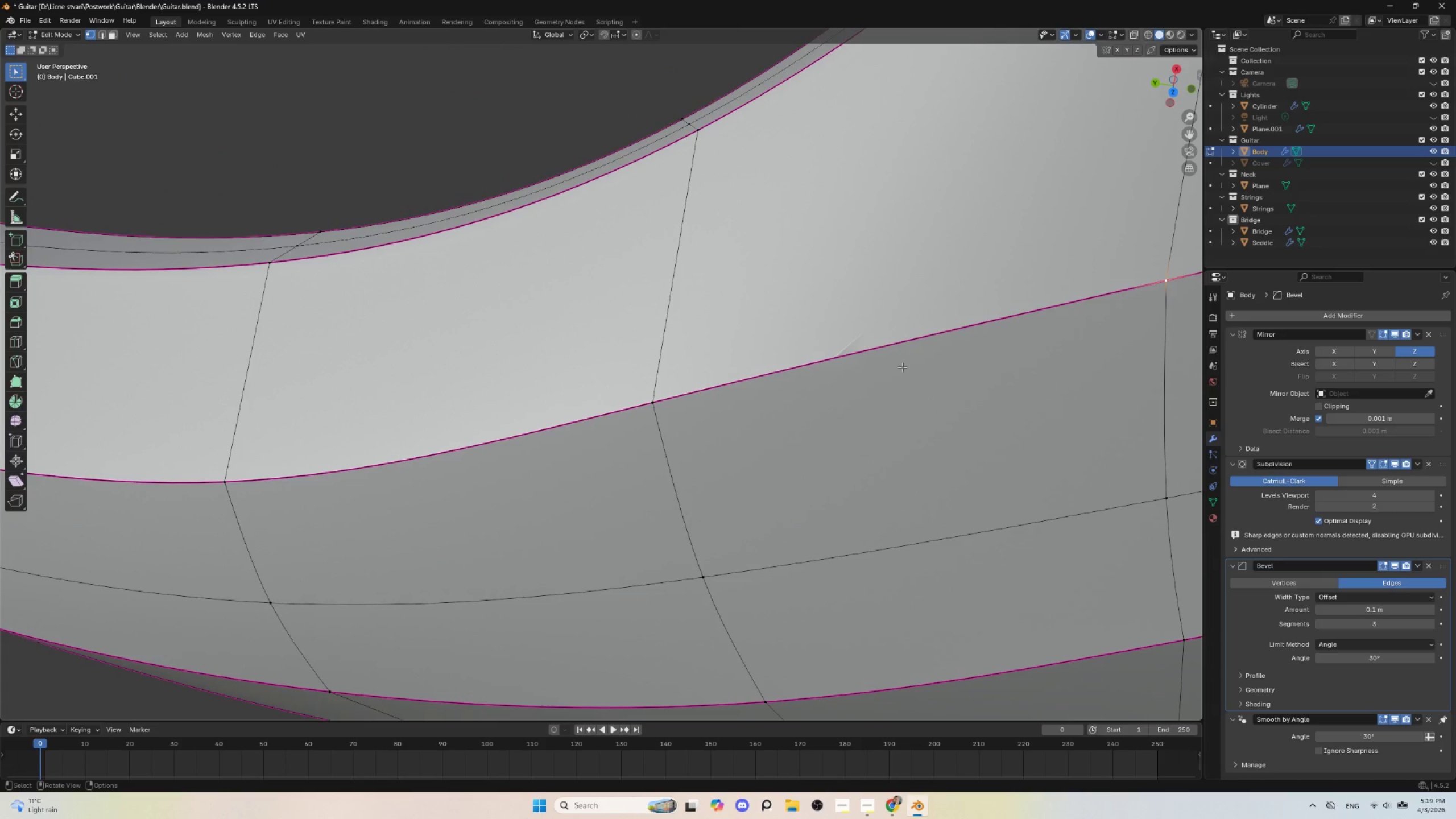 
scroll: coordinate [987, 360], scroll_direction: down, amount: 2.0
 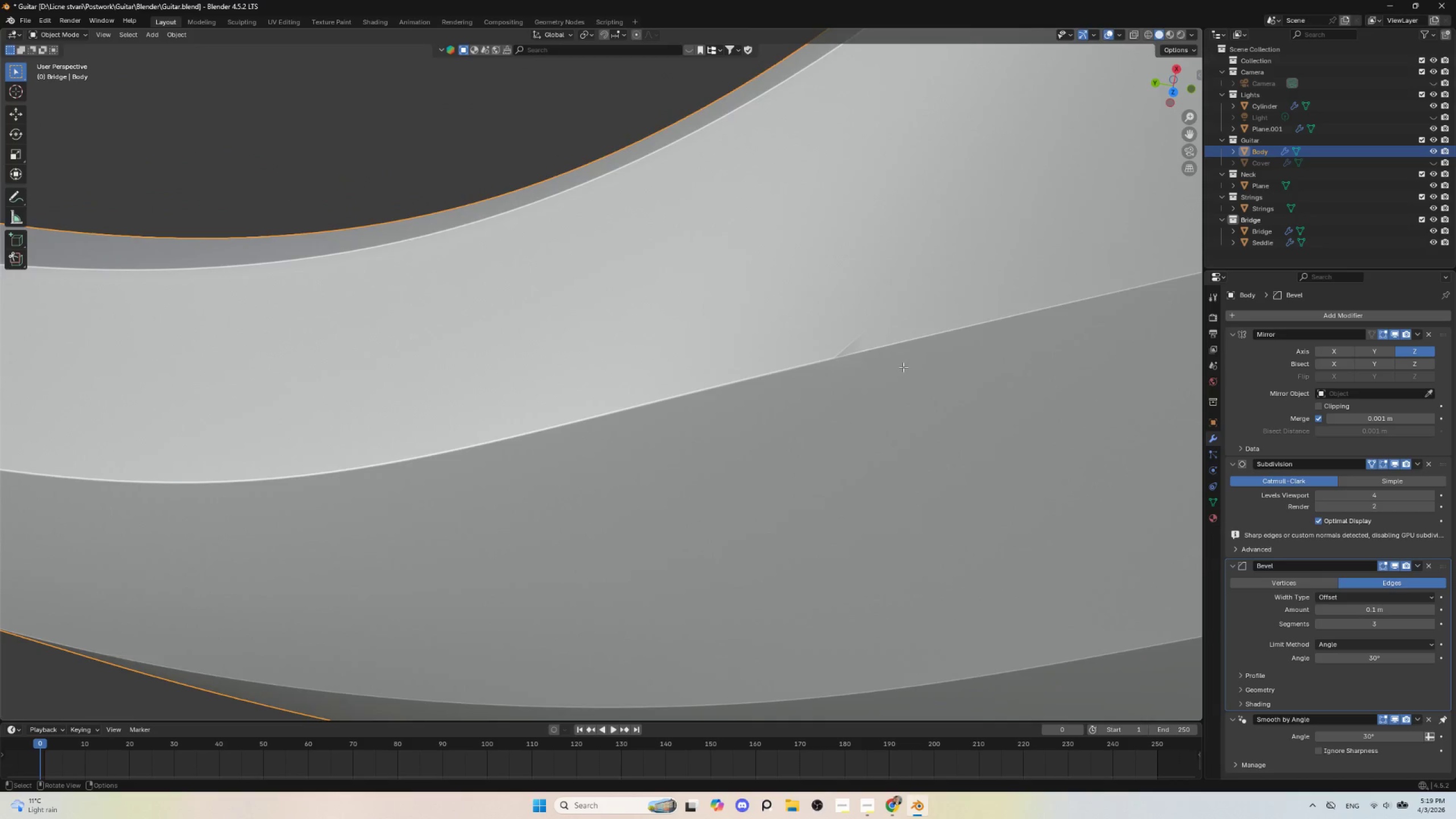 
type(am)
 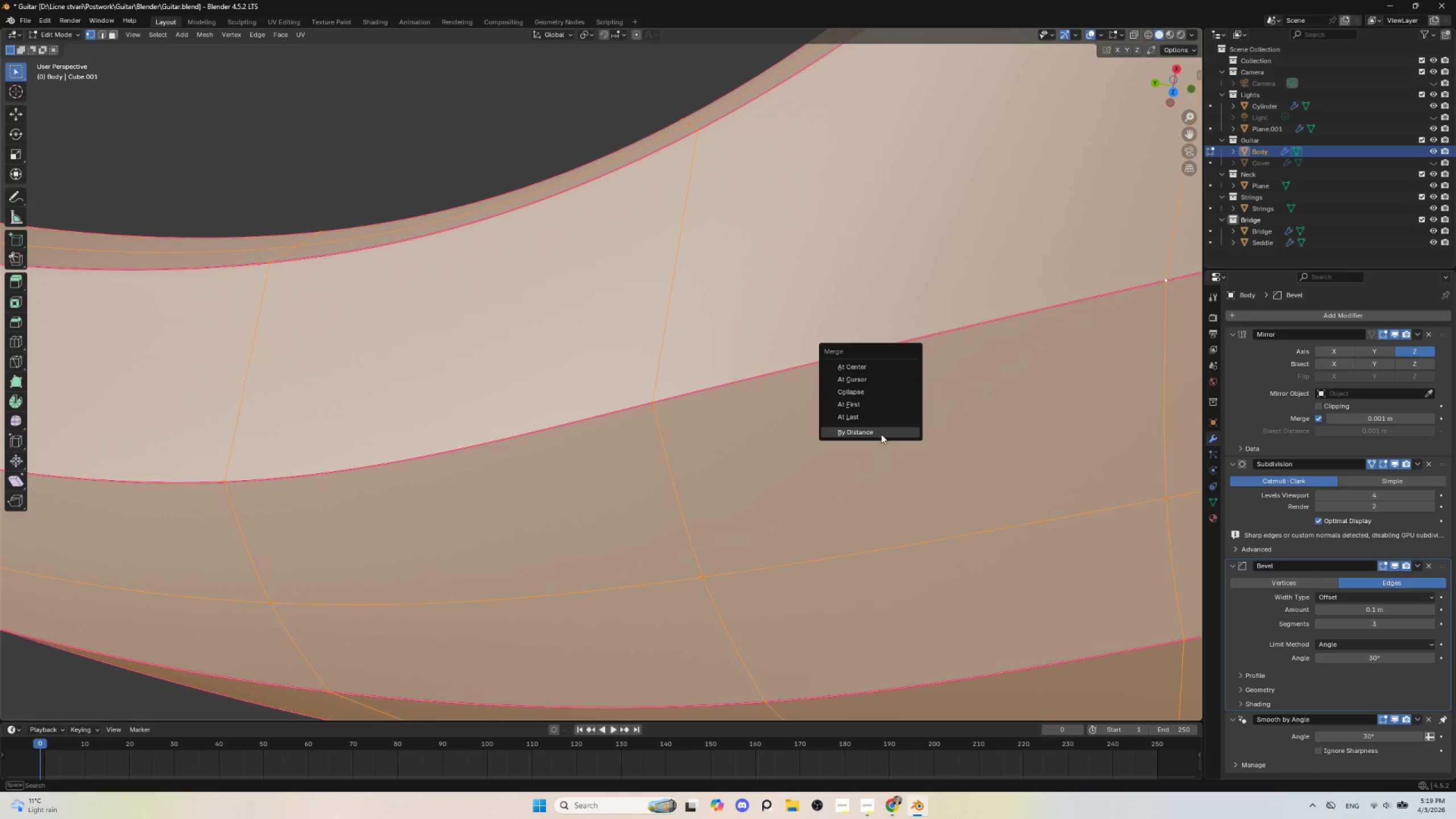 
left_click([881, 434])
 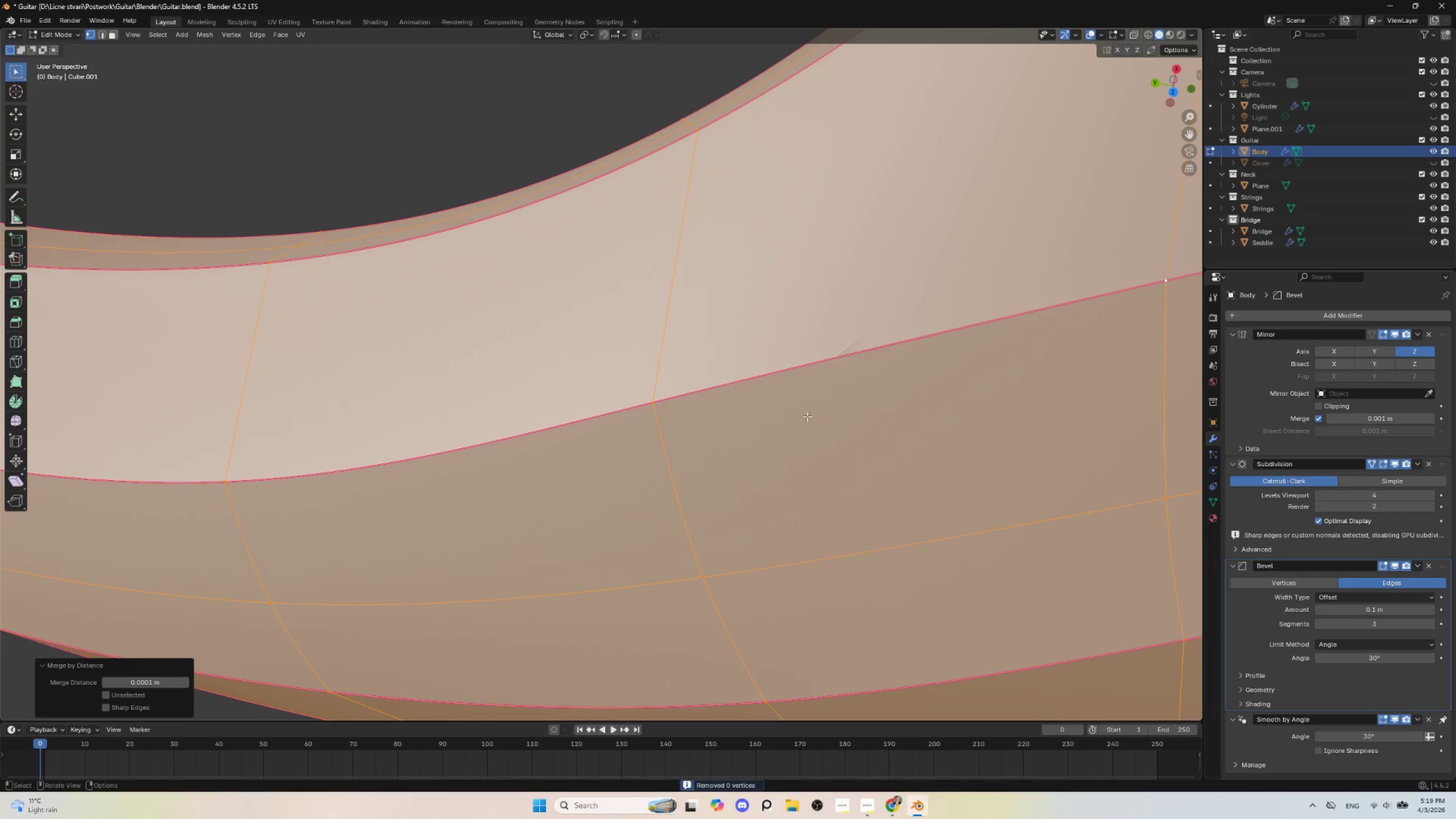 
key(Tab)
 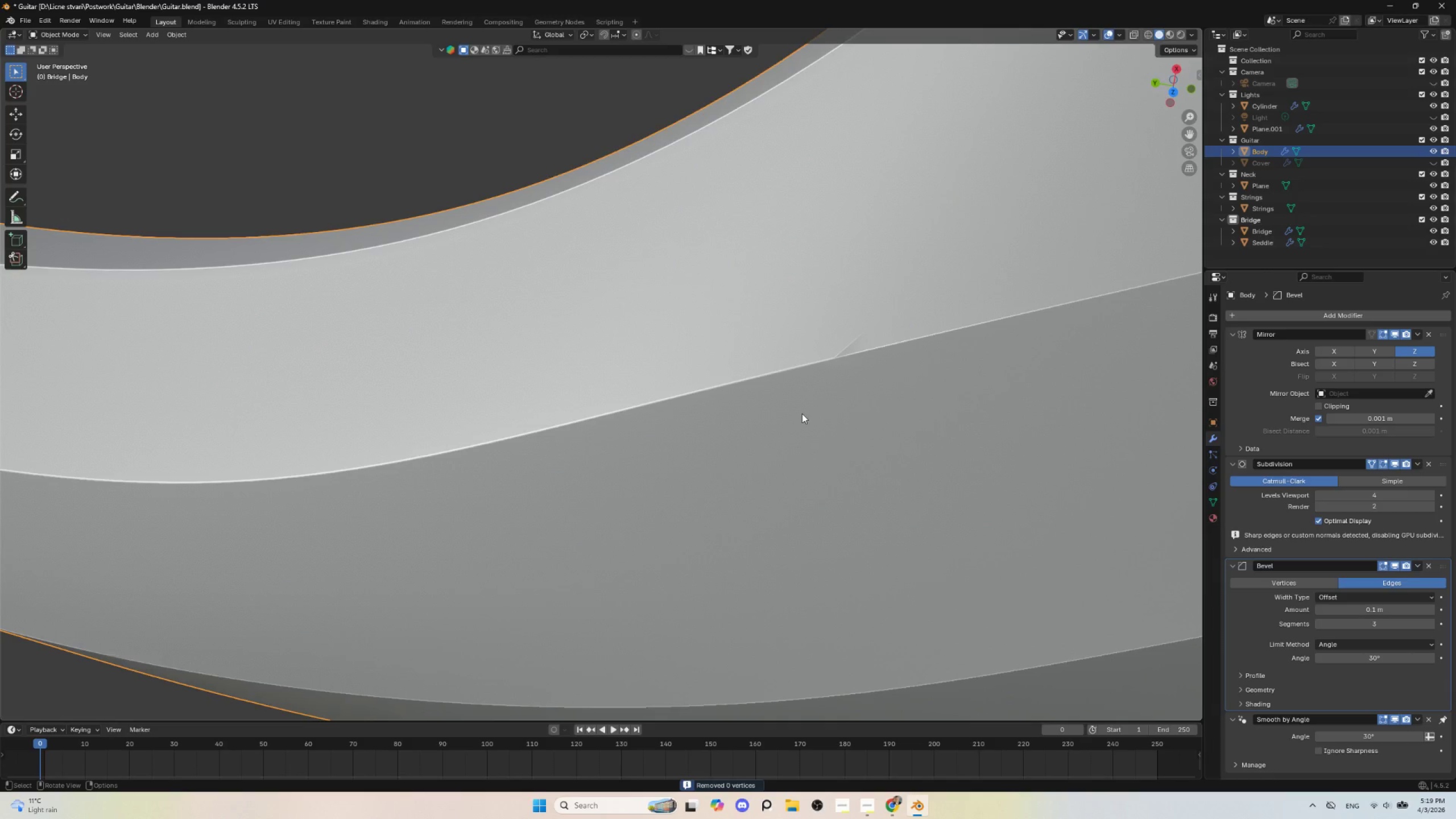 
scroll: coordinate [596, 353], scroll_direction: down, amount: 11.0
 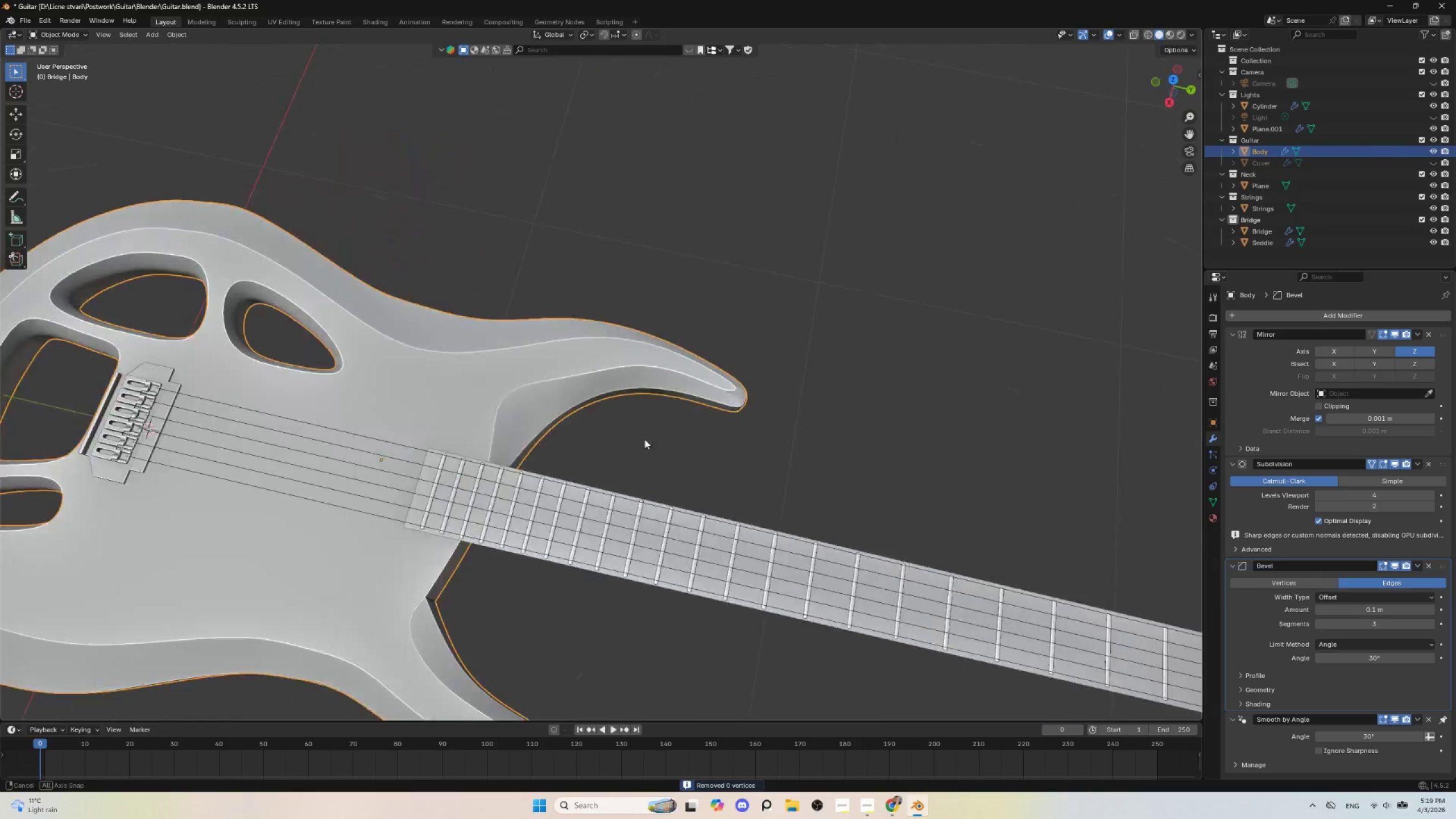 
hold_key(key=AltLeft, duration=0.39)
 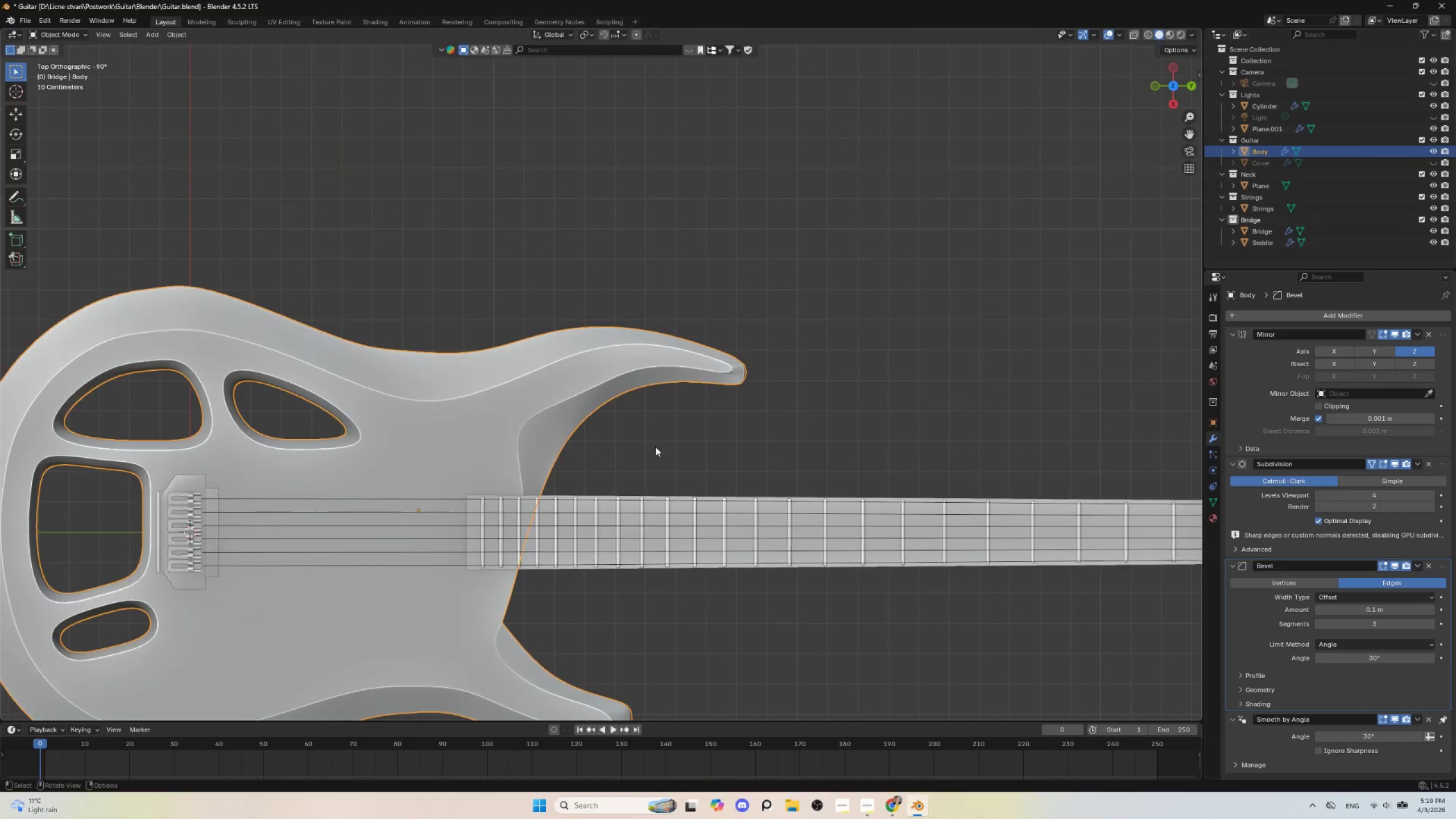 
hold_key(key=ShiftLeft, duration=0.48)
 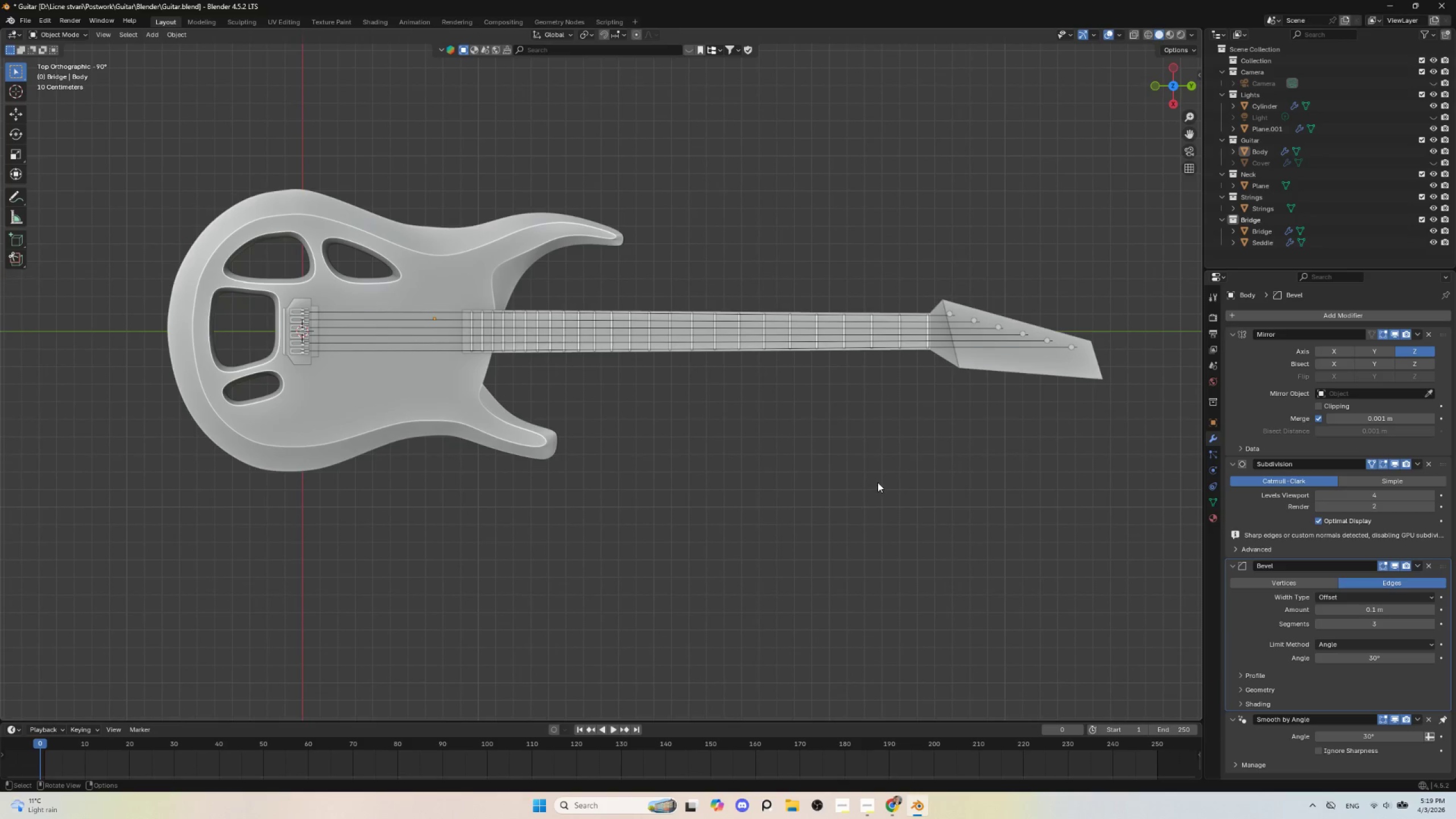 
scroll: coordinate [655, 447], scroll_direction: down, amount: 3.0
 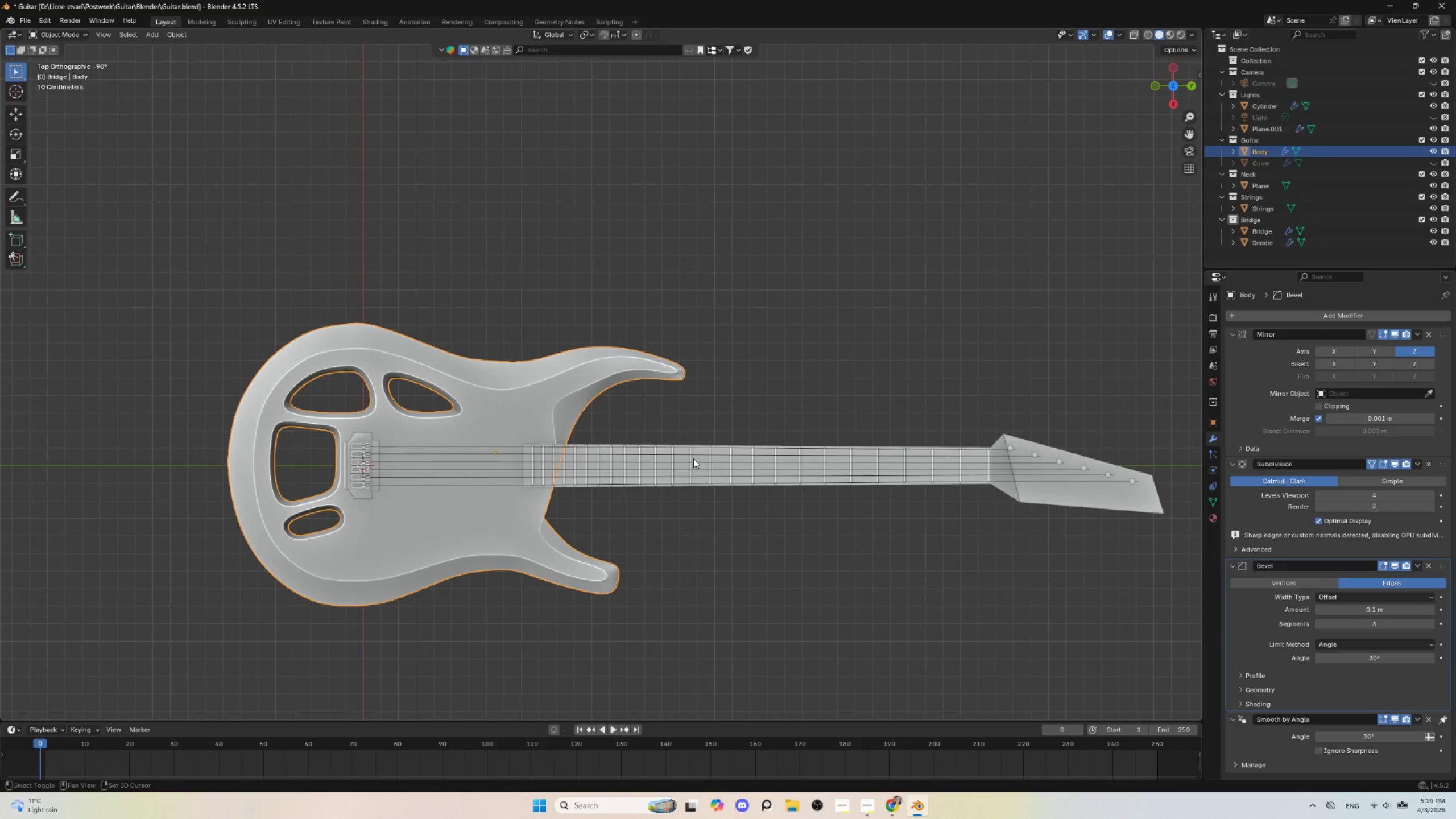 
hold_key(key=ShiftLeft, duration=0.55)
 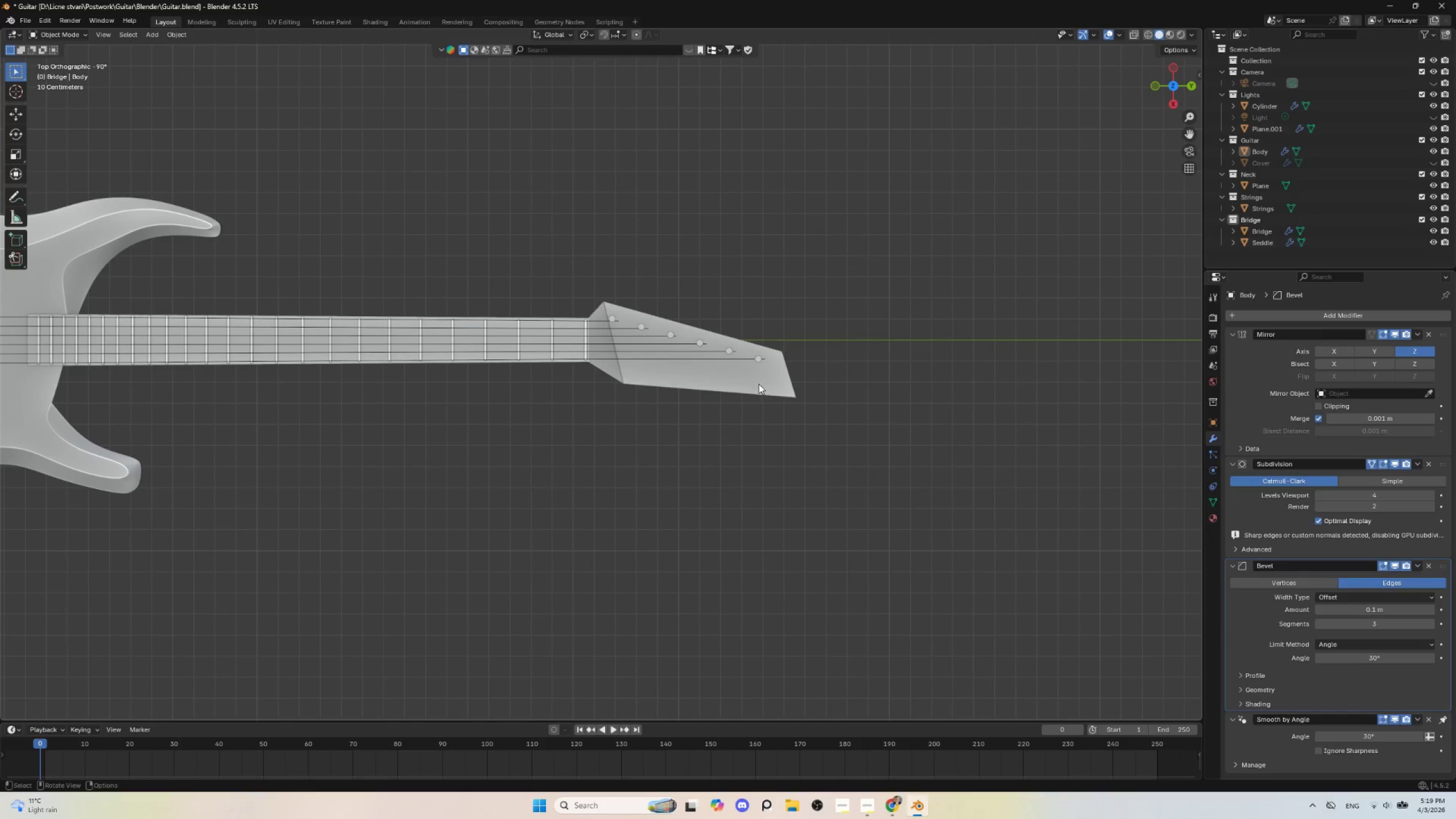 
scroll: coordinate [878, 482], scroll_direction: up, amount: 1.0
 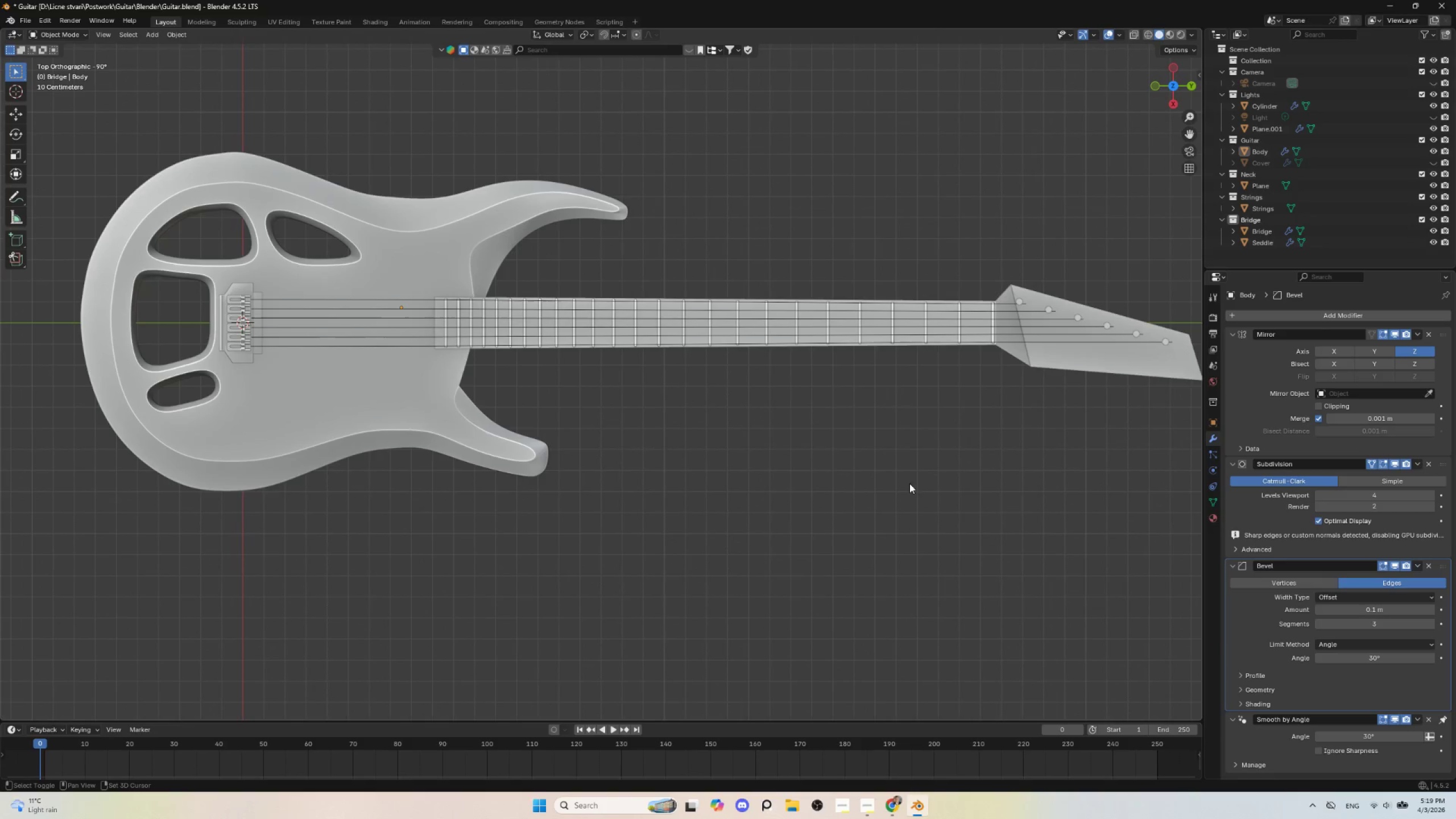 
hold_key(key=ShiftLeft, duration=2.53)
left_click([759, 384])
 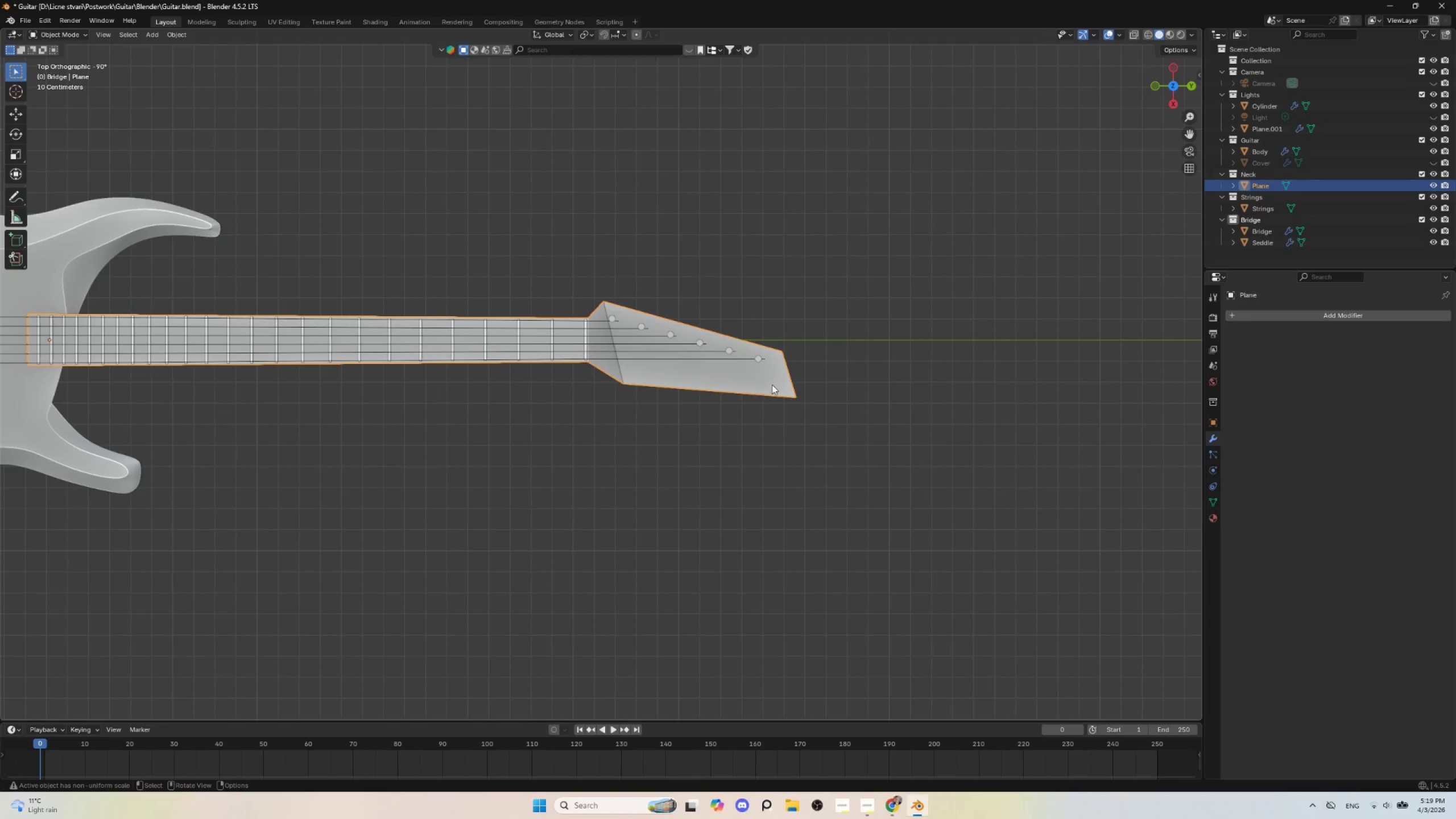 
key(Tab)
 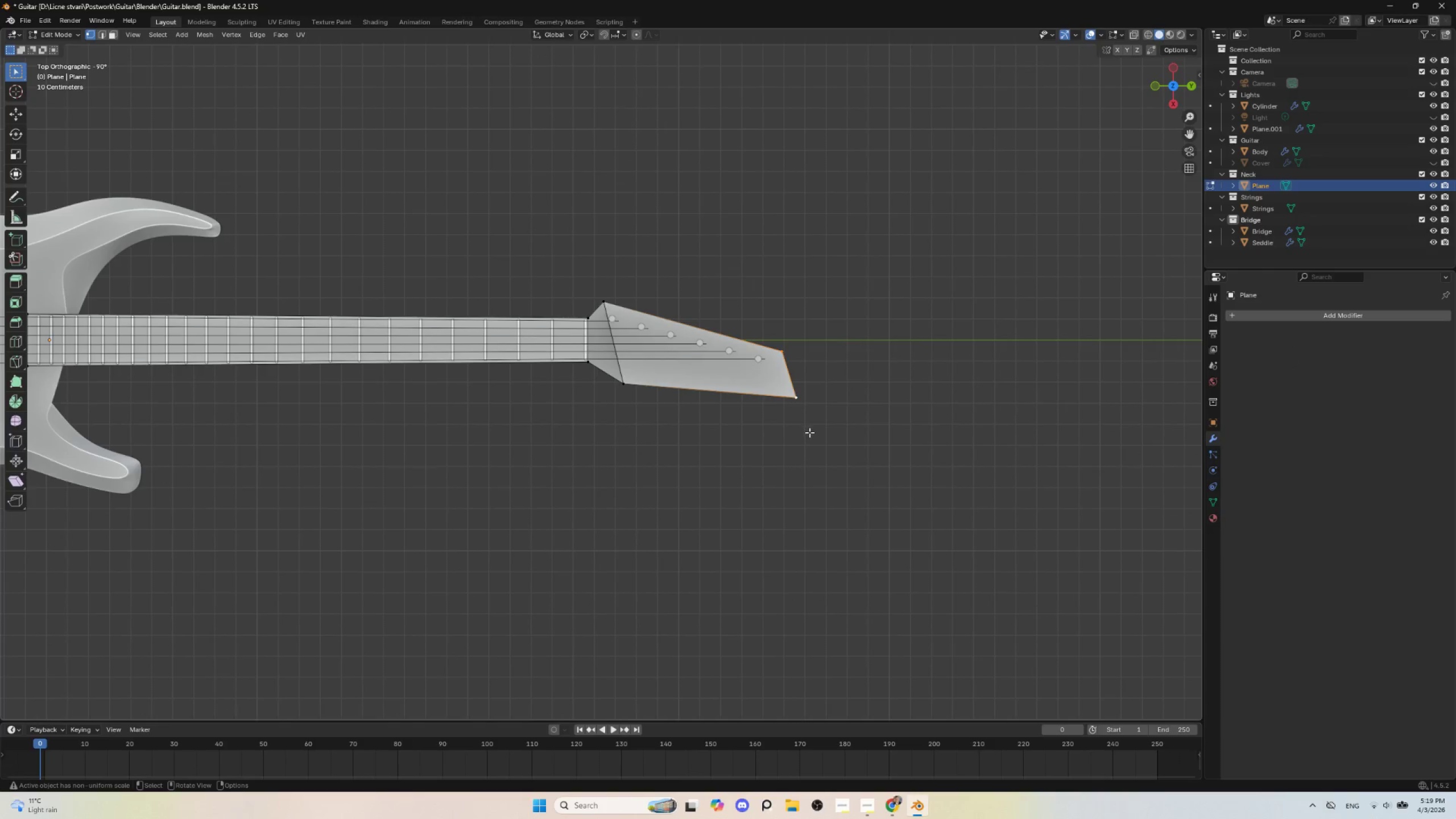 
scroll: coordinate [809, 432], scroll_direction: up, amount: 1.0
 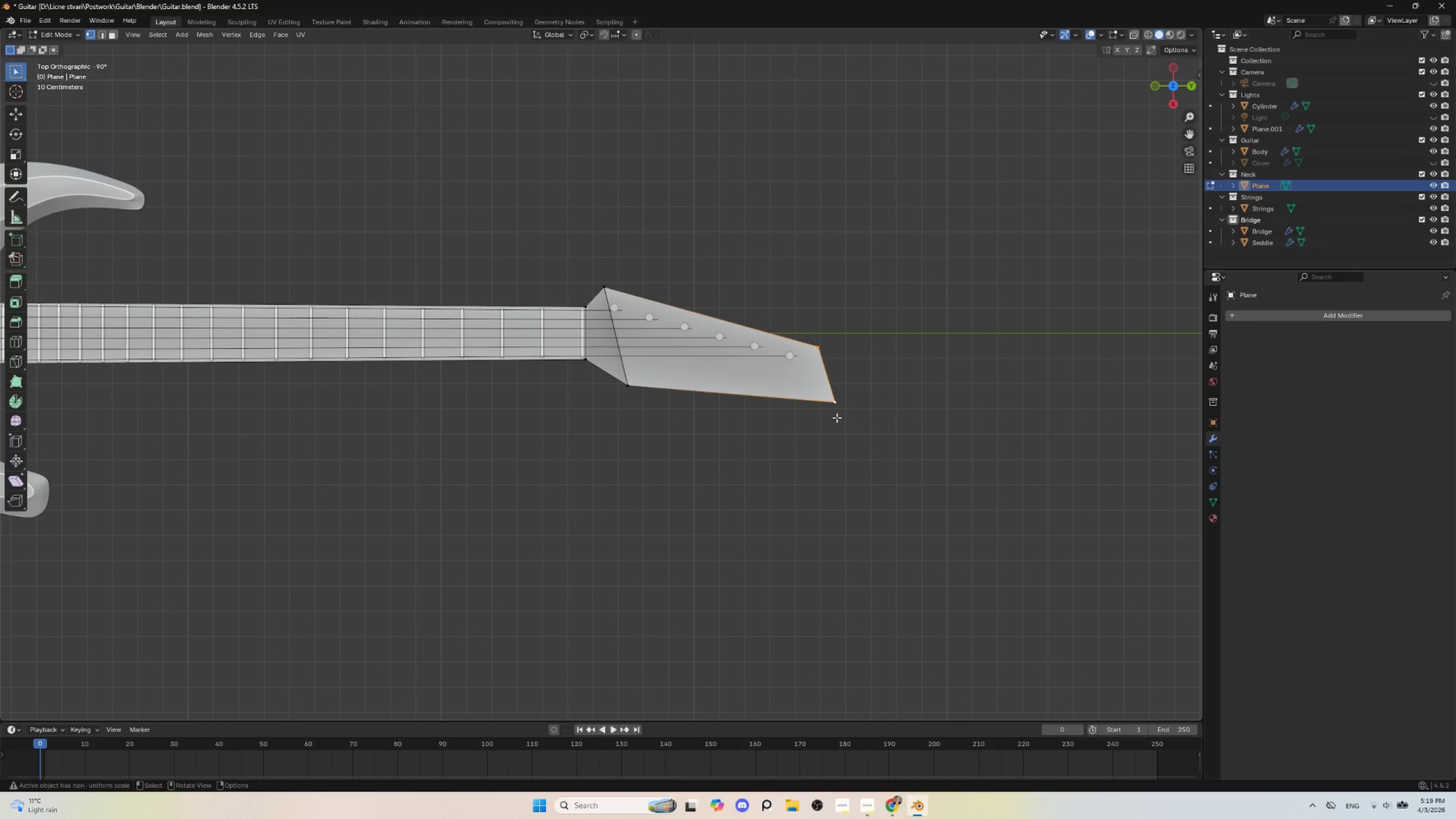 
hold_key(key=ShiftLeft, duration=0.61)
 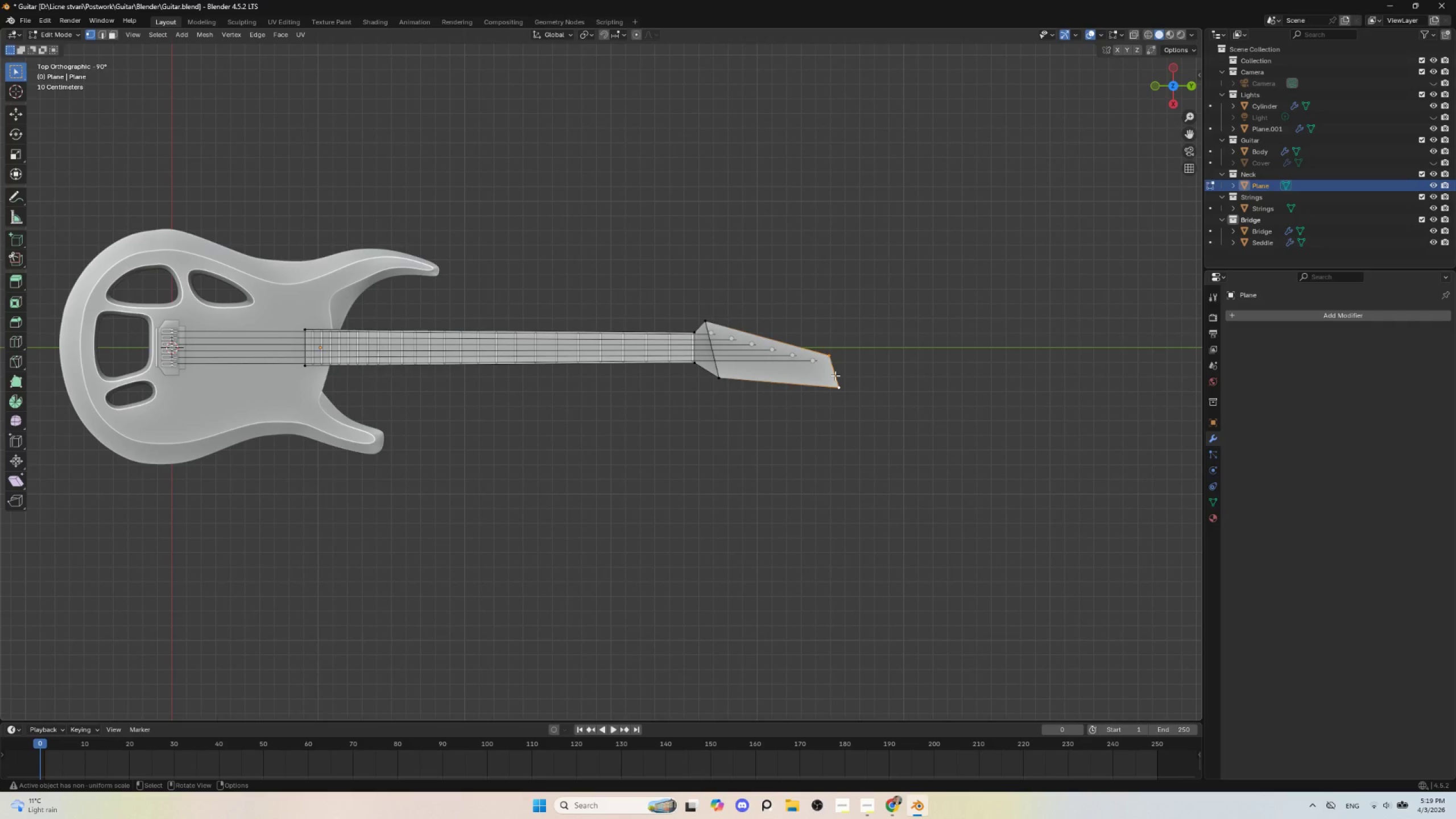 
scroll: coordinate [835, 428], scroll_direction: down, amount: 3.0
 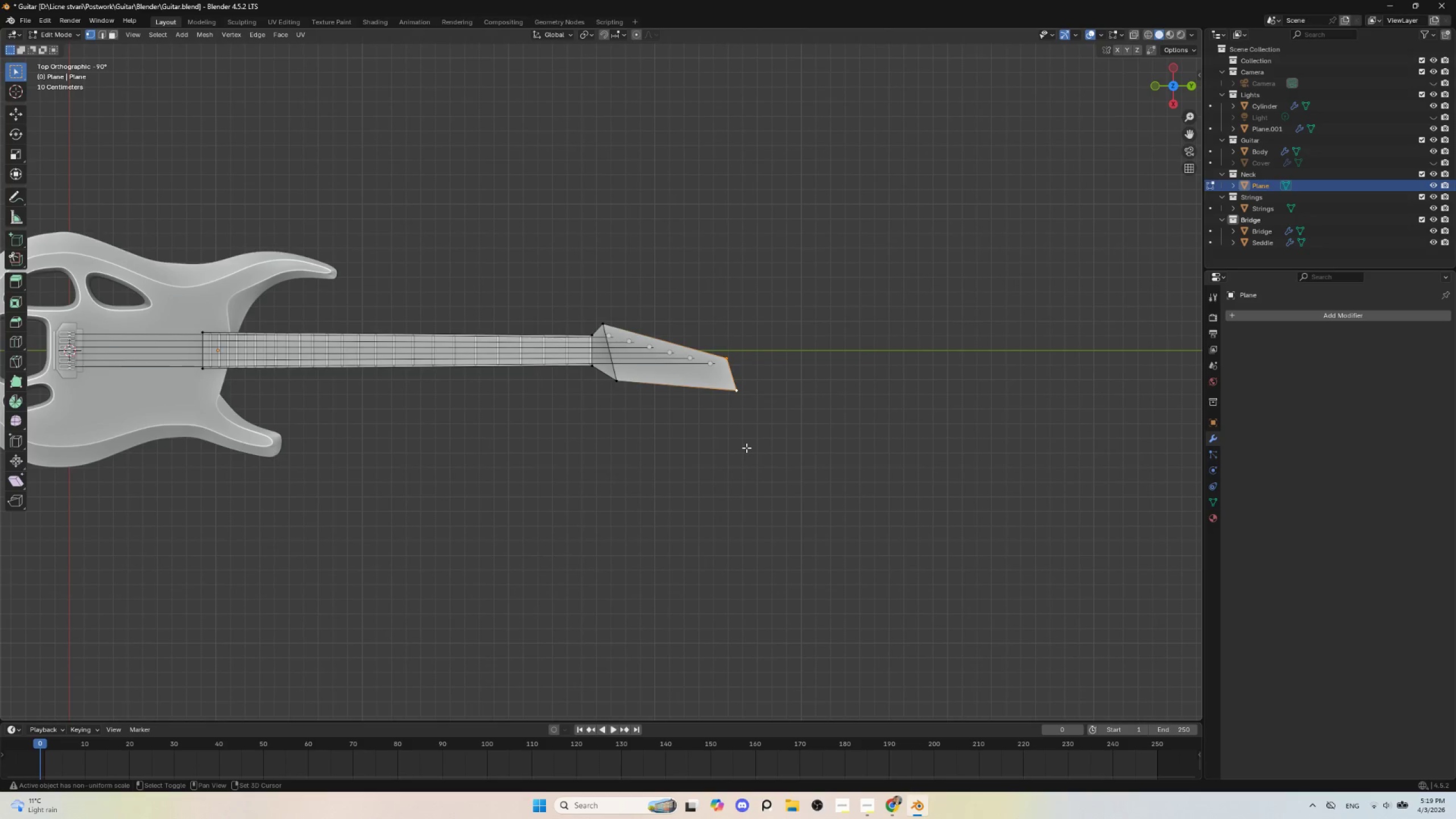 
left_click([840, 389])
 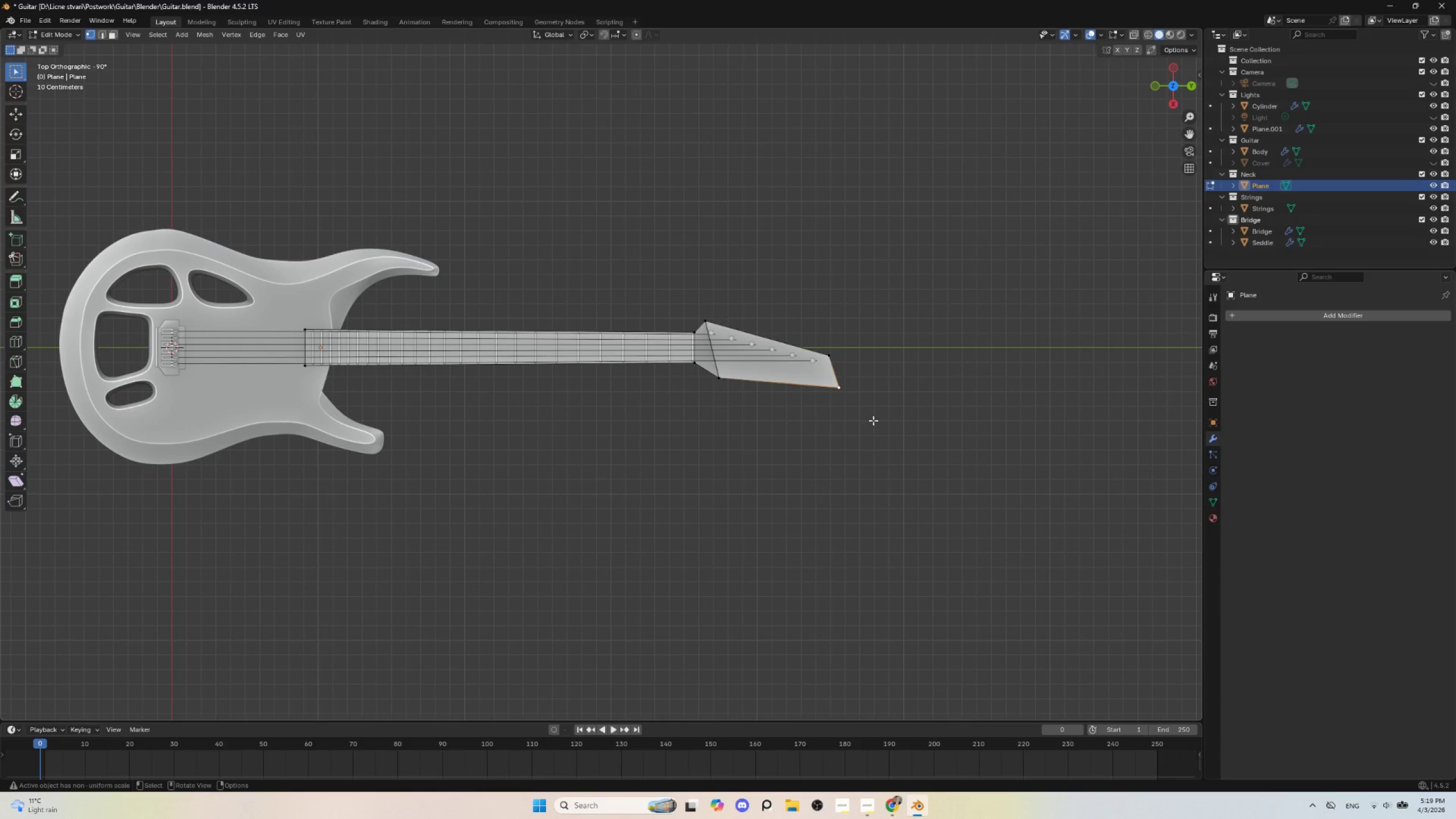 
key(G)
 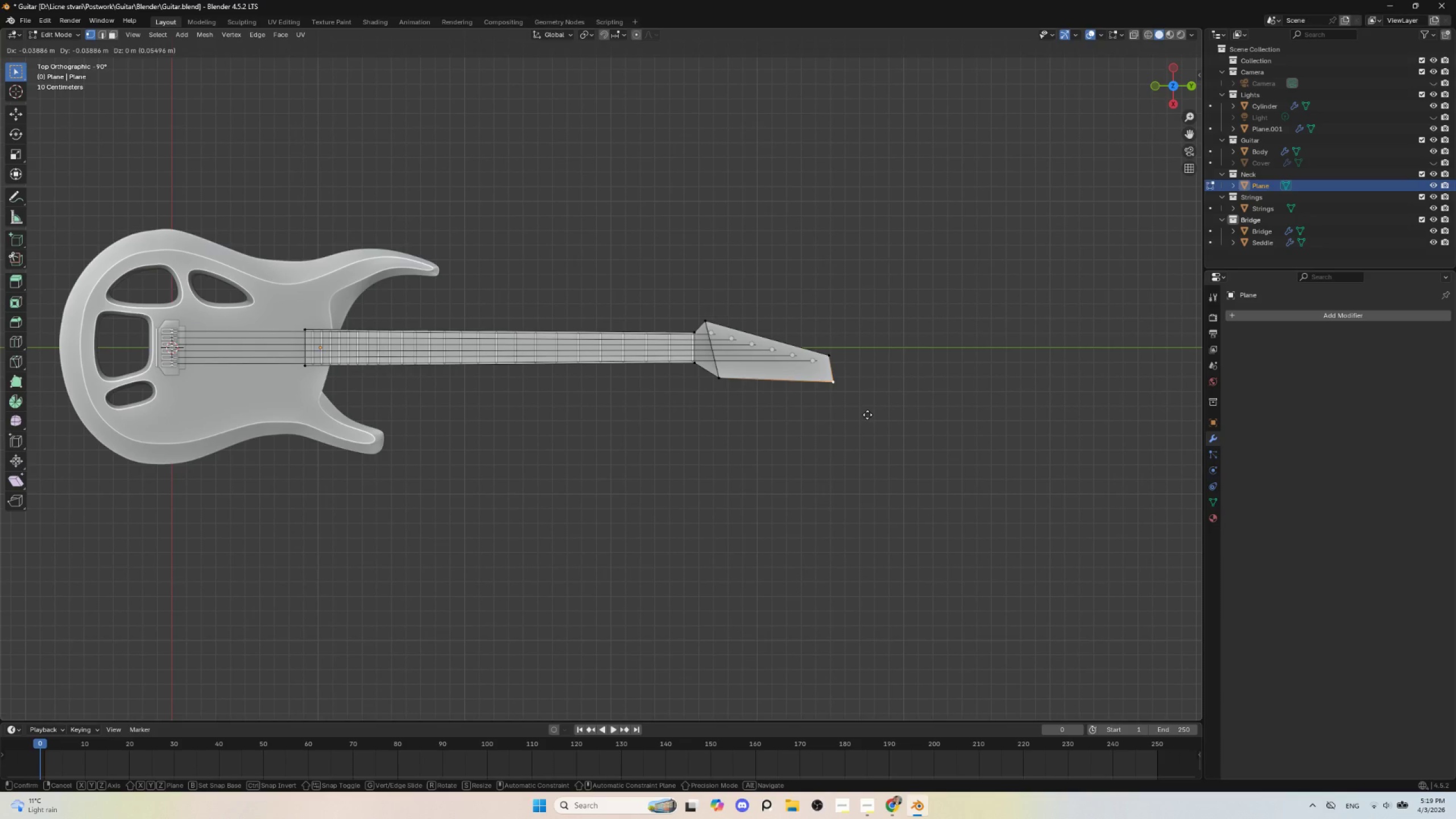 
left_click([867, 415])
 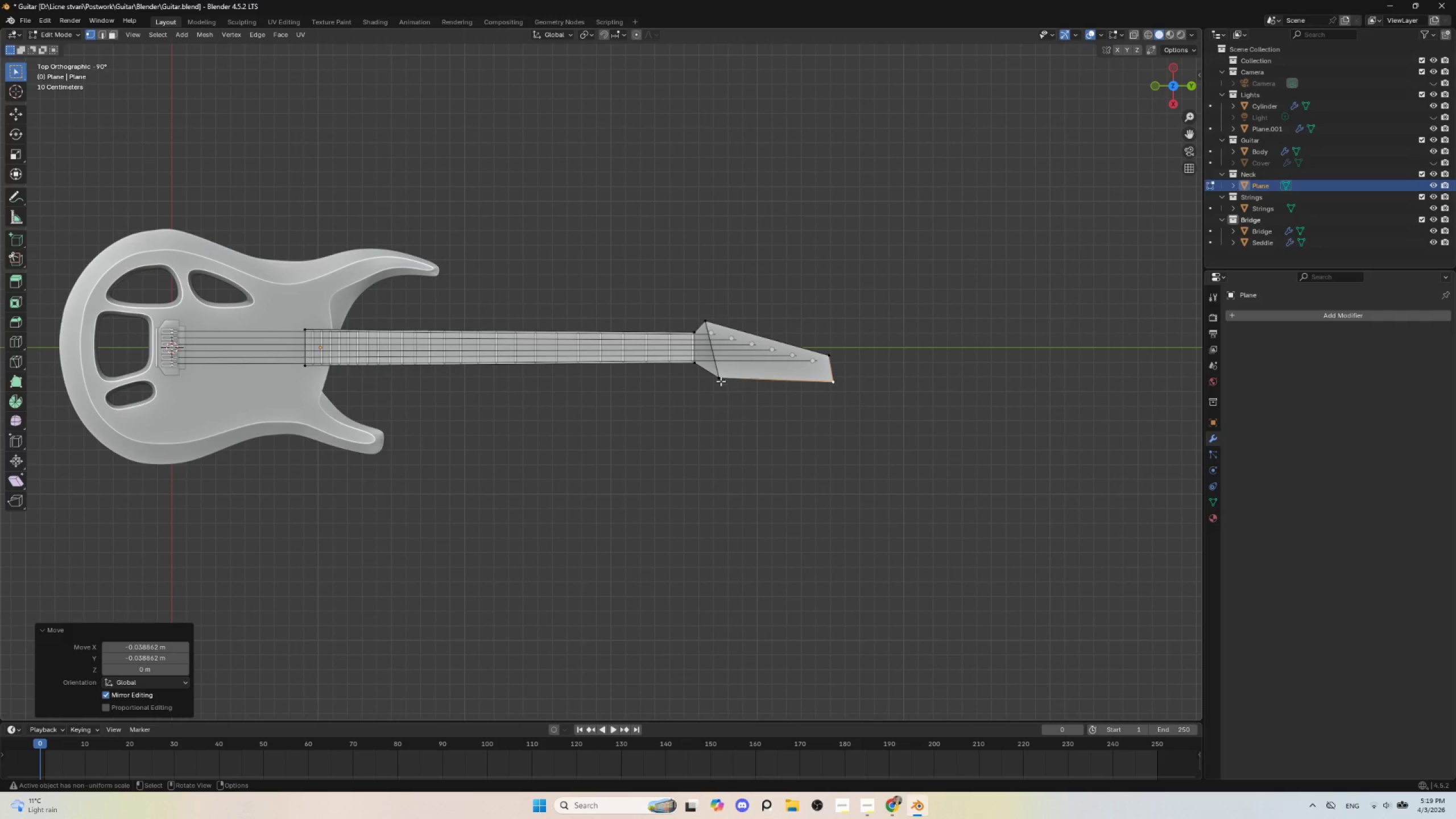 
left_click([719, 379])
 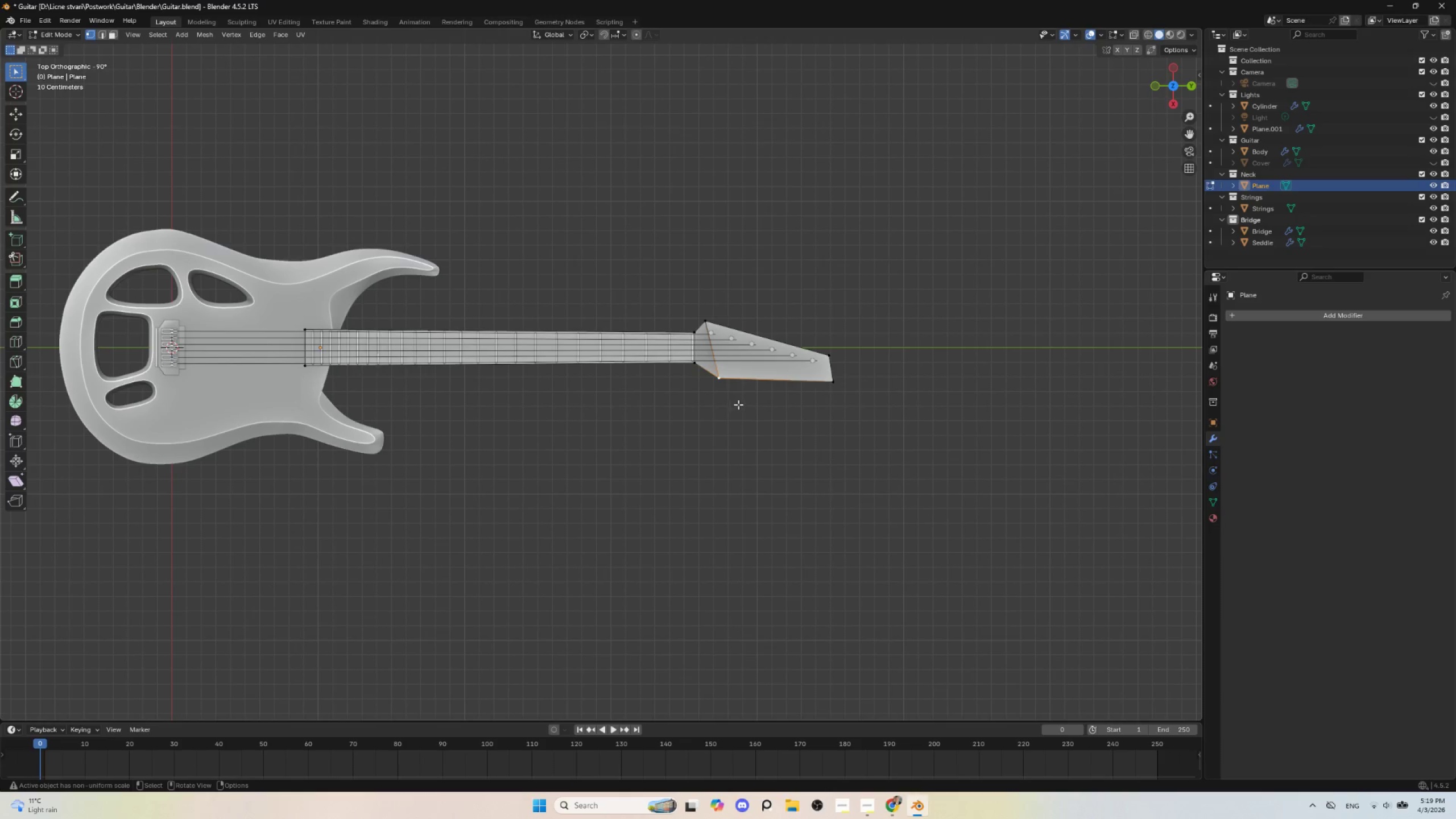 
key(G)
 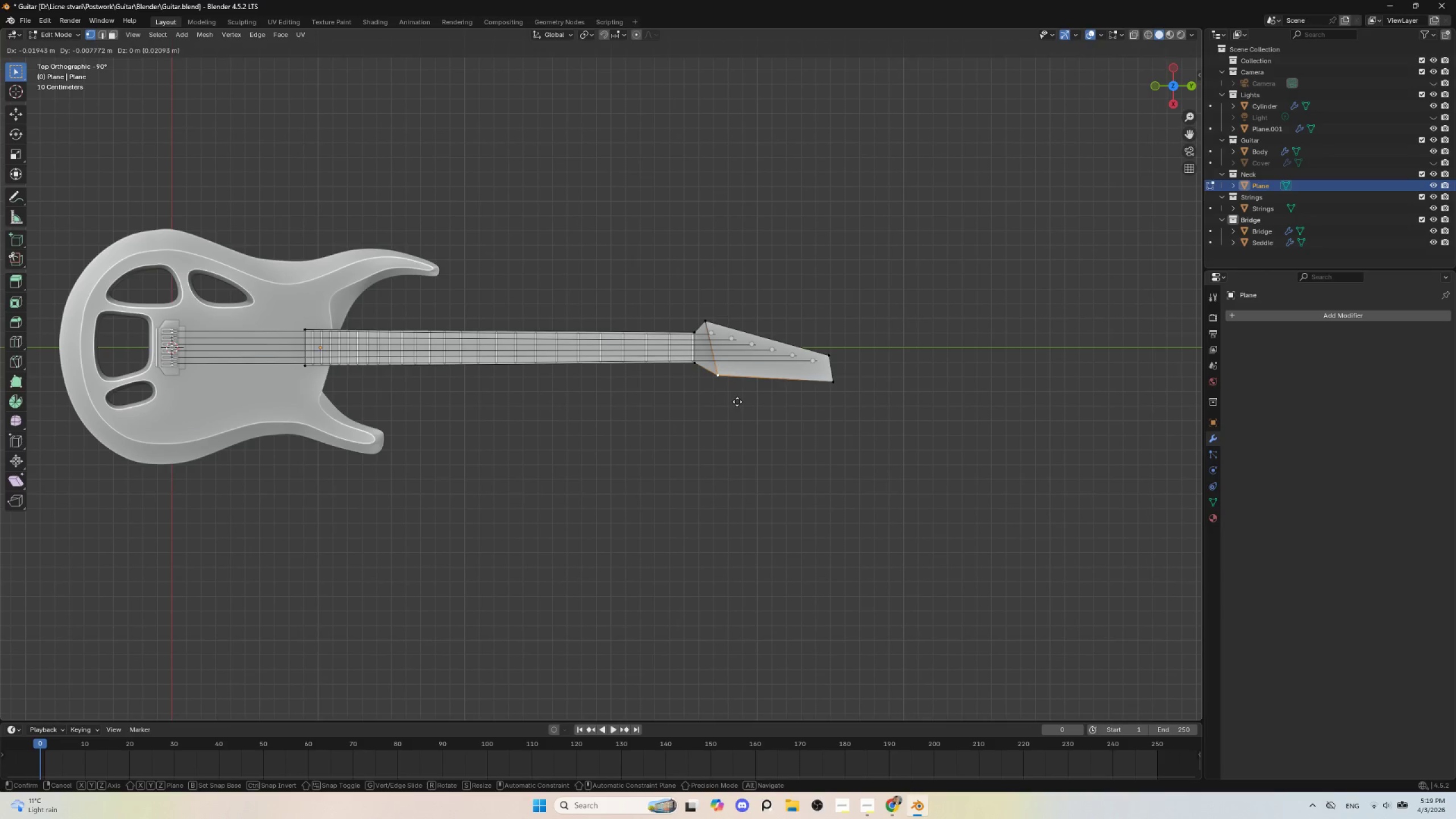 
left_click([737, 402])
 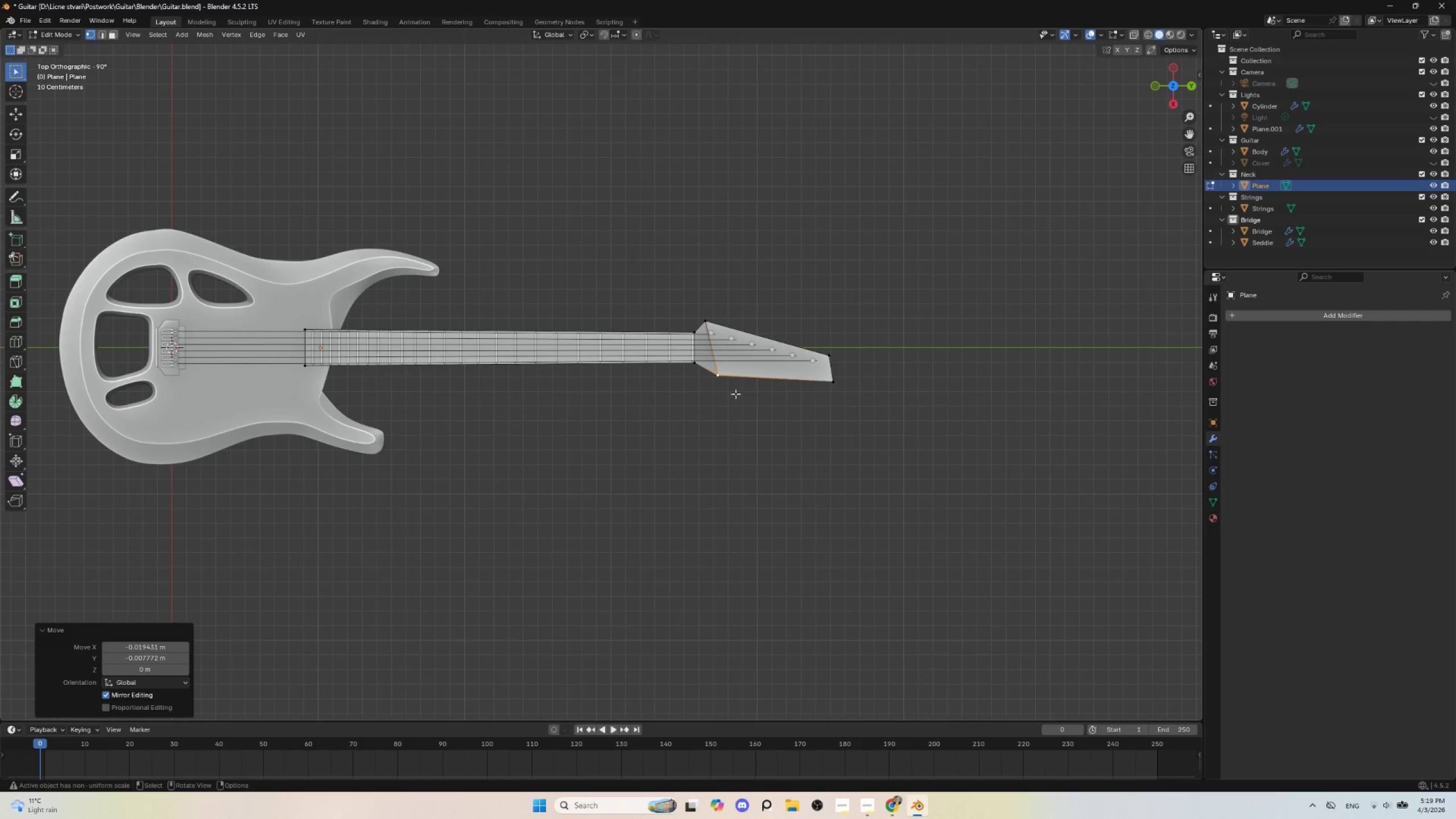 
wait(5.73)
 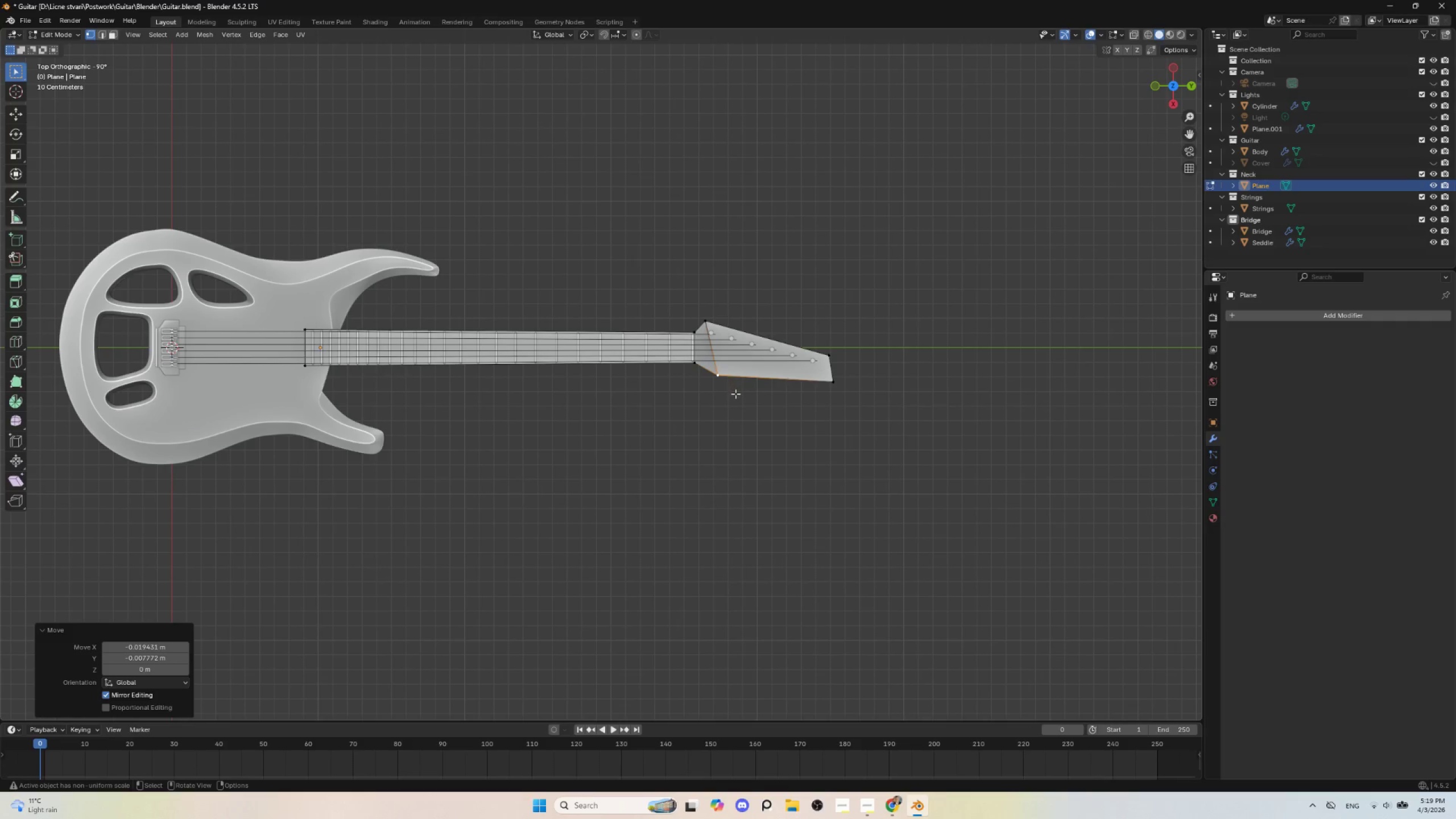 
key(Control+R)
 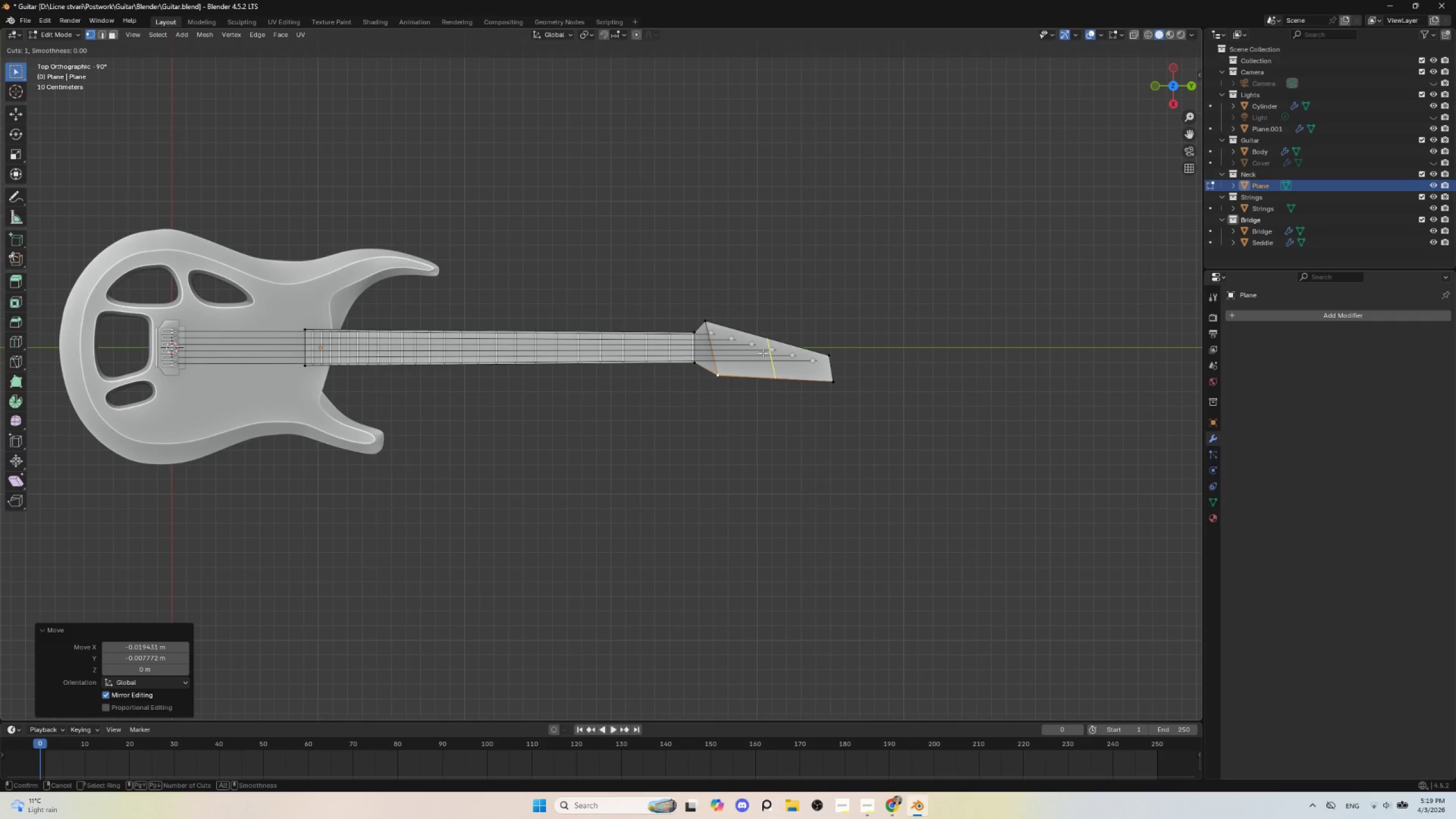 
left_click([763, 353])
 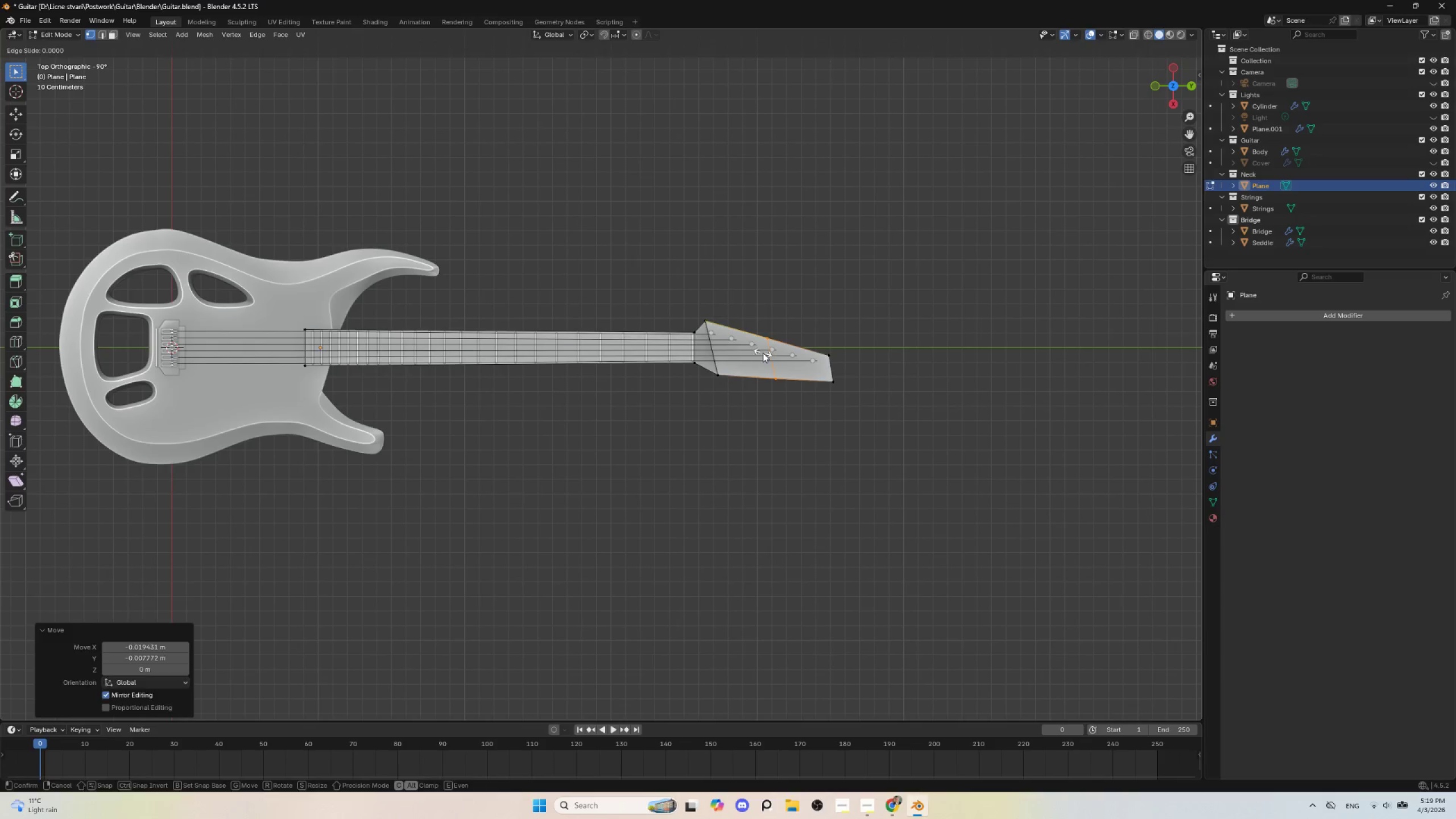 
key(Escape)
 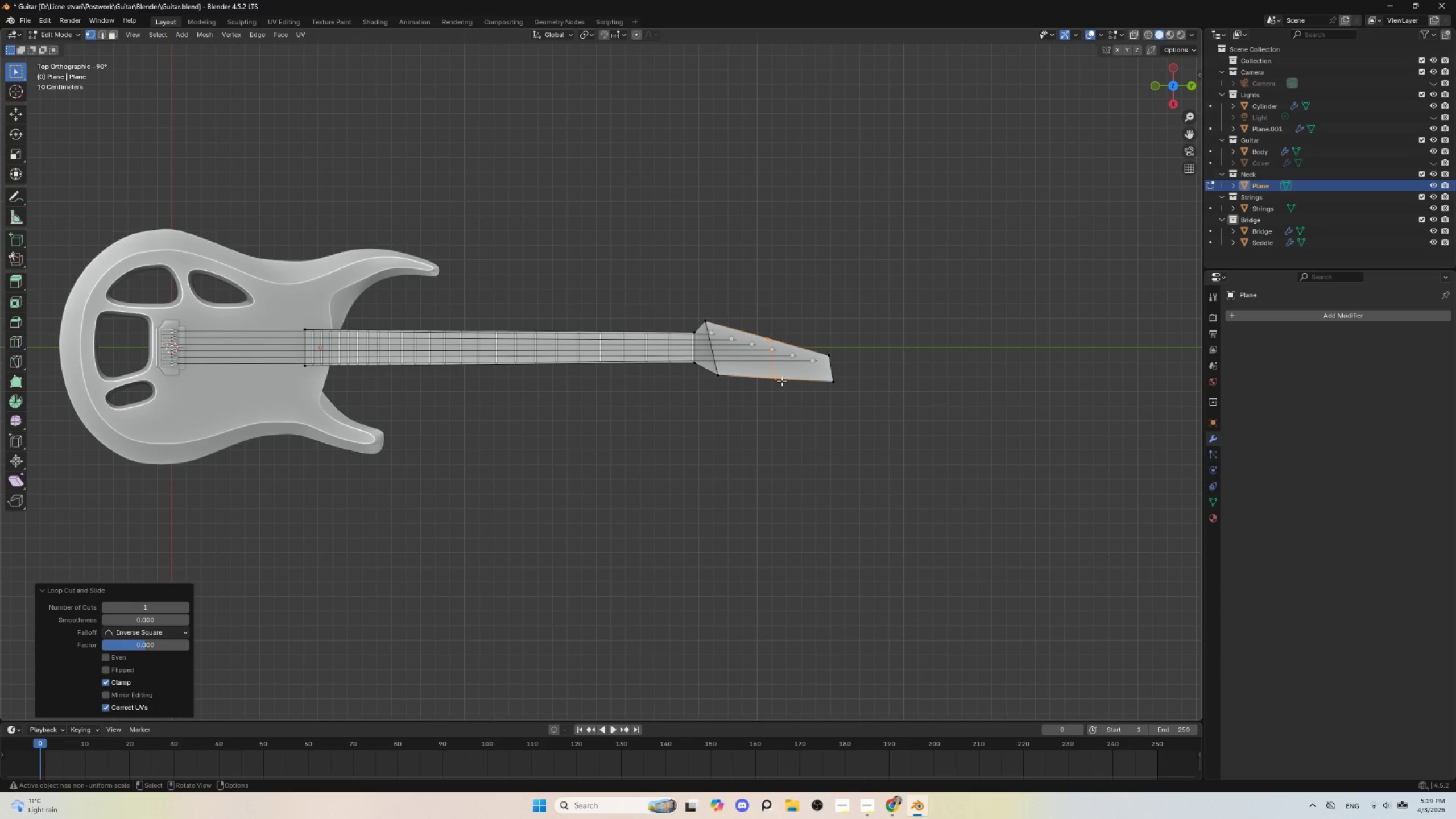 
left_click([781, 380])
 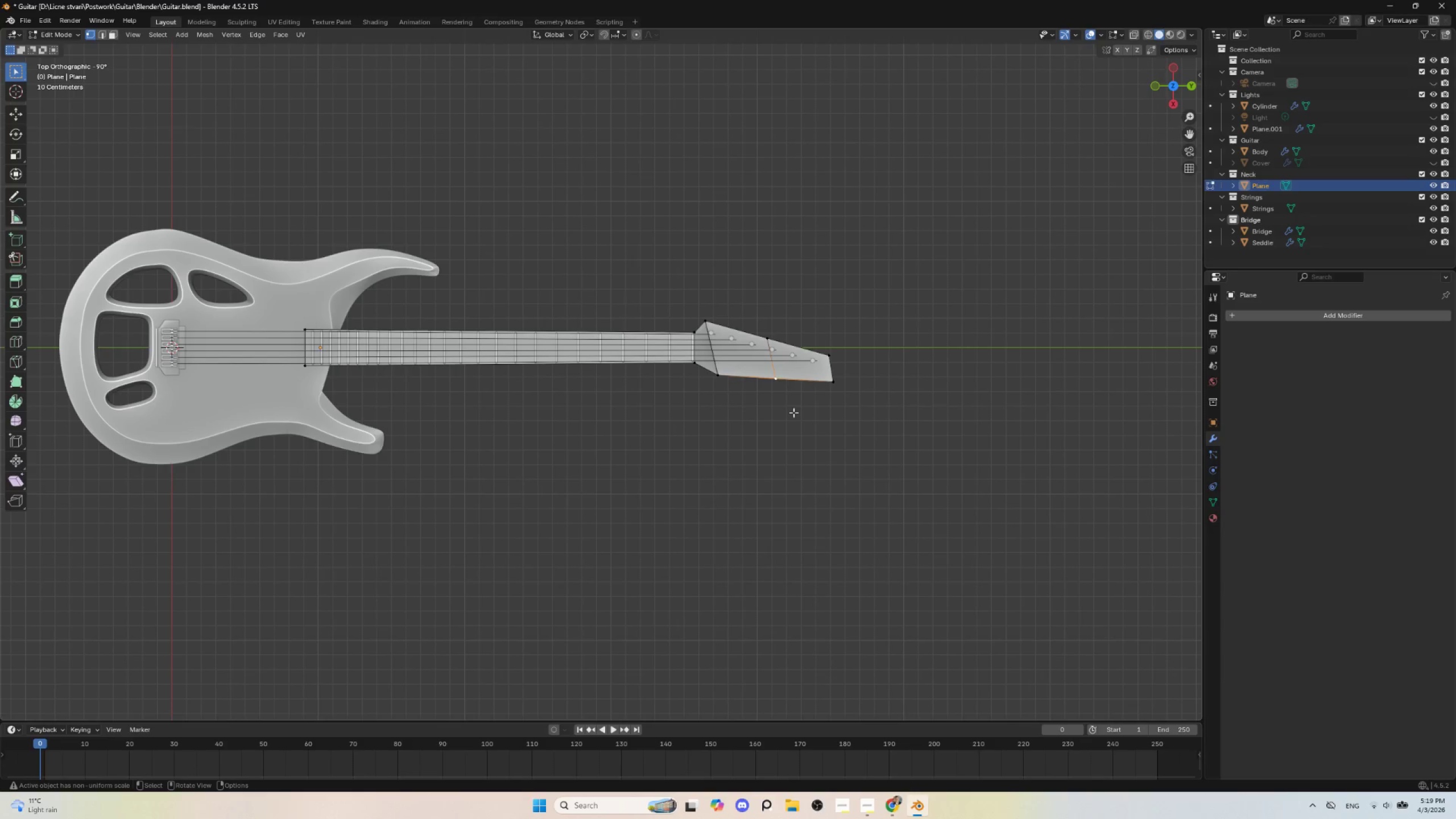 
key(G)
 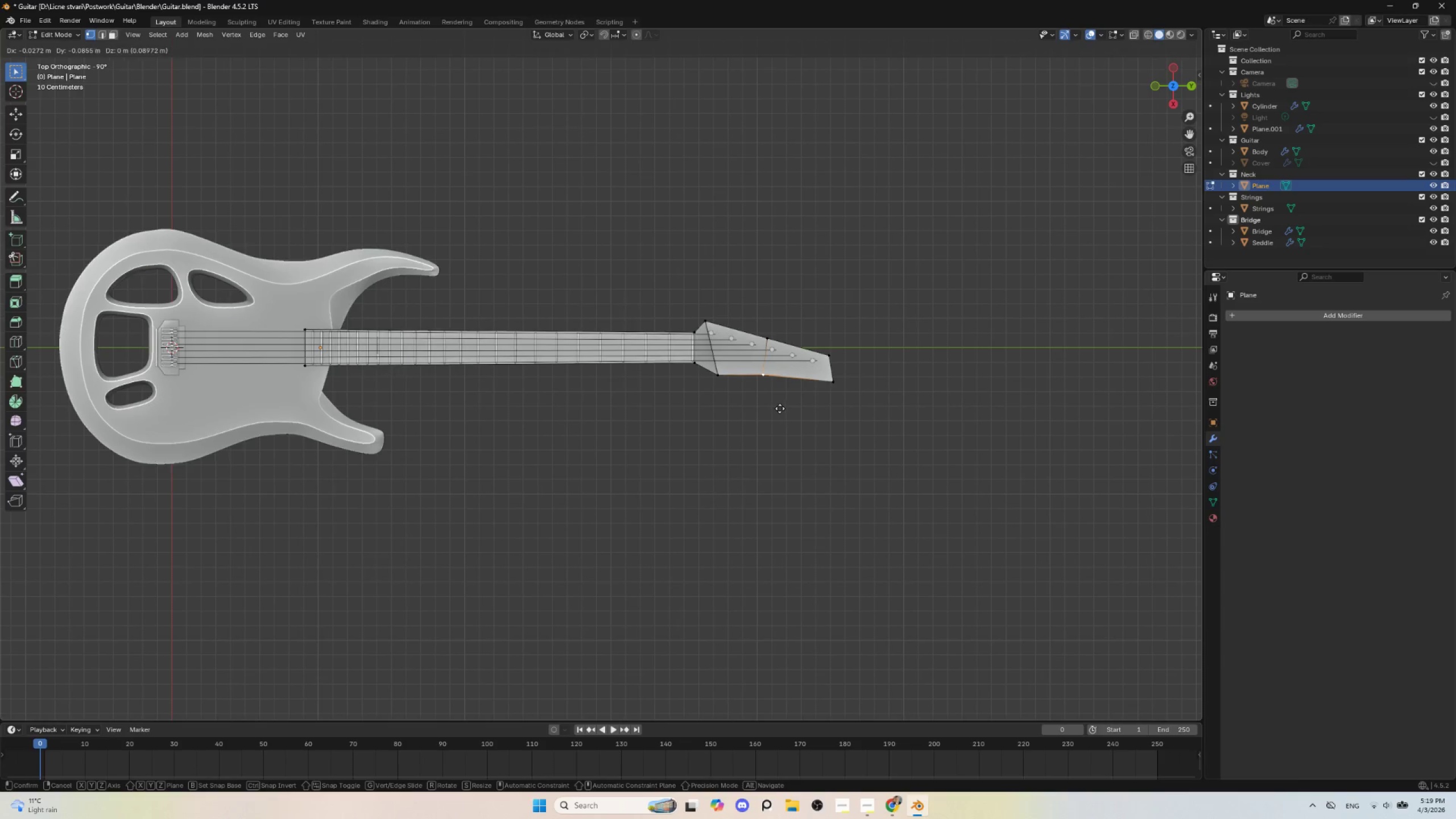 
left_click([779, 407])
 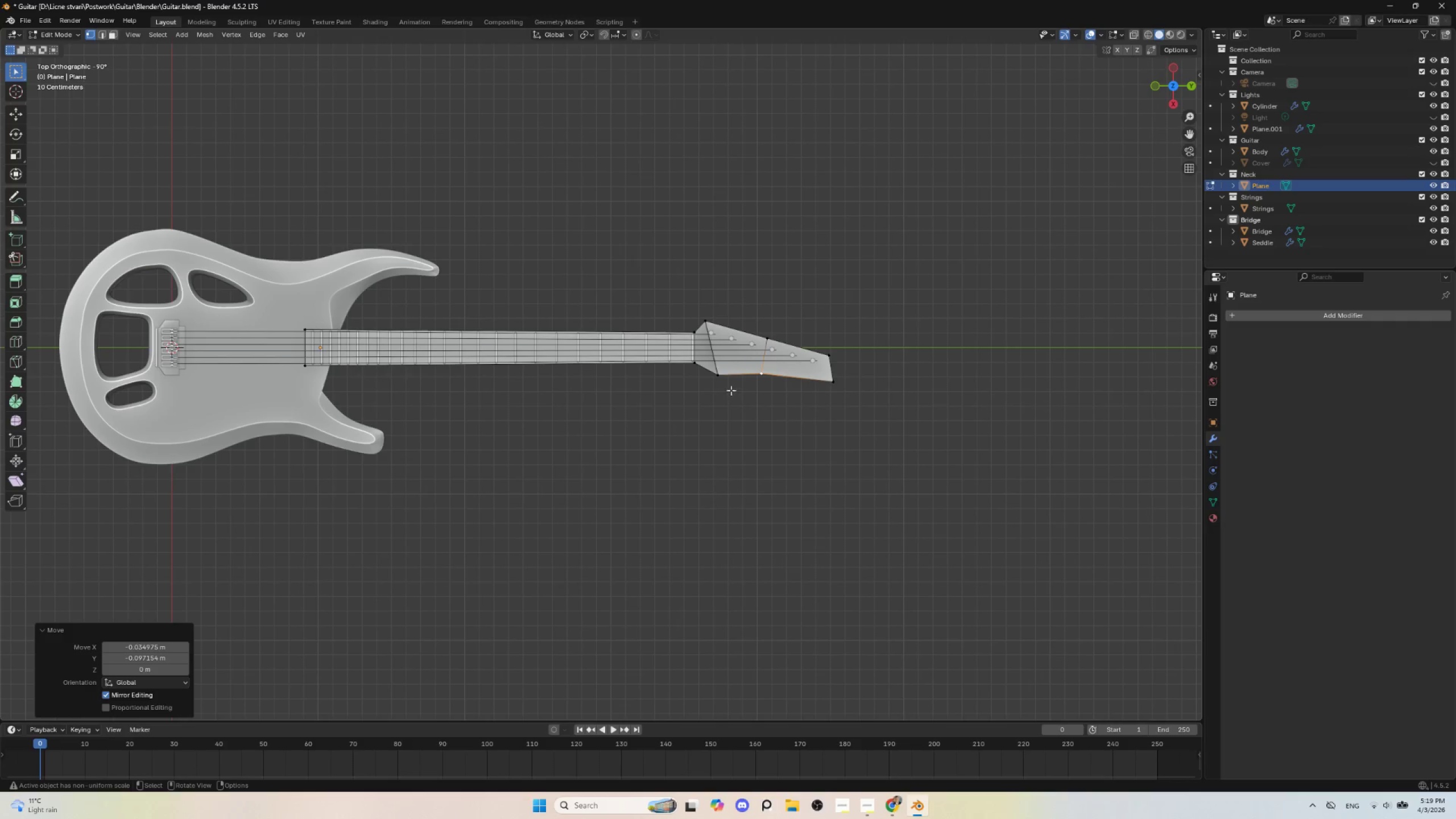 
left_click([722, 378])
 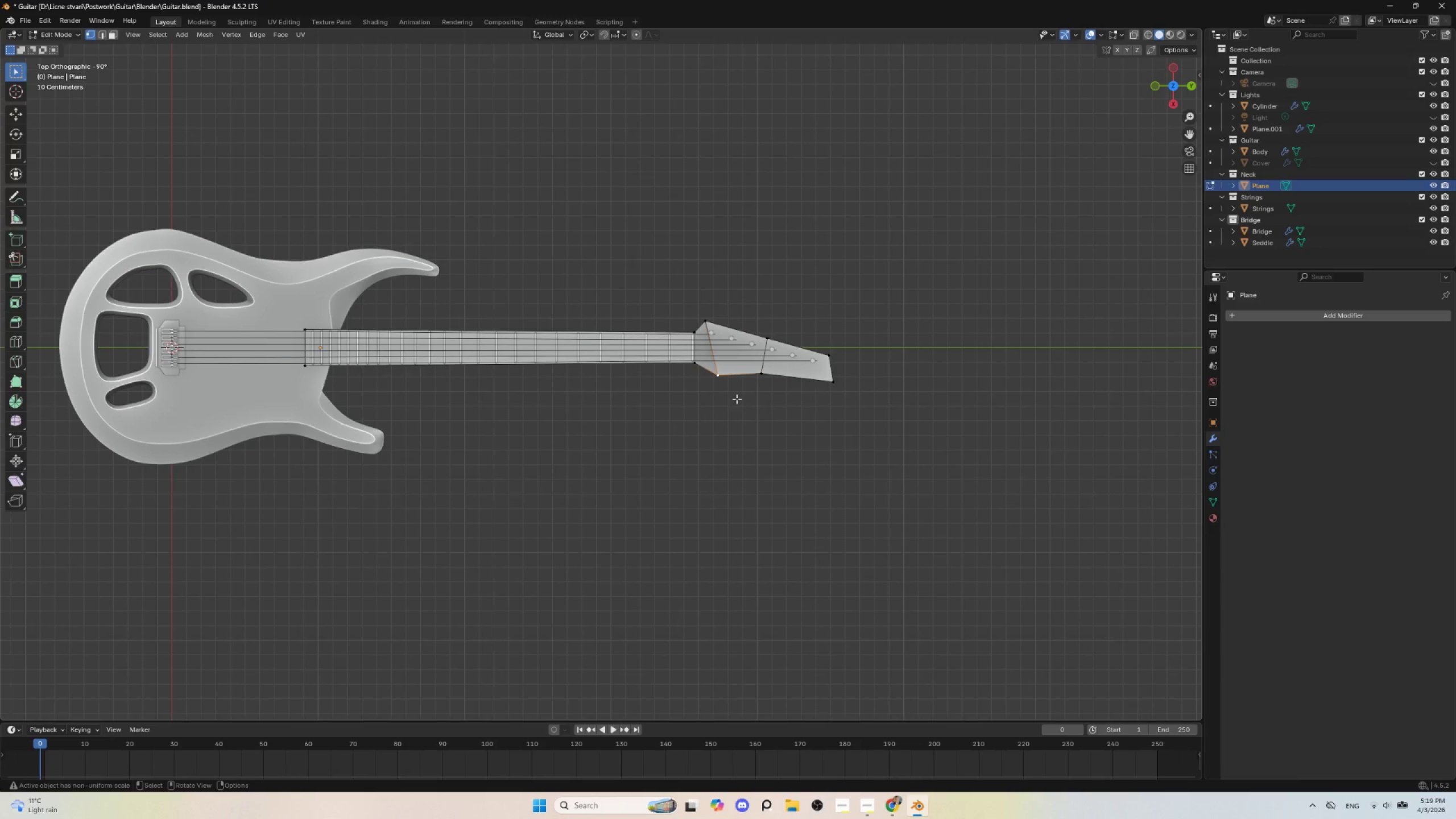 
key(G)
 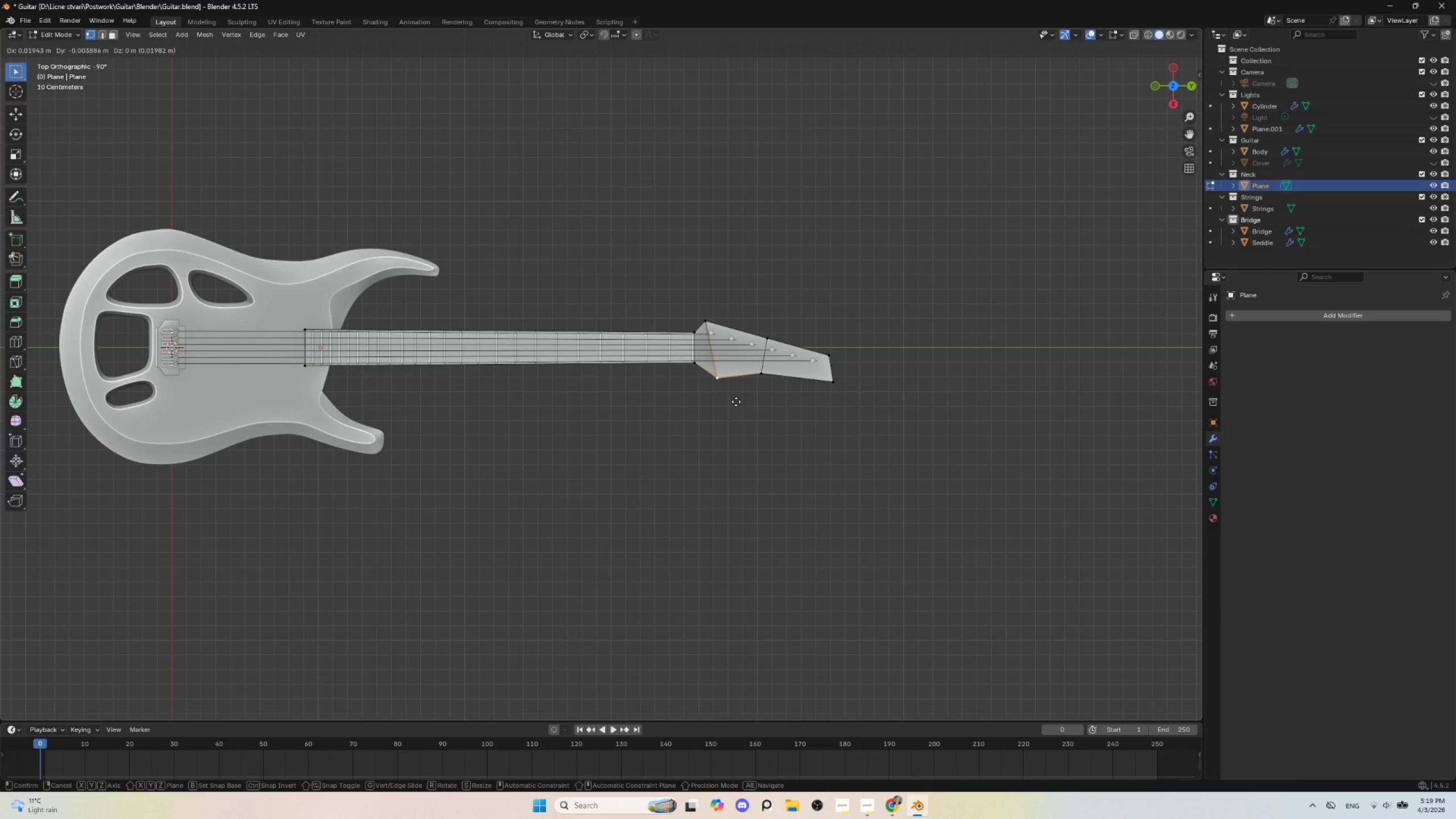 
left_click([736, 402])
 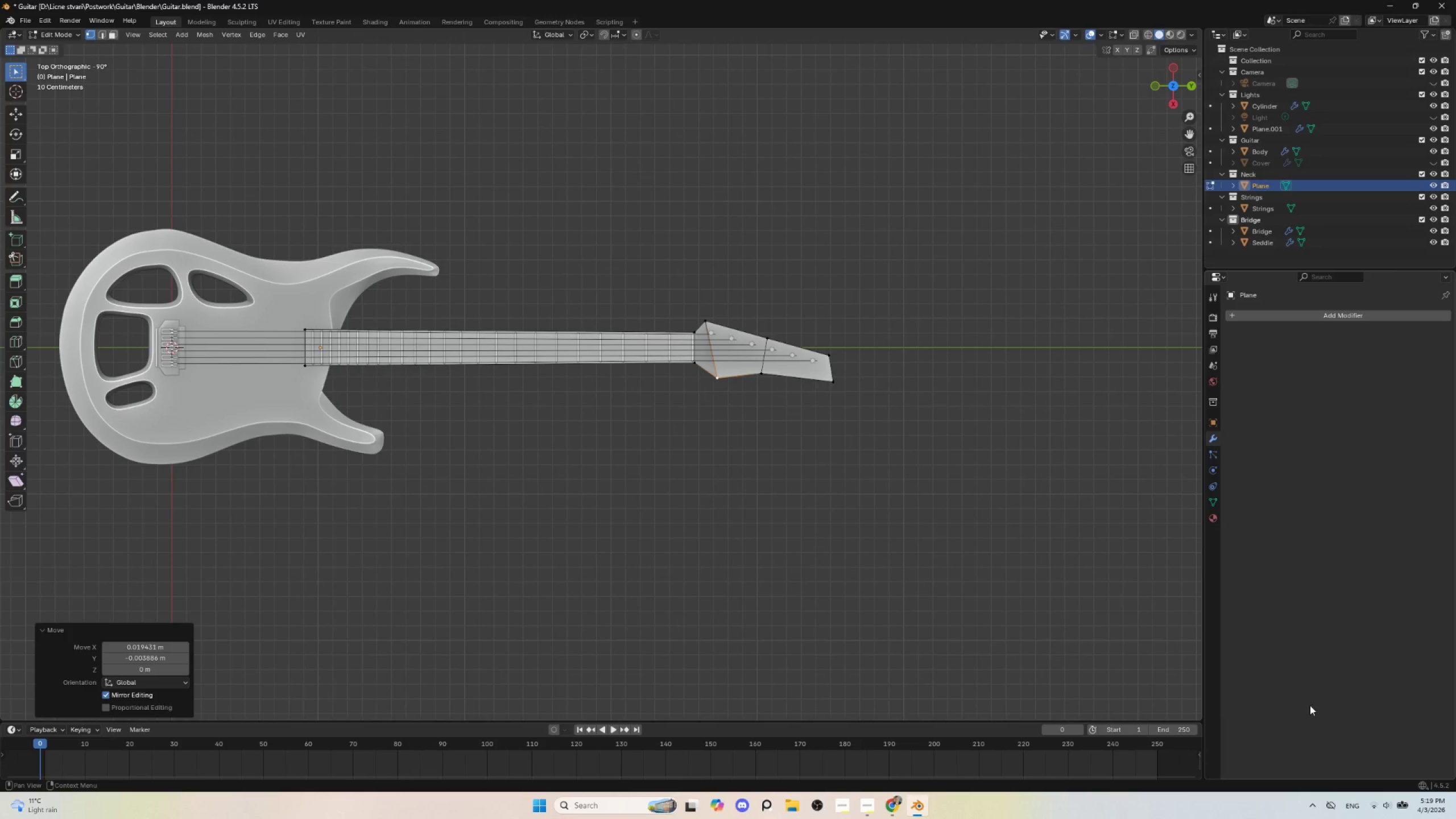 
key(G)
 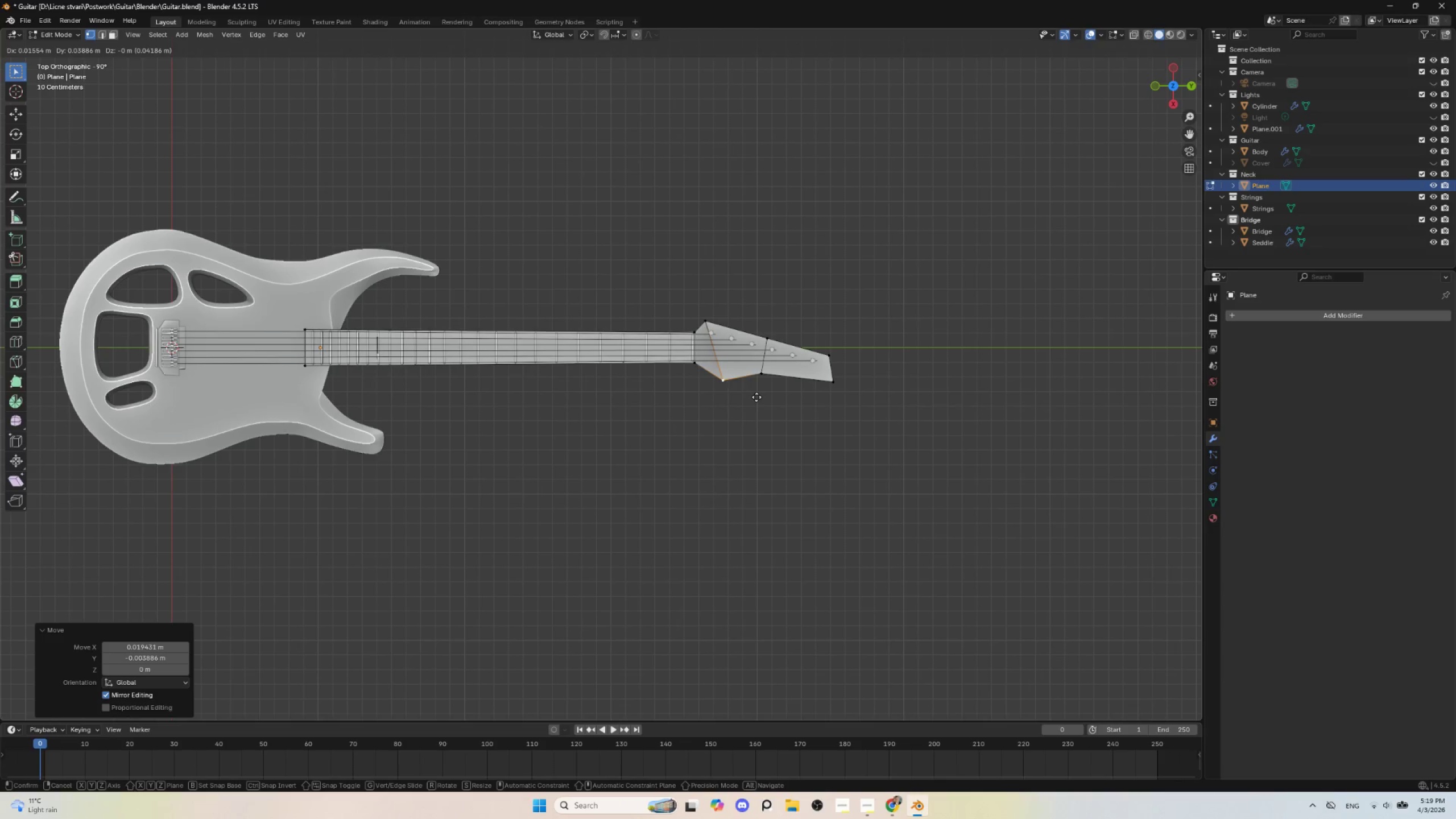 
left_click([756, 397])
 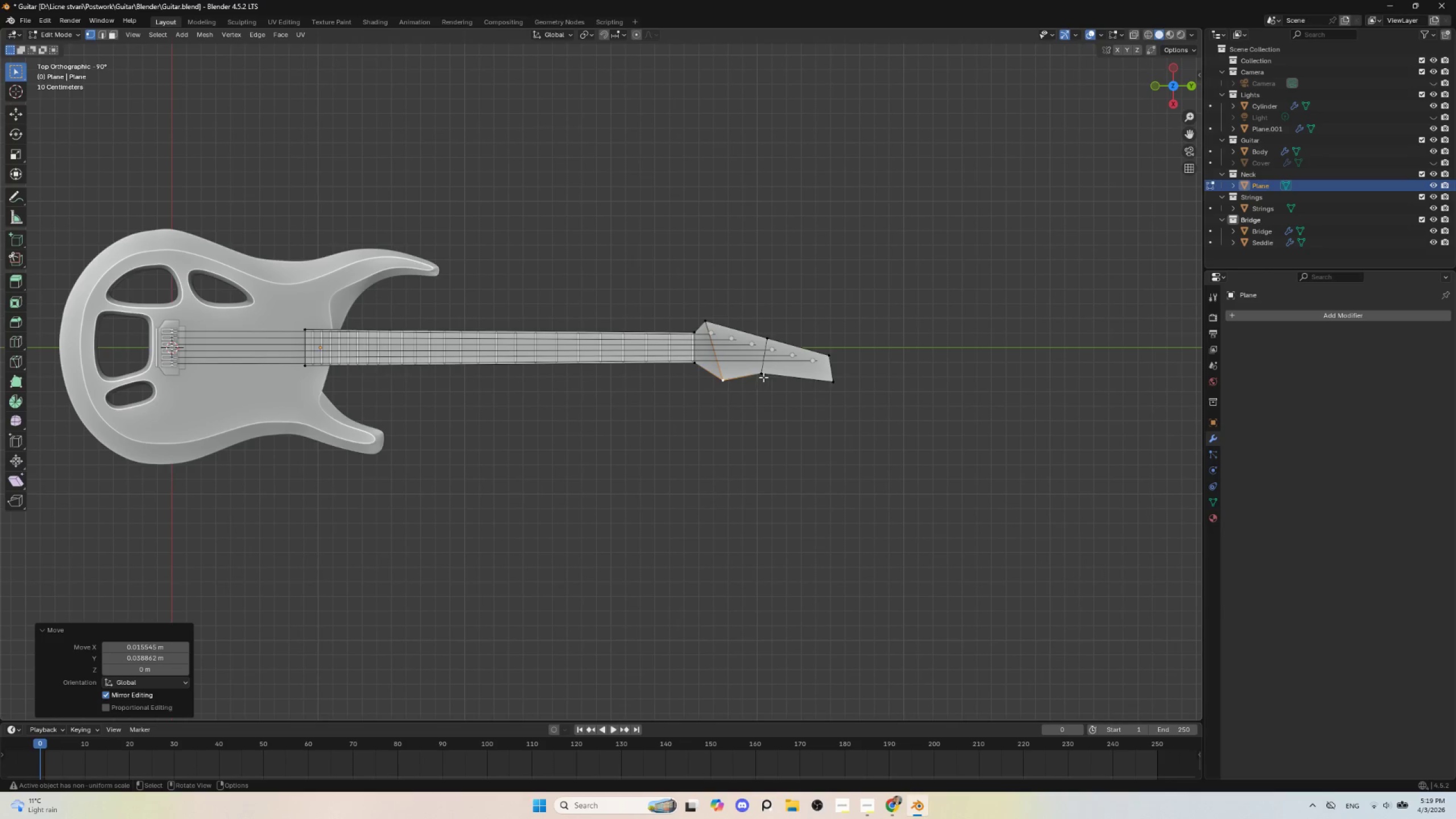 
double_click([763, 377])
 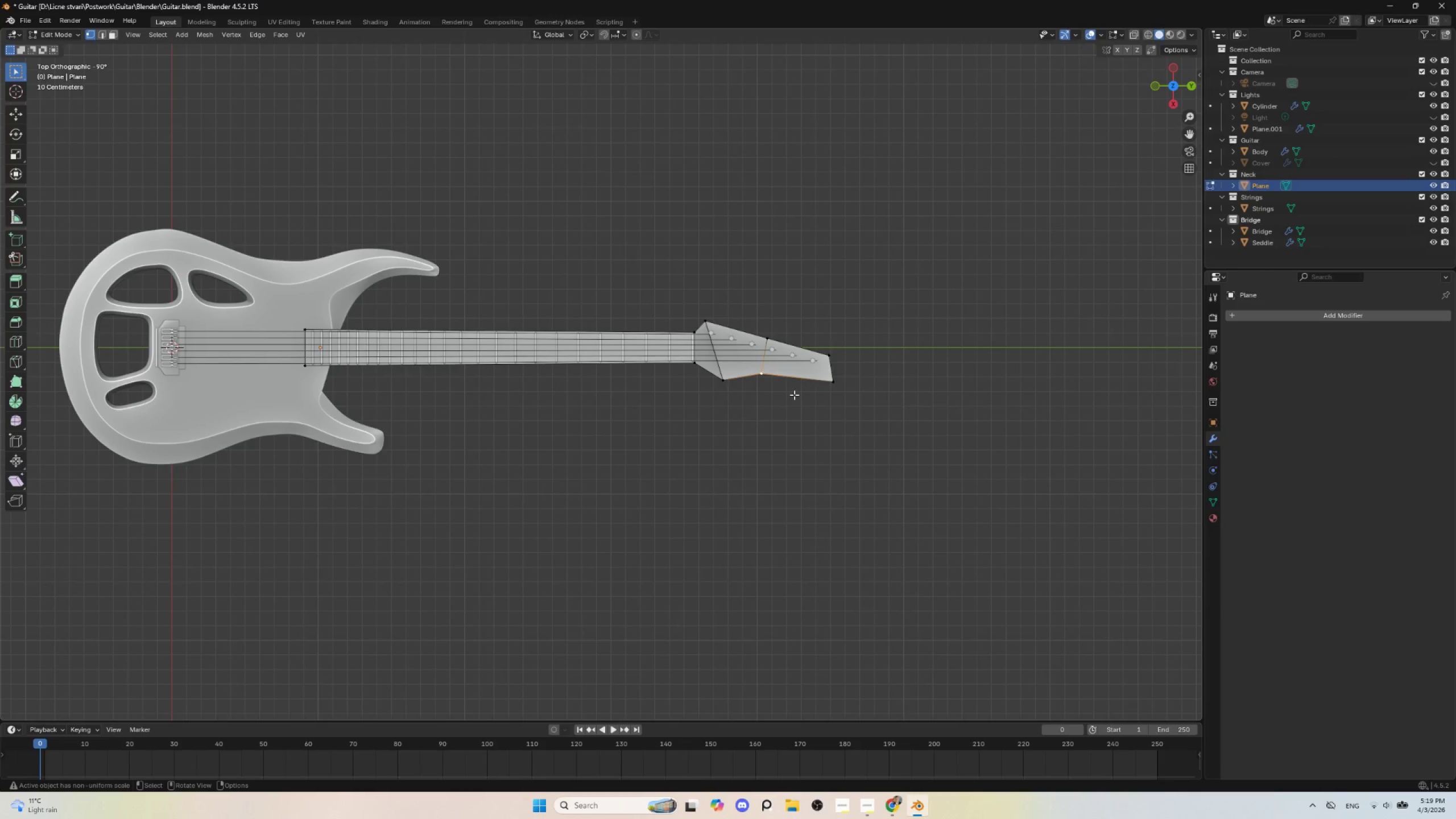 
key(G)
 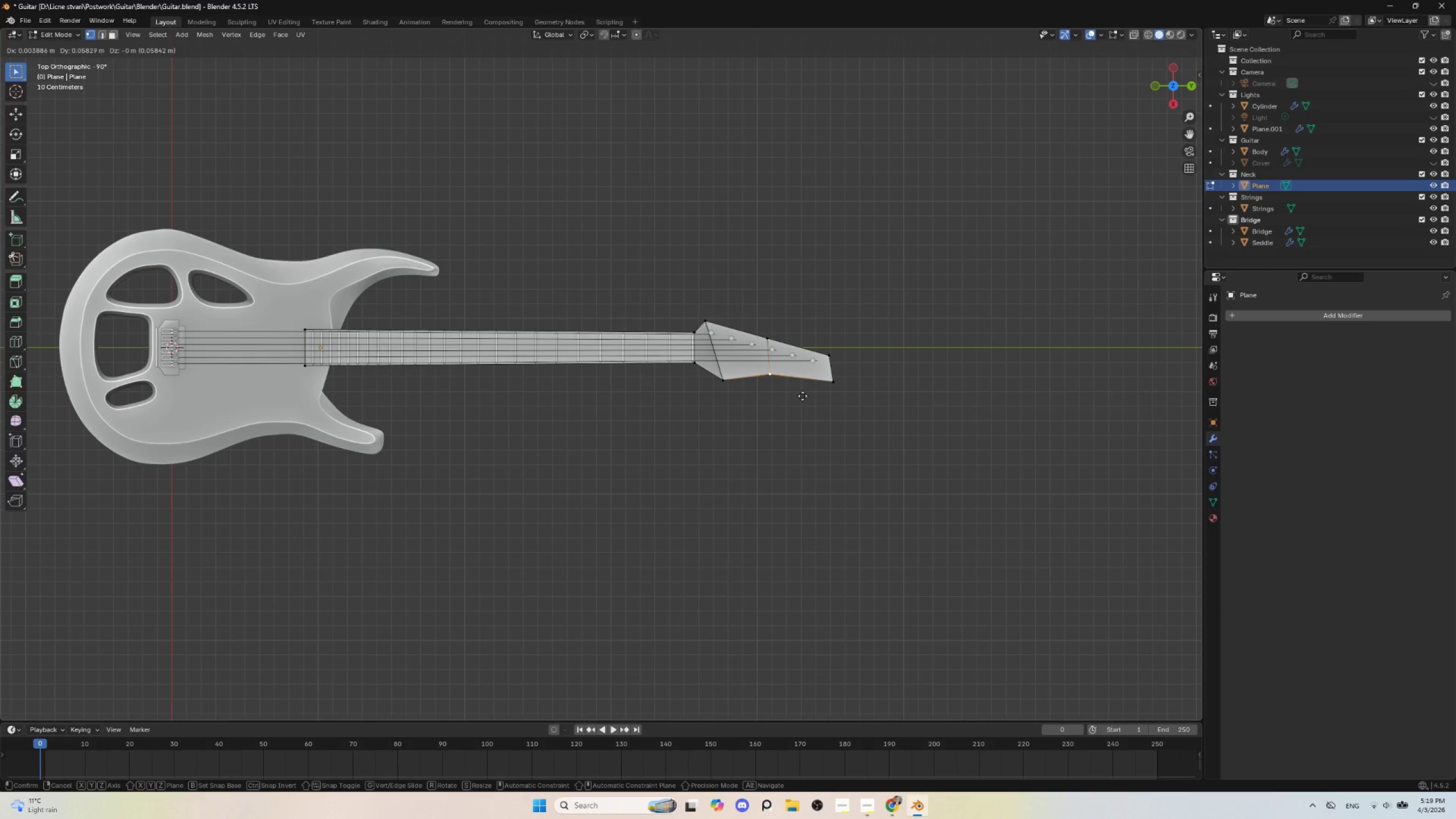 
left_click([803, 396])
 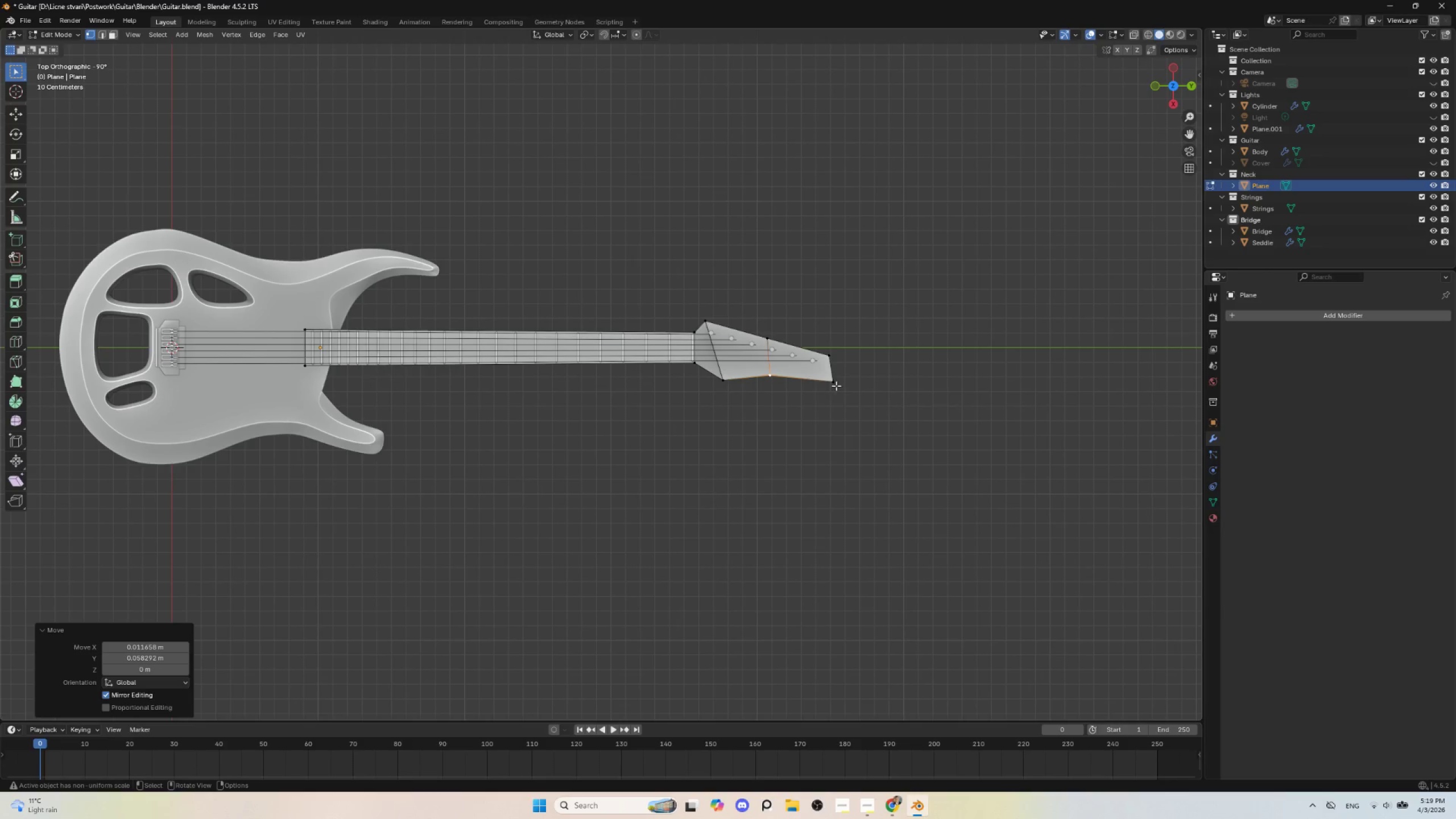 
left_click([836, 383])
 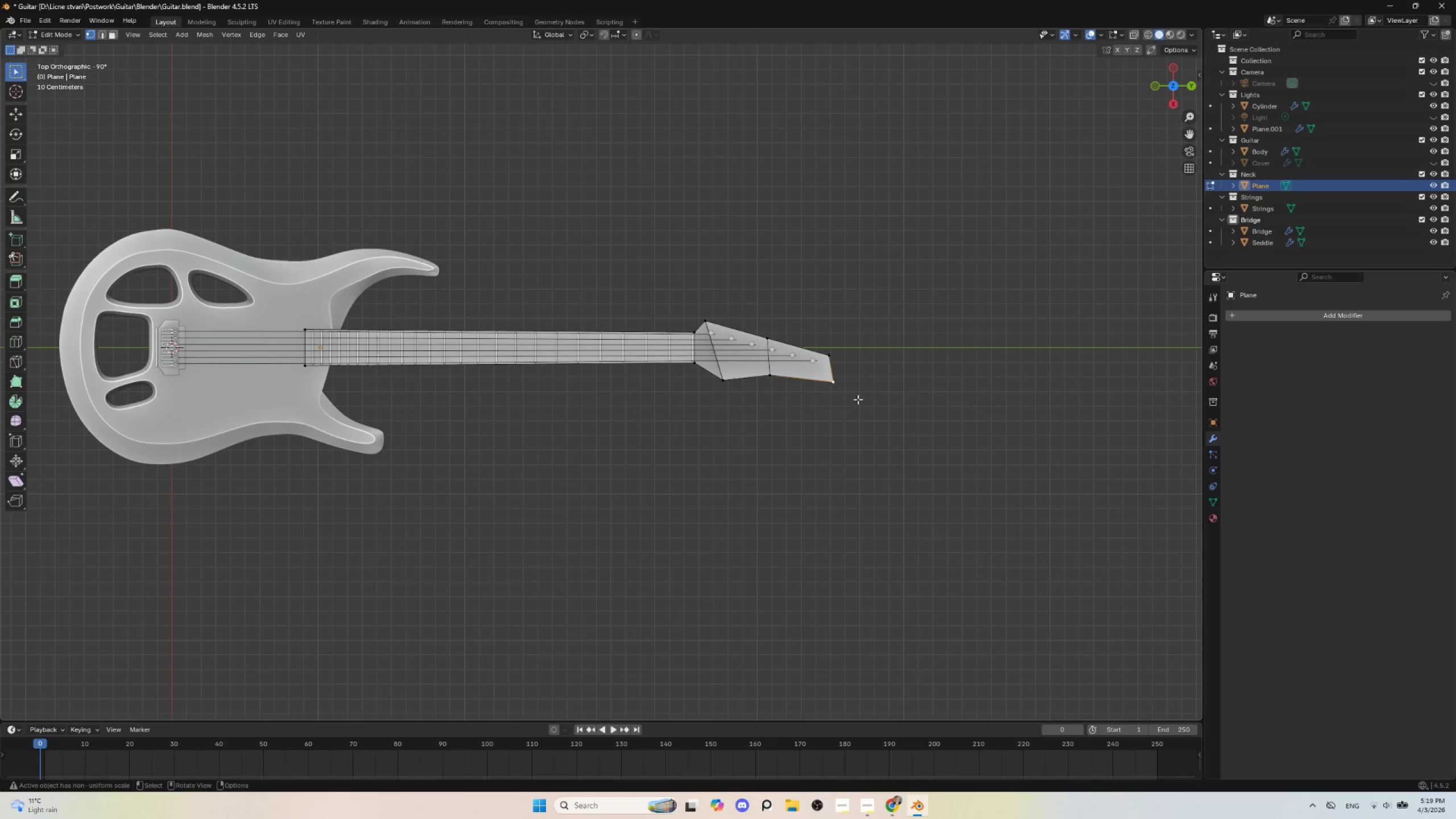 
key(G)
 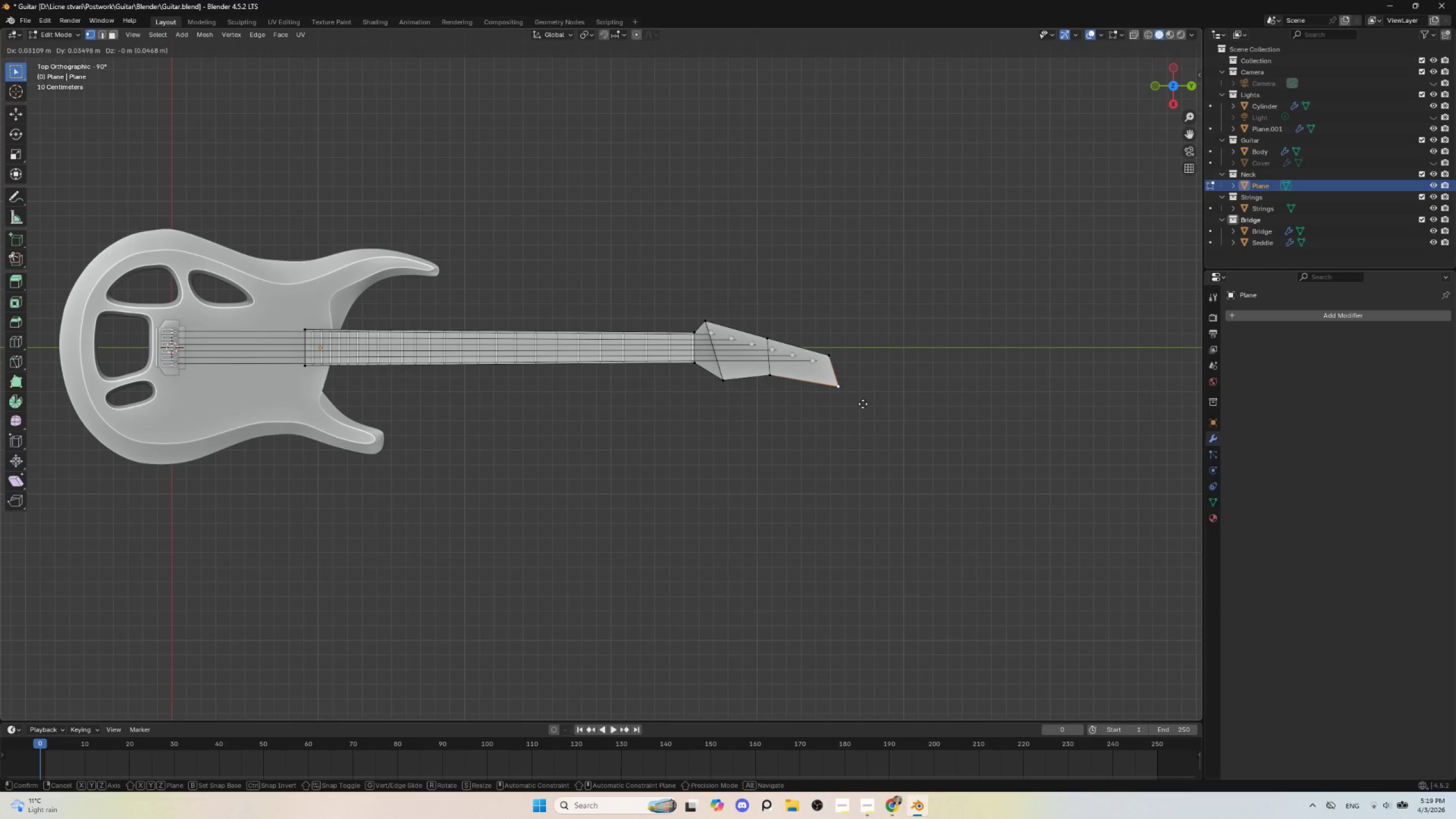 
left_click([863, 404])
 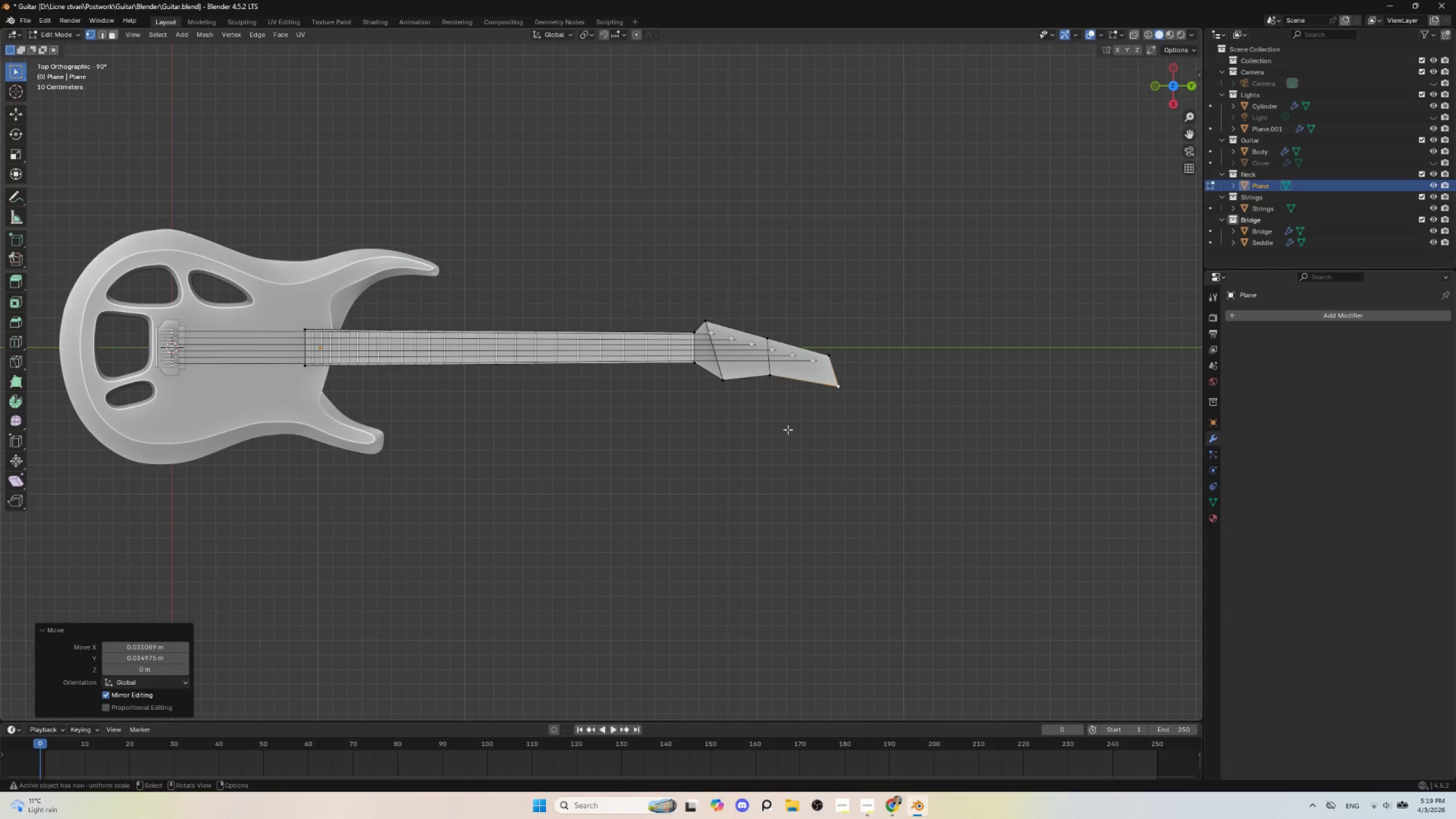 
hold_key(key=ControlLeft, duration=1.5)
 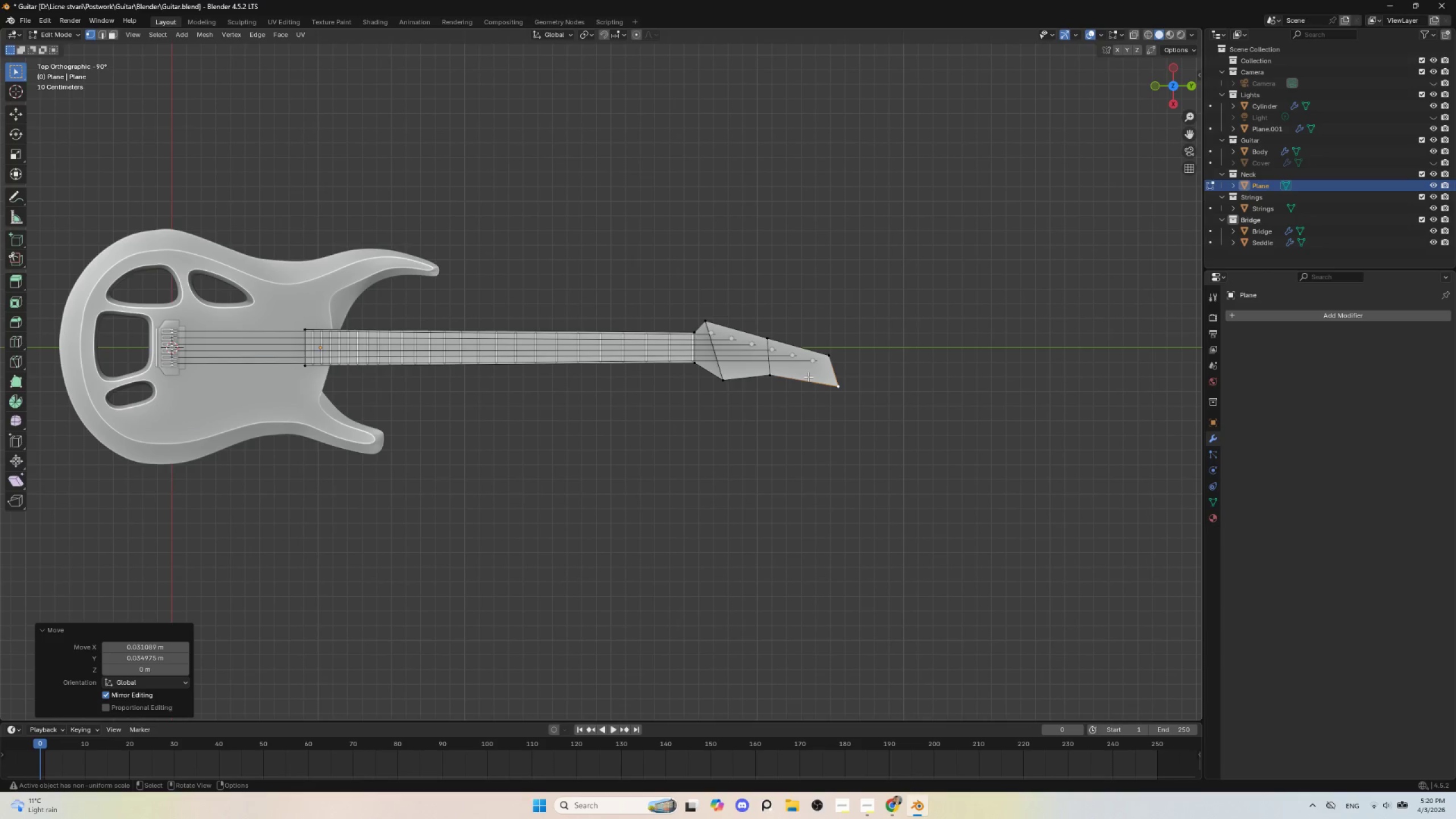 
hold_key(key=ControlLeft, duration=0.53)
 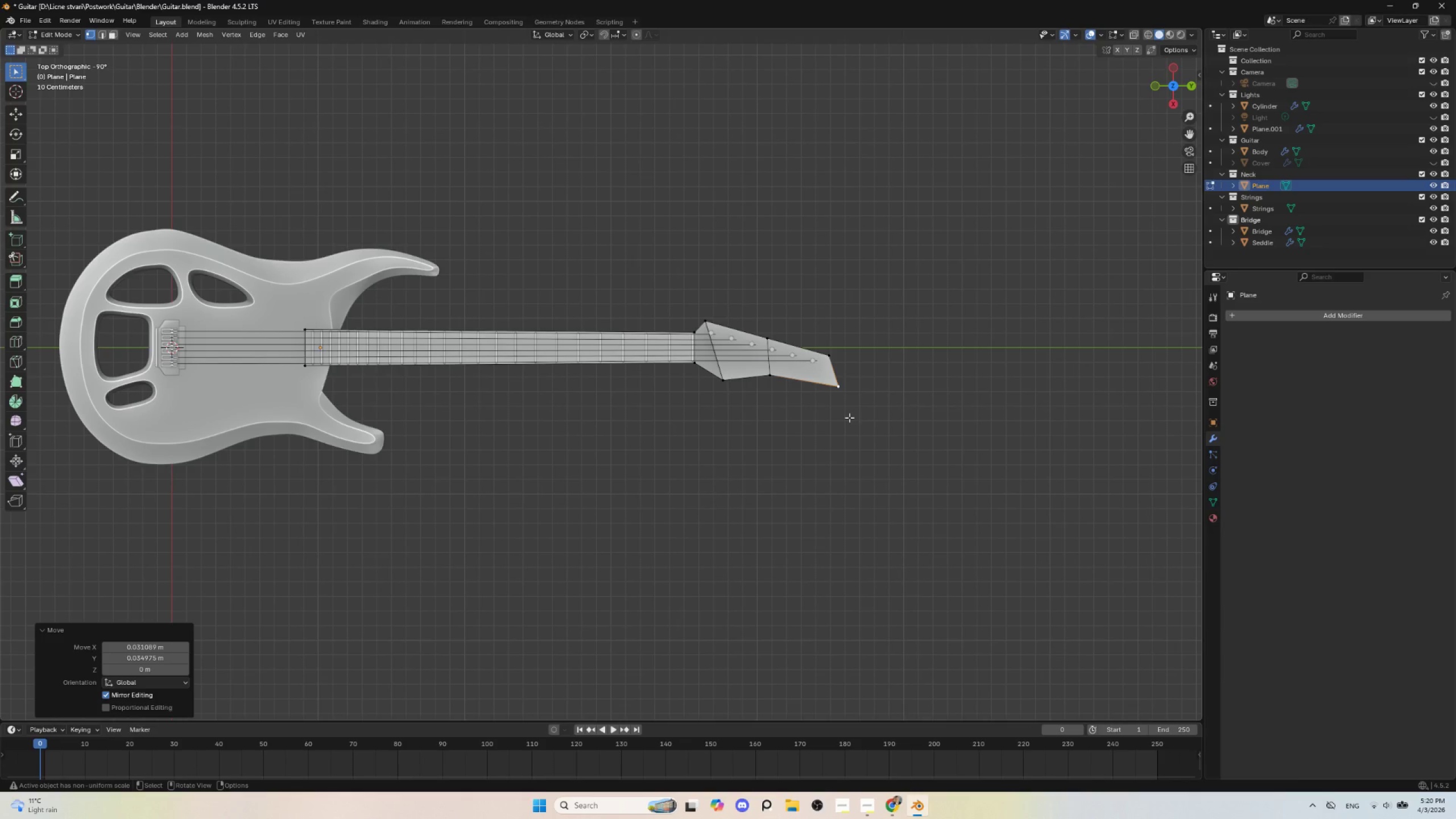 
hold_key(key=ControlLeft, duration=0.8)
 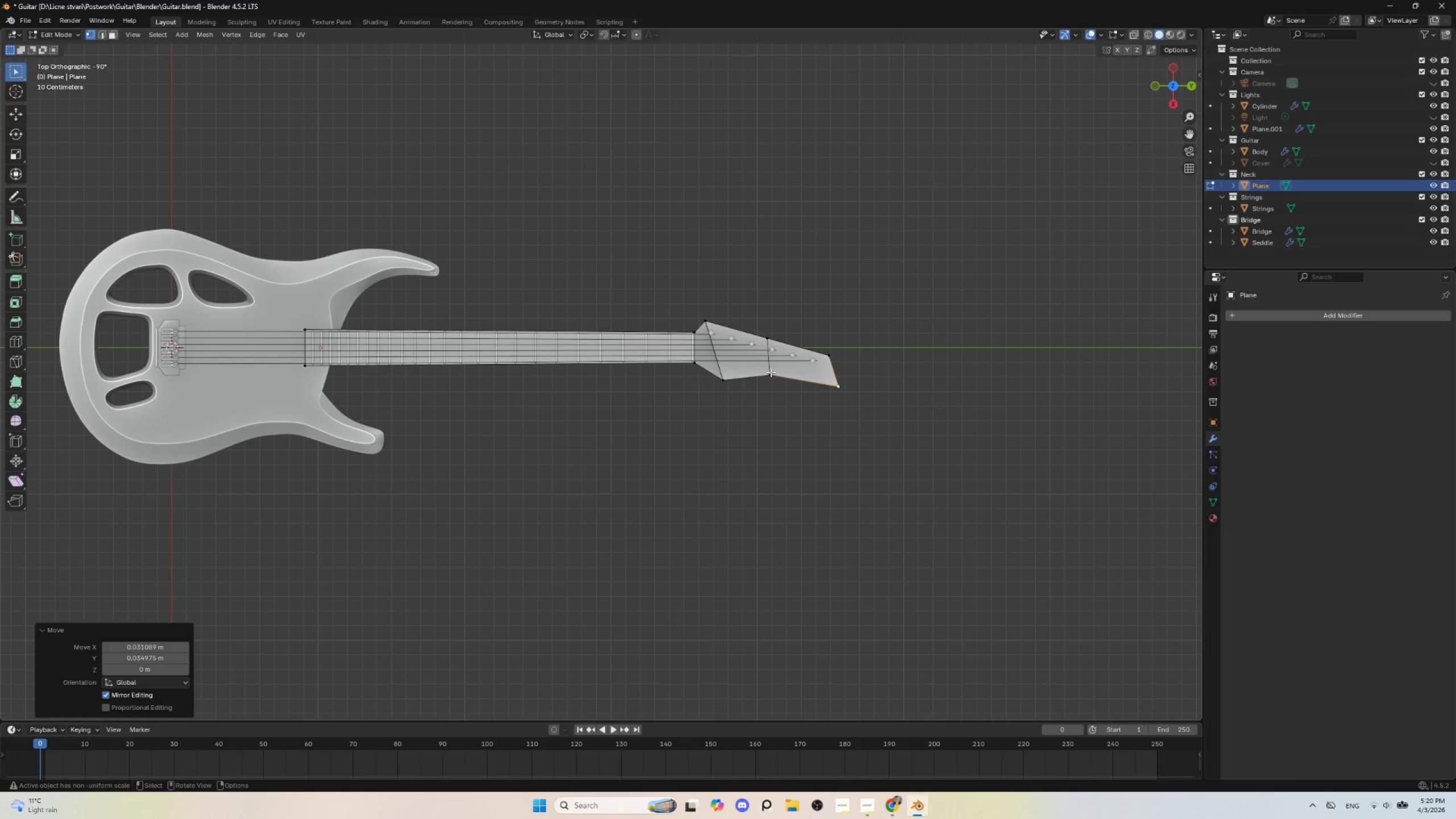 
left_click([776, 375])
 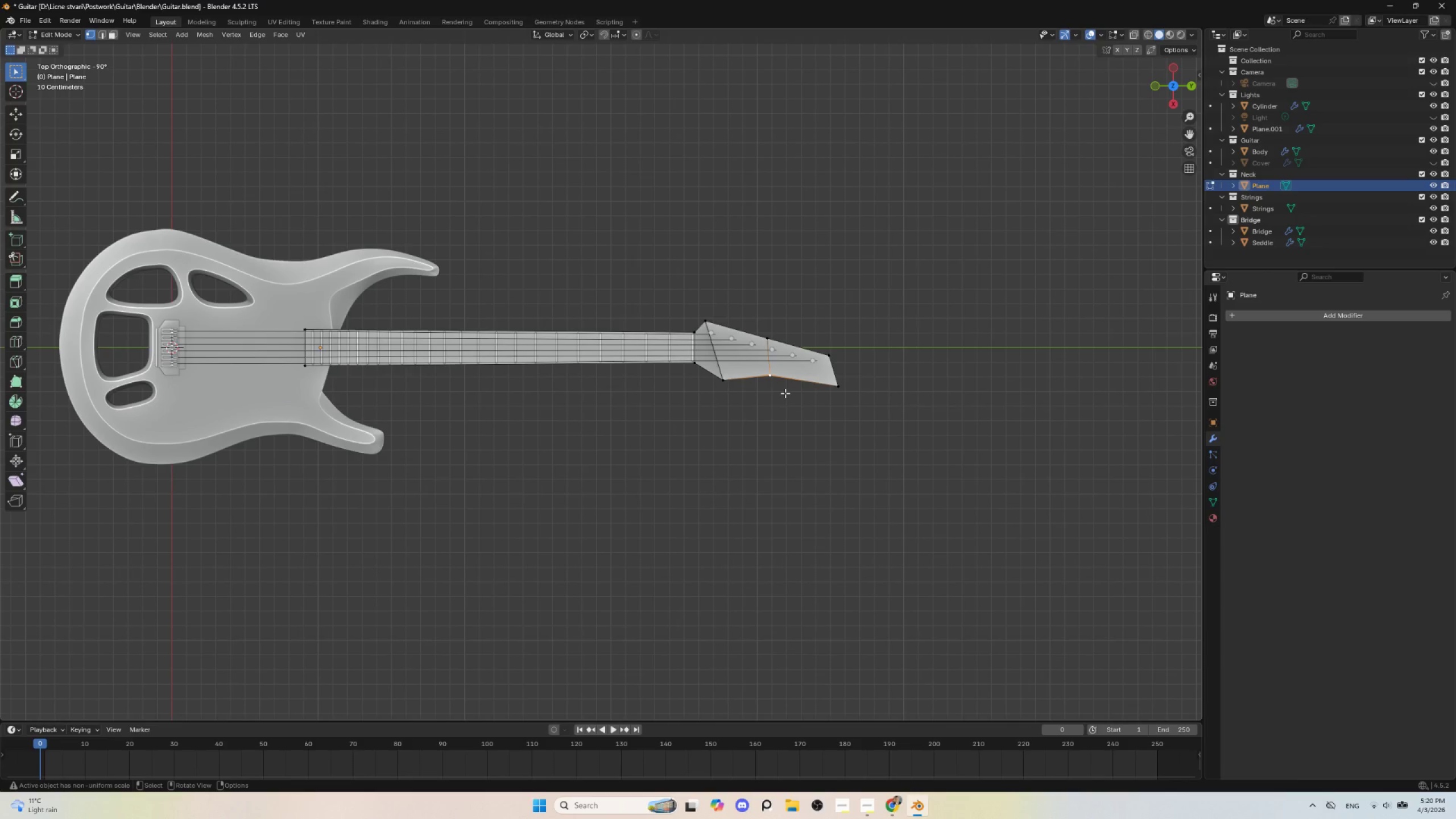 
key(G)
 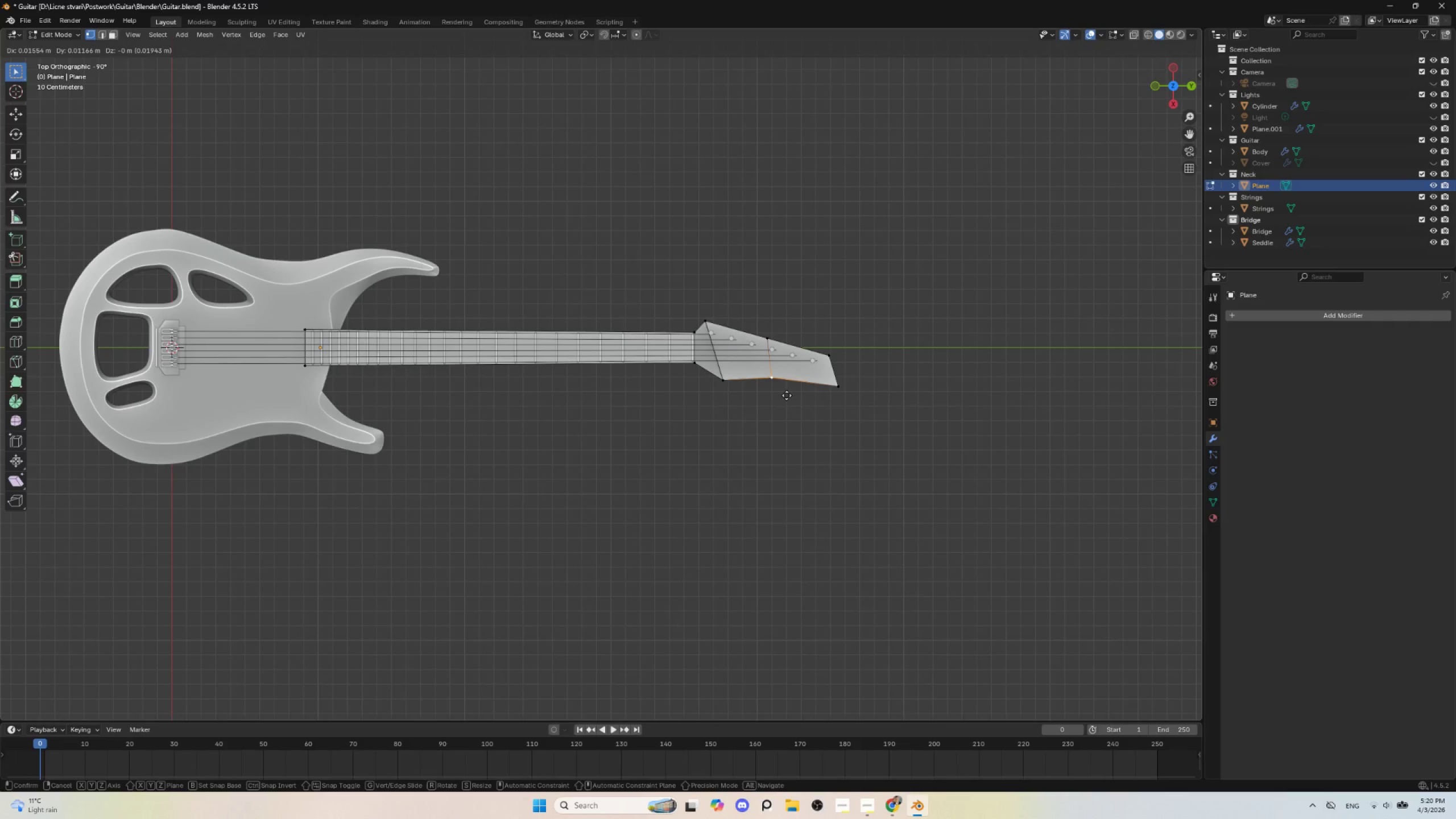 
left_click([787, 395])
 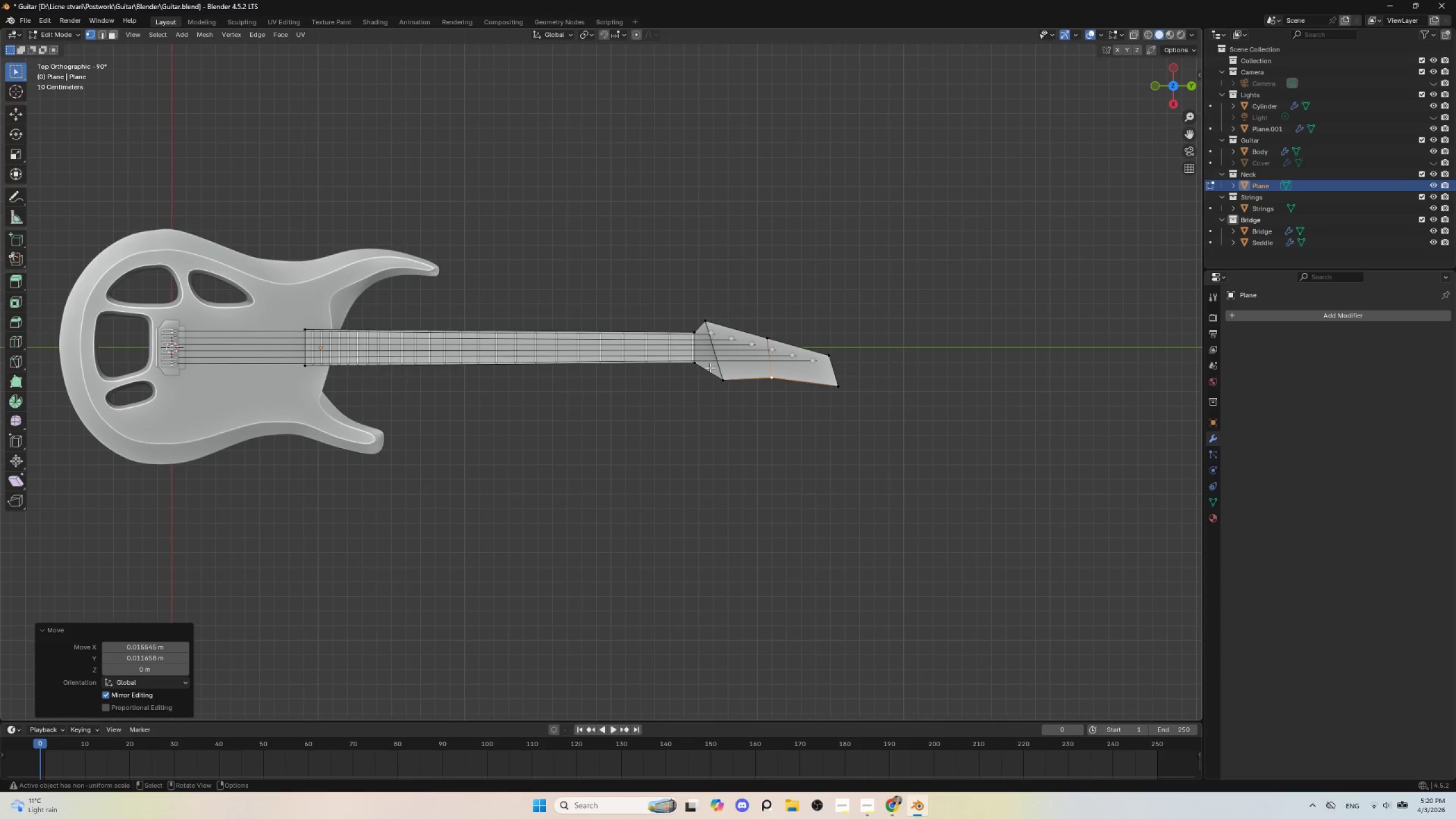 
wait(7.84)
 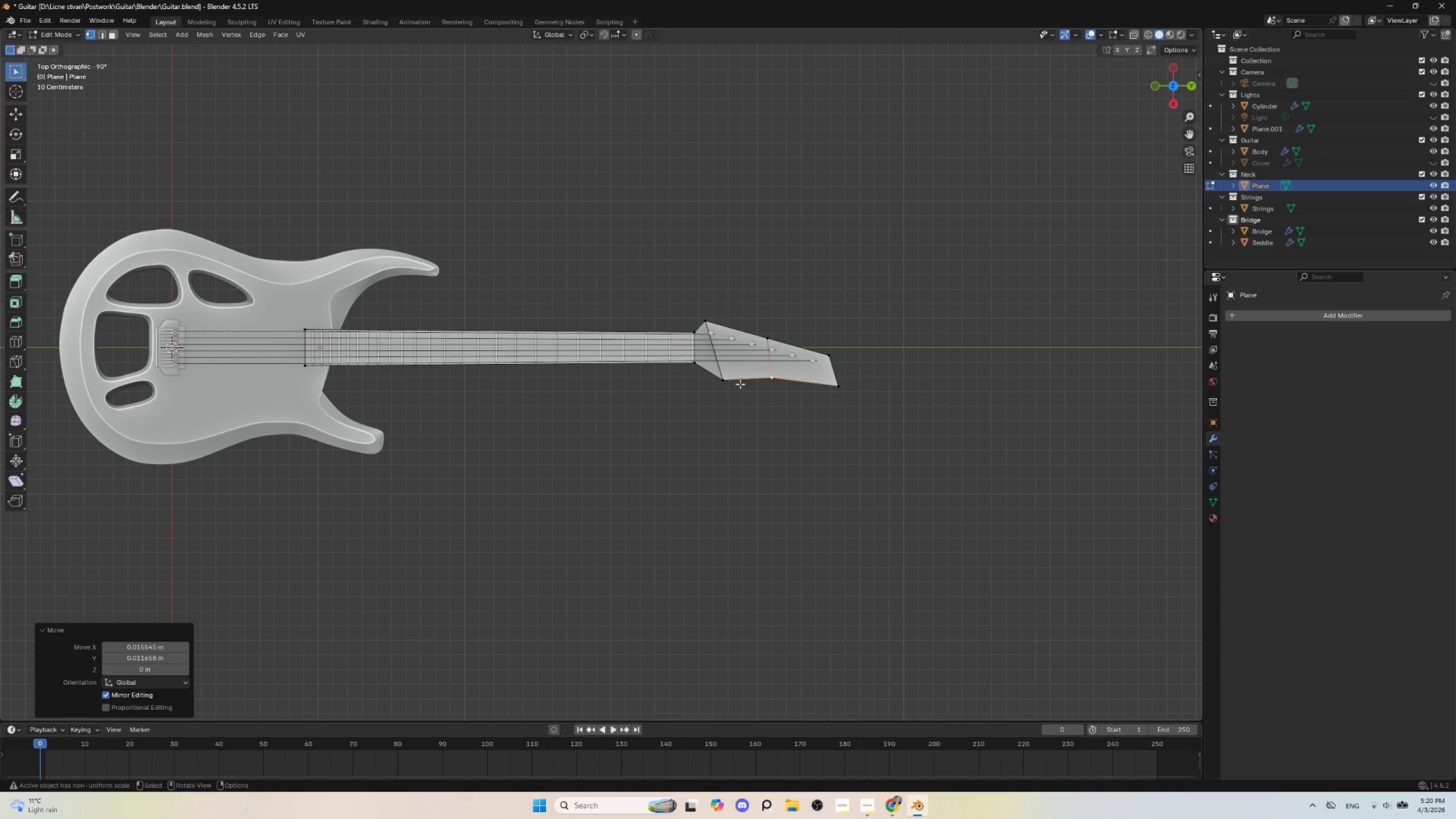 
key(Tab)
 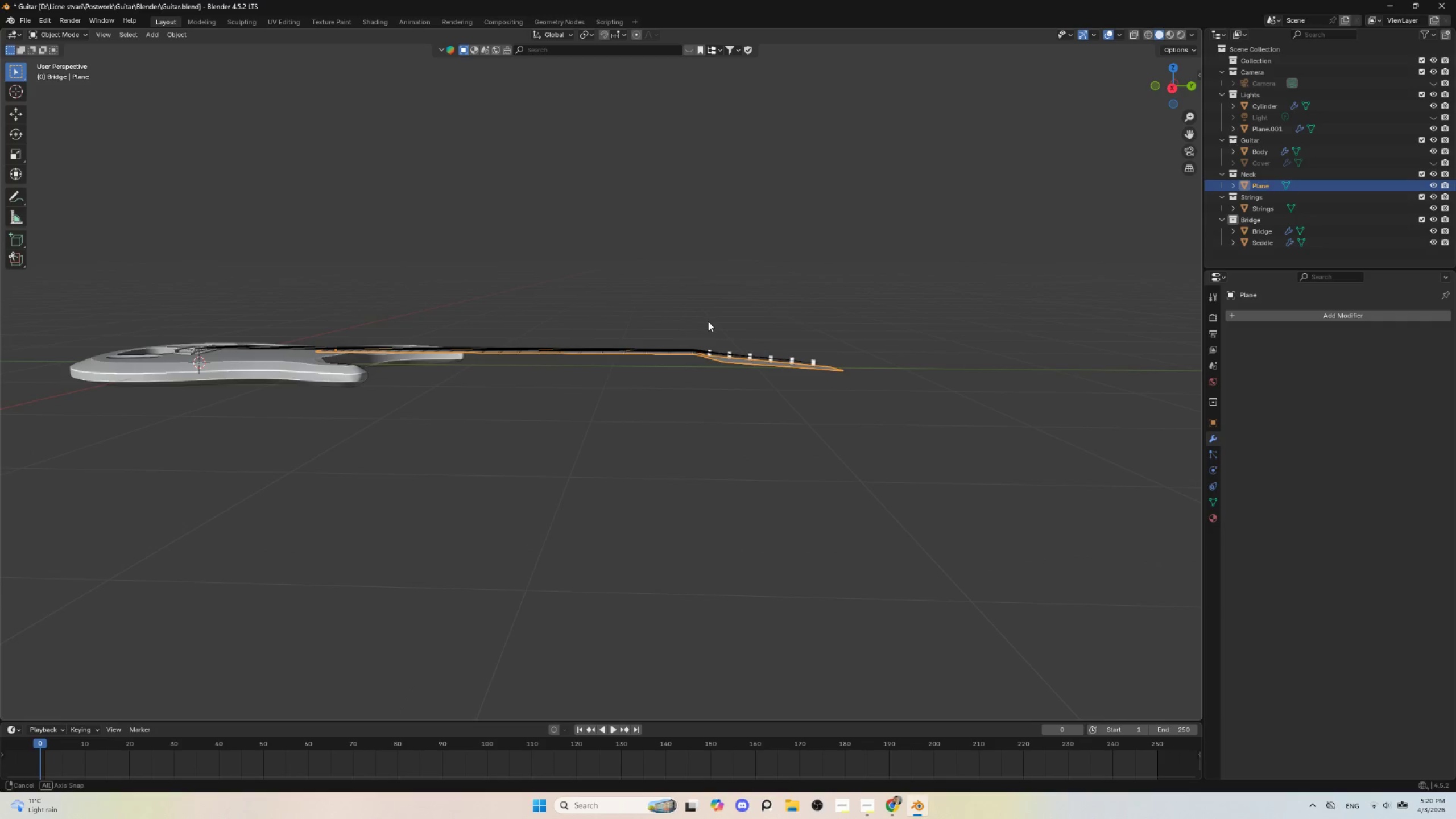 
hold_key(key=AltLeft, duration=0.36)
 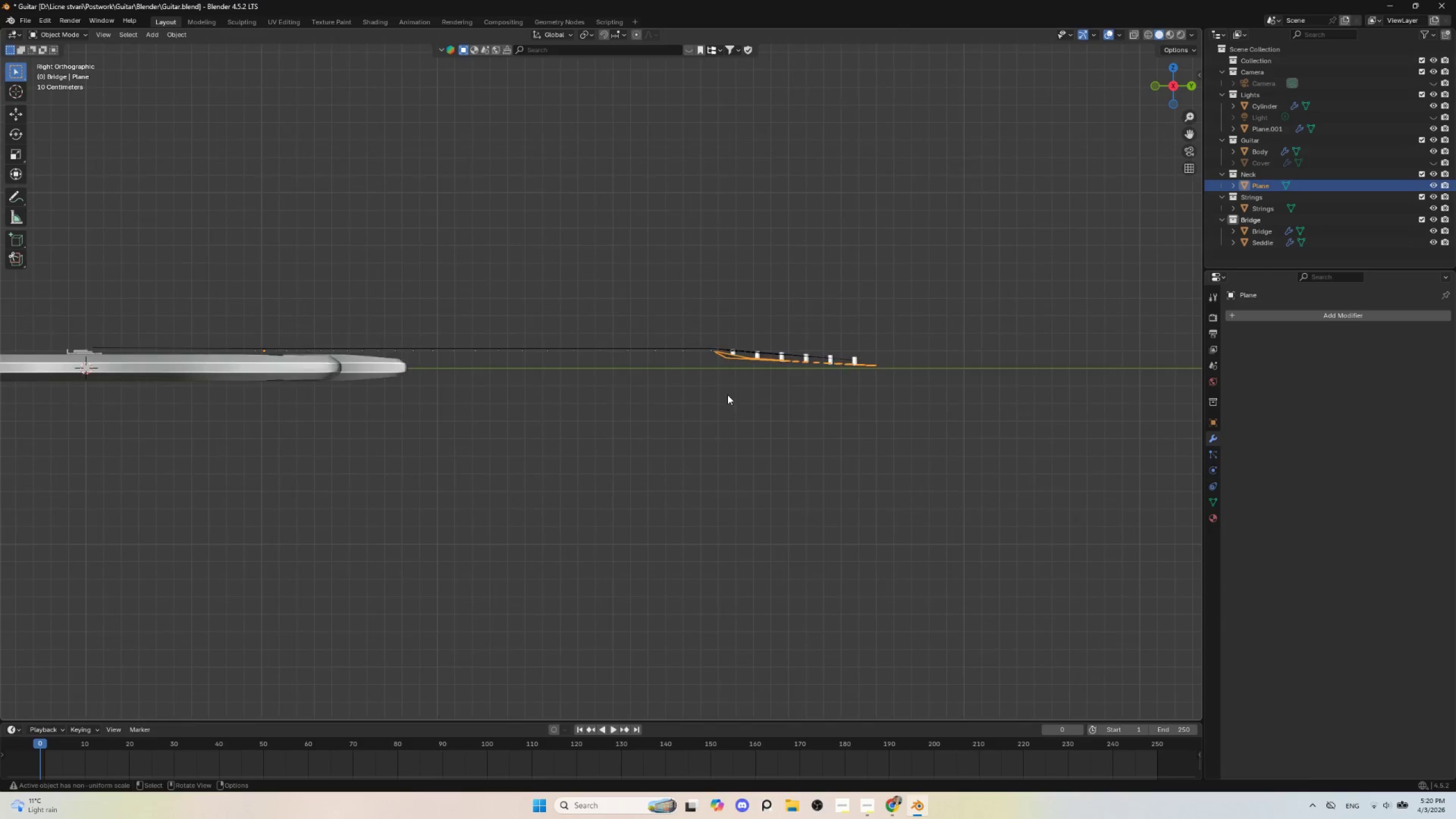 
key(Tab)
 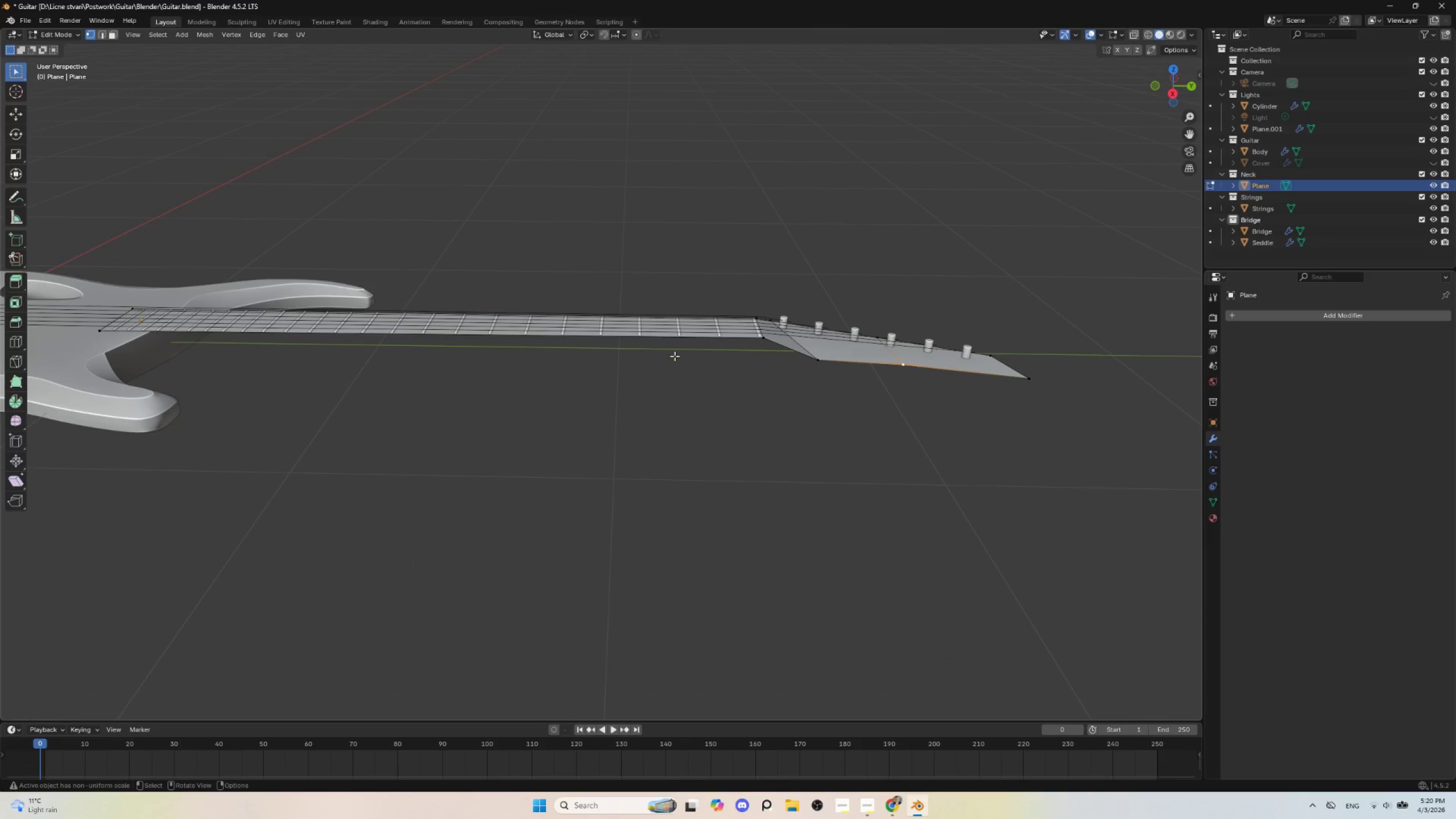 
scroll: coordinate [727, 395], scroll_direction: up, amount: 3.0
 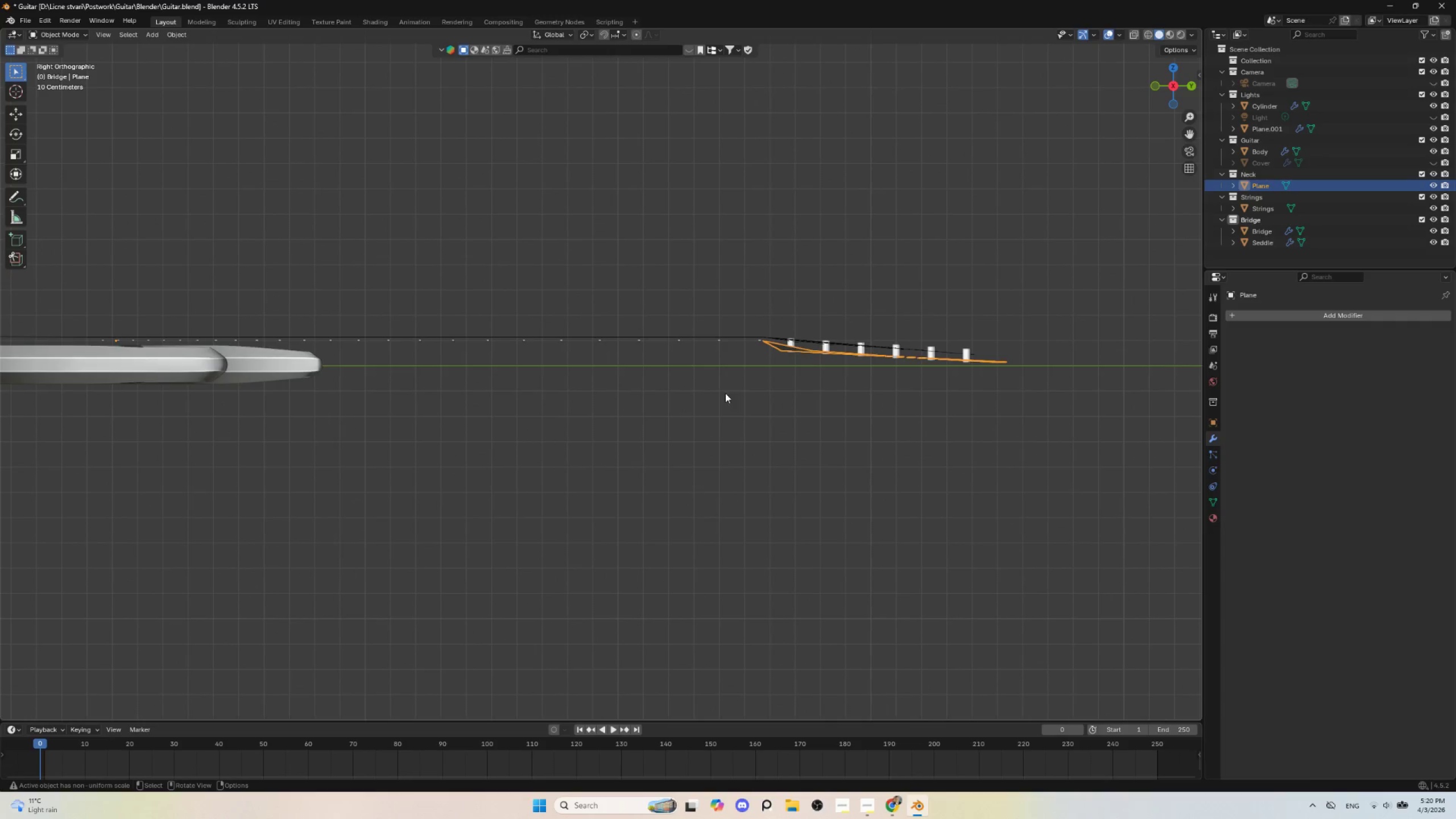 
hold_key(key=AltLeft, duration=0.64)
left_click([677, 337])
 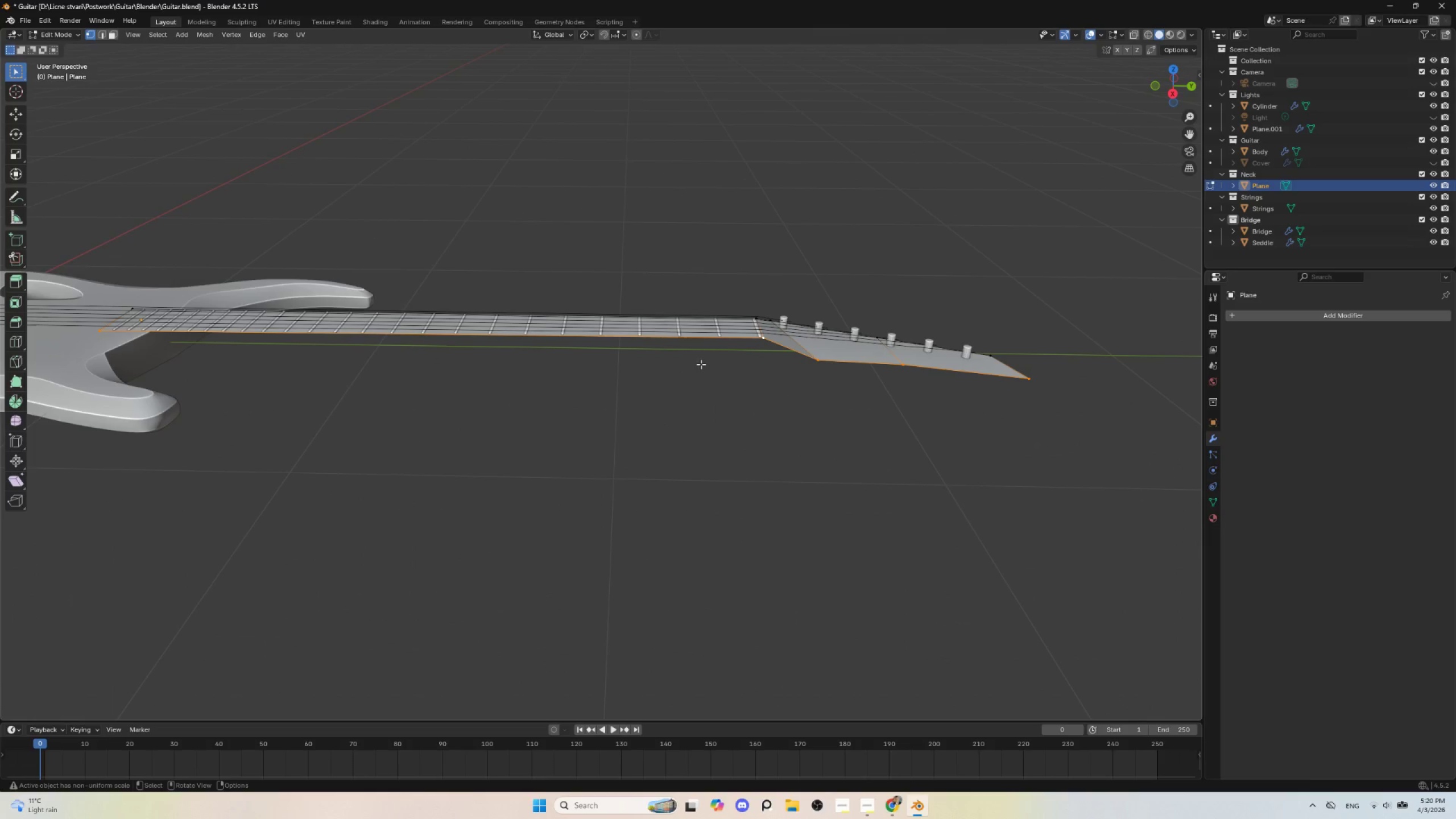 
hold_key(key=AltLeft, duration=15.53)
 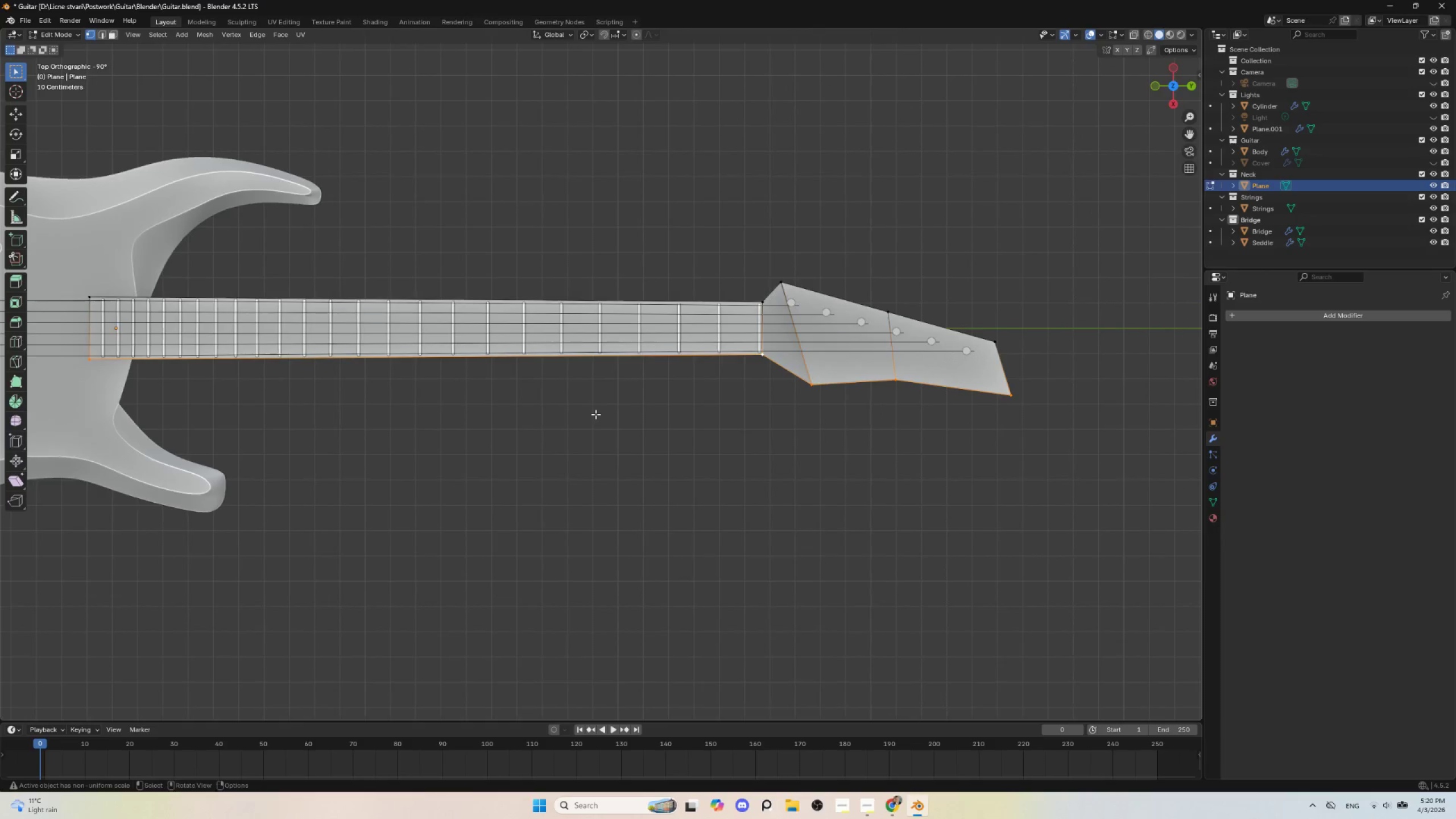 
key(Tab)
 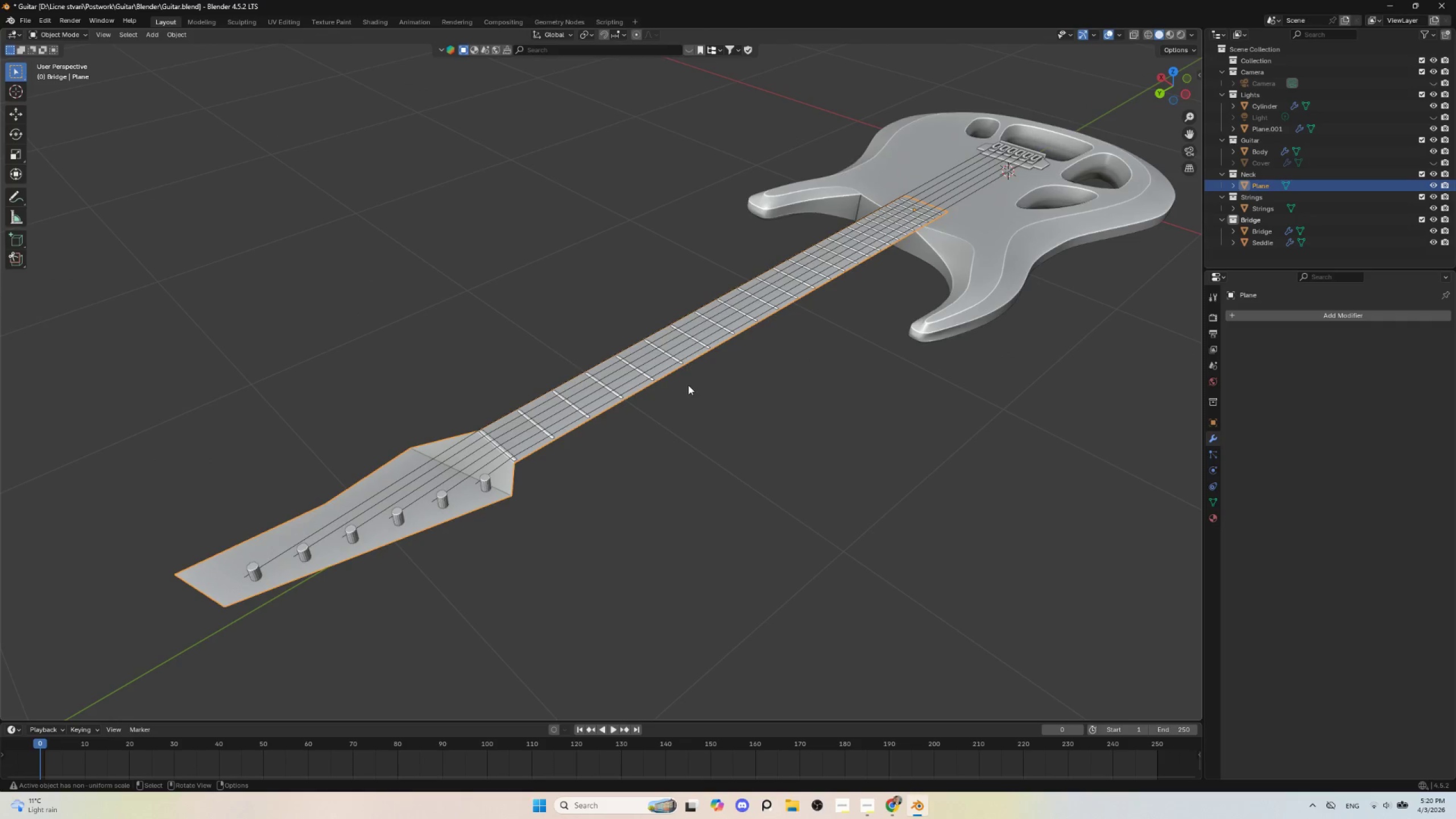 
key(Tab)
 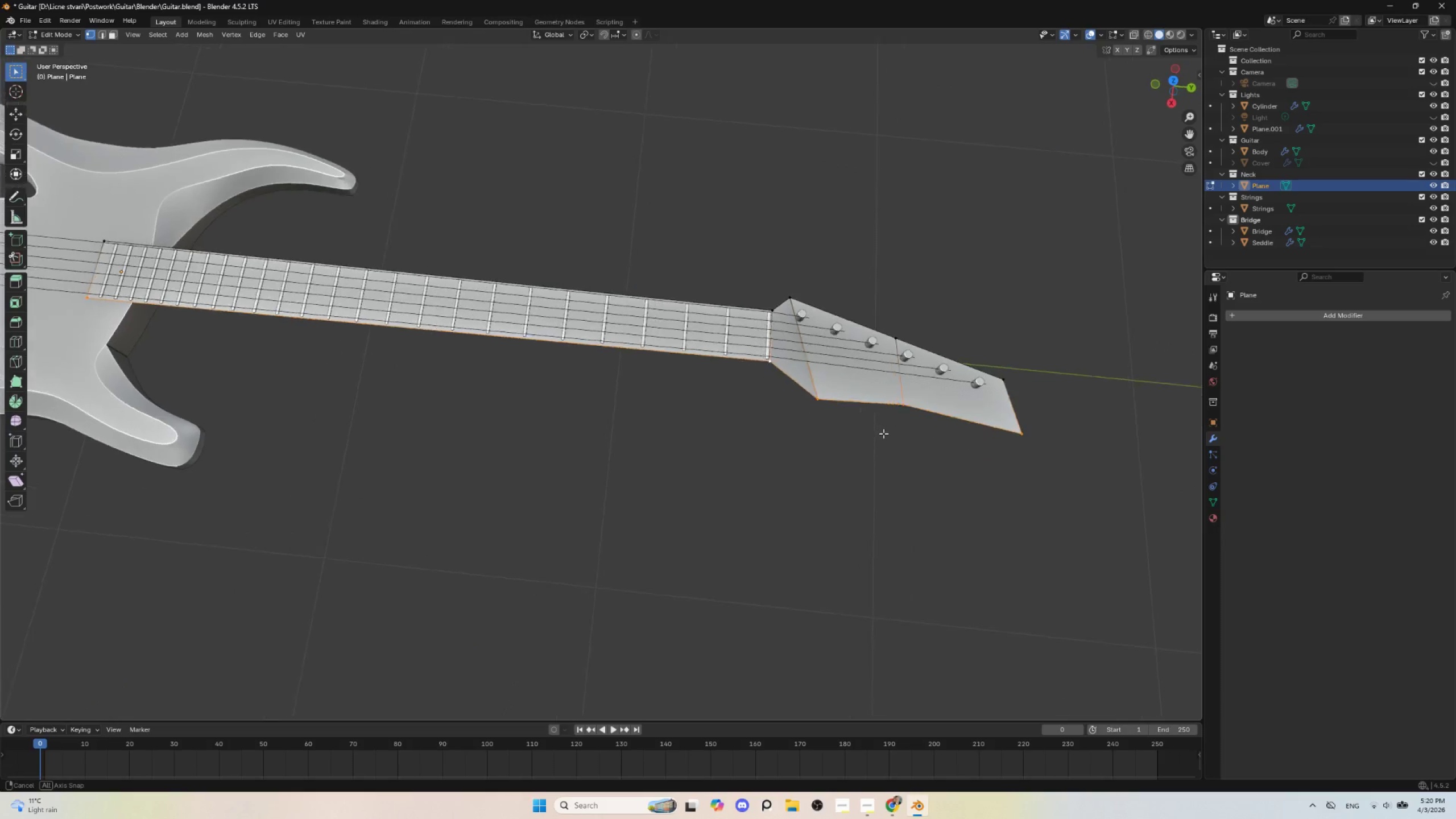 
hold_key(key=AltLeft, duration=0.39)
 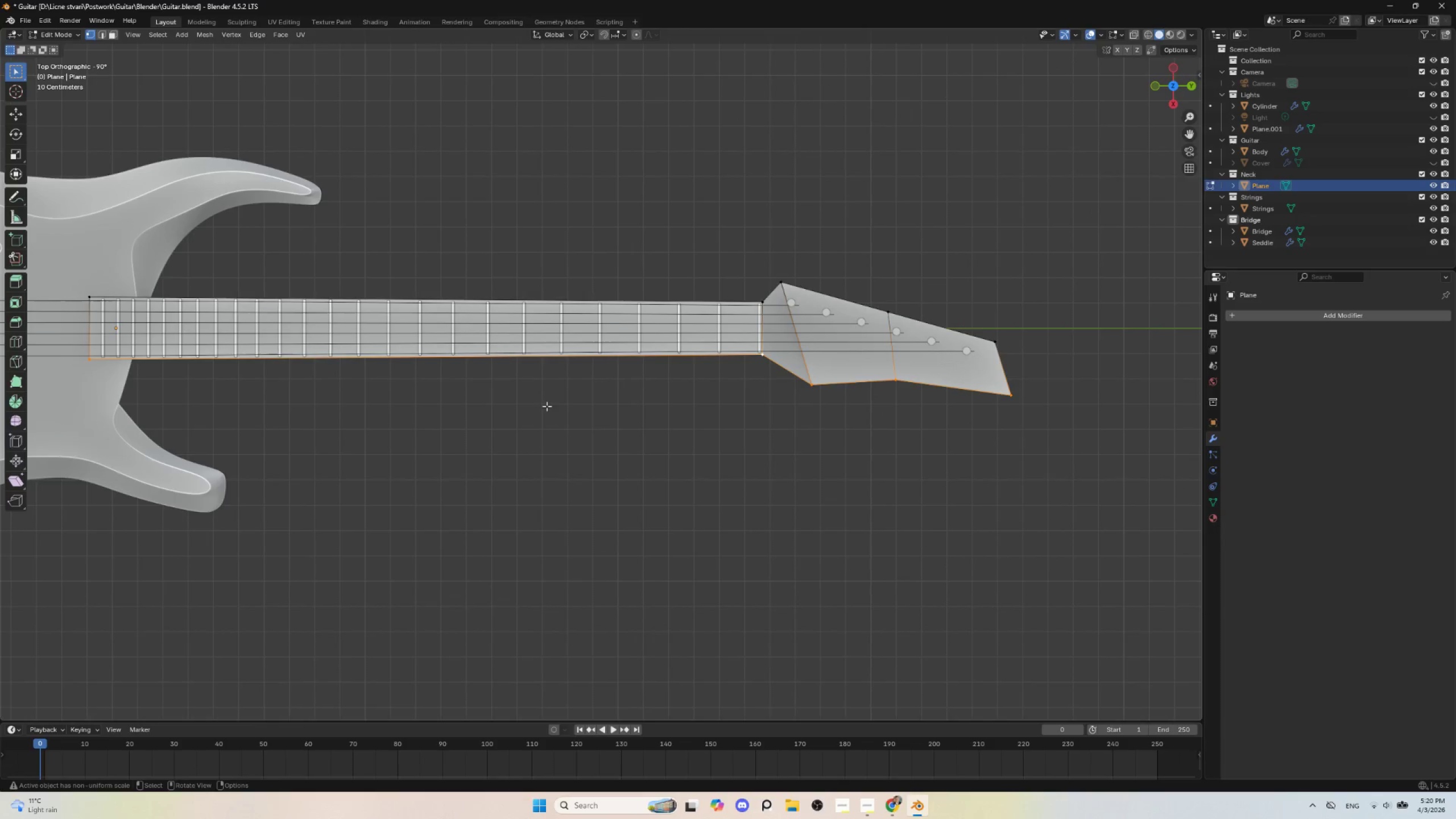 
hold_key(key=ShiftLeft, duration=0.55)
 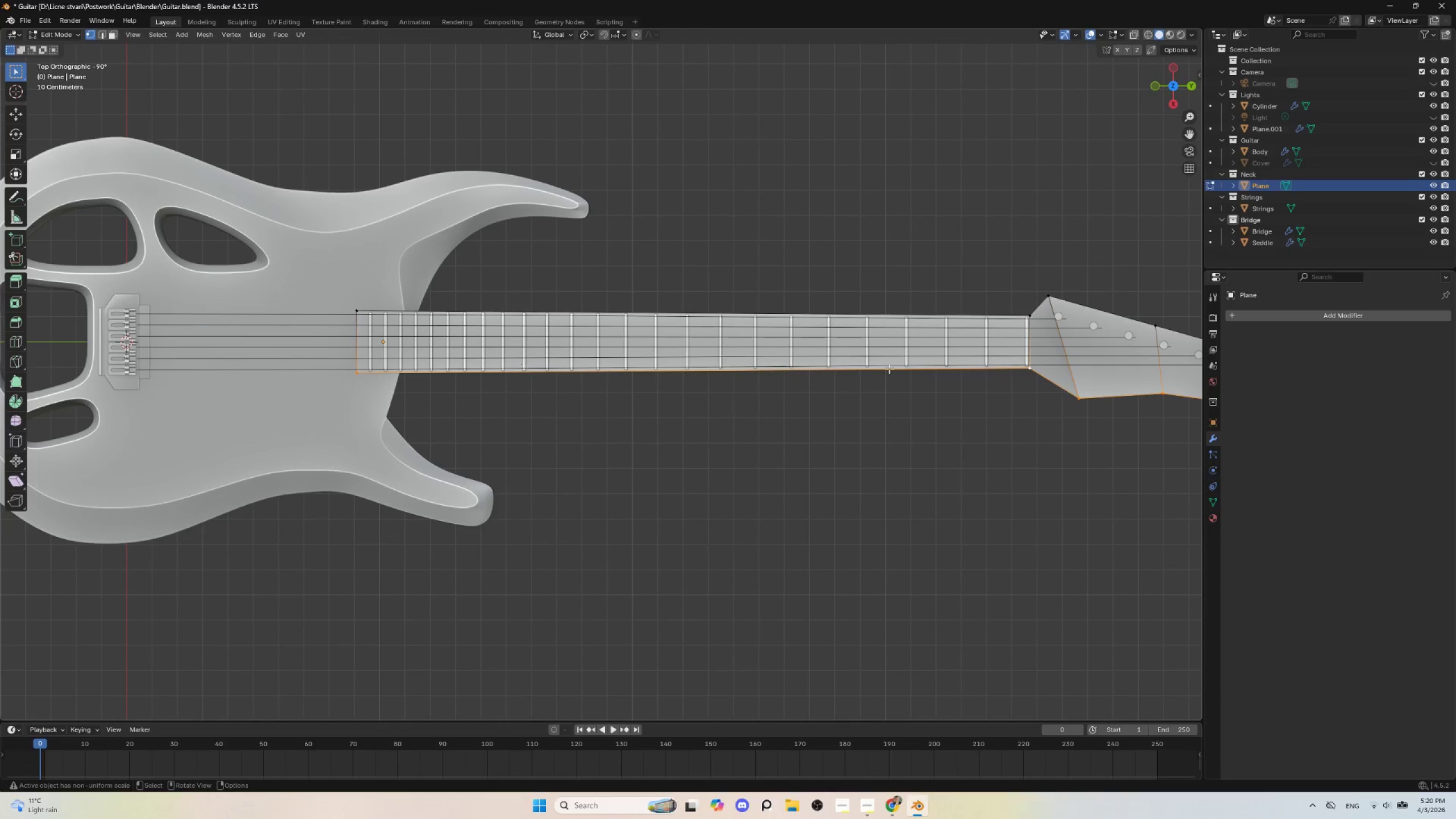 
hold_key(key=ShiftLeft, duration=1.31)
 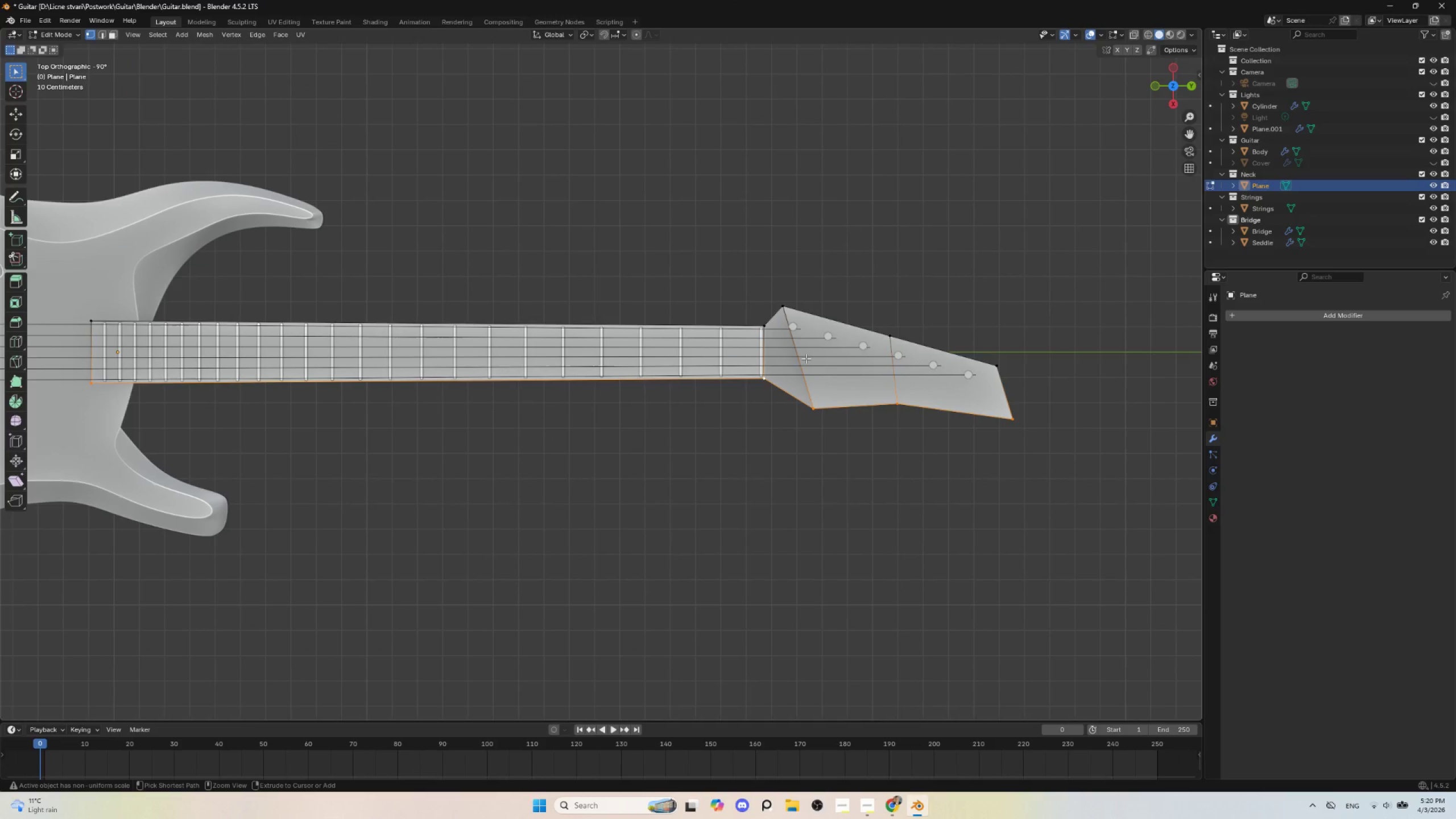 
hold_key(key=ShiftLeft, duration=20.58)
 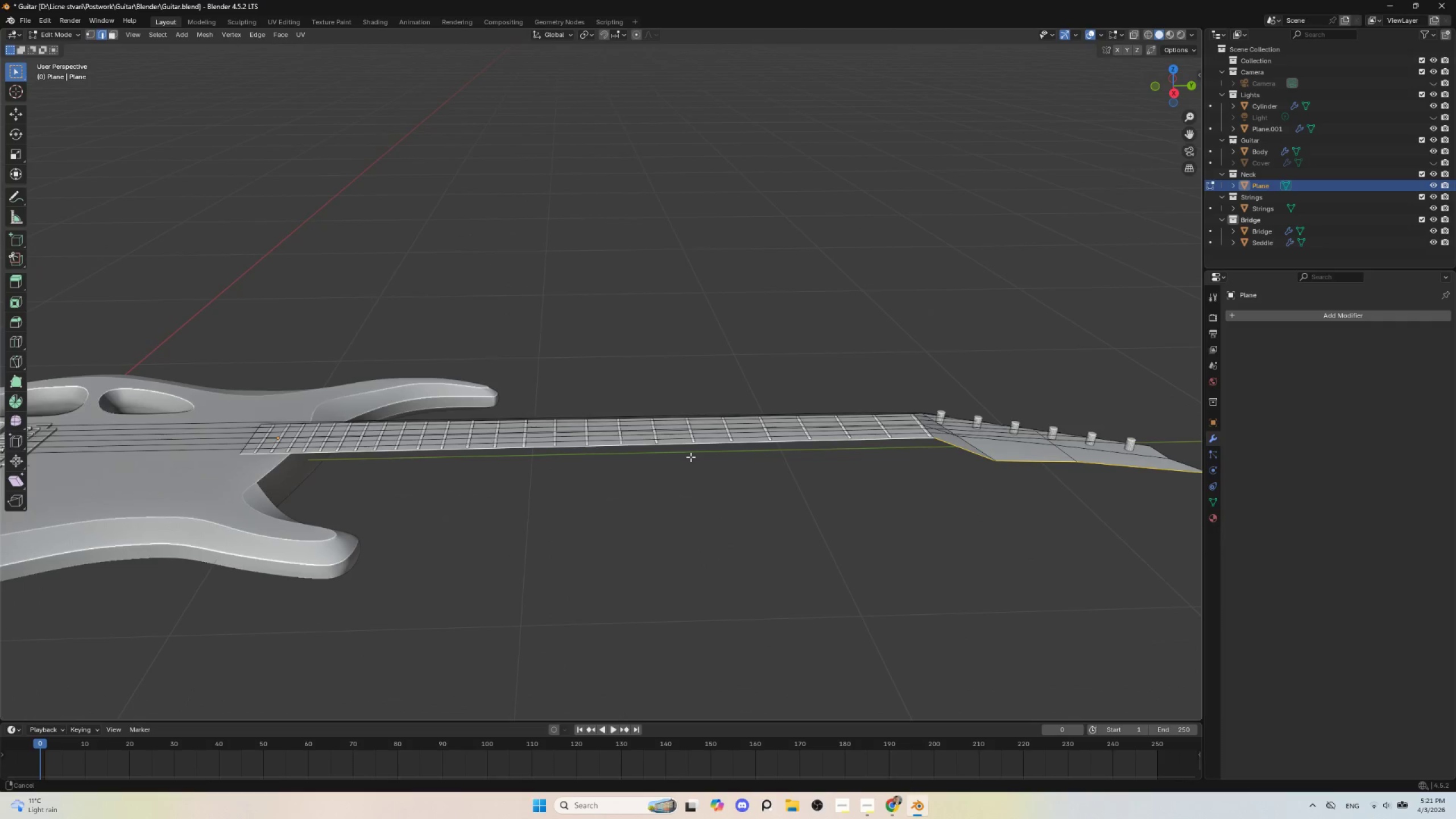 
key(Control+R)
 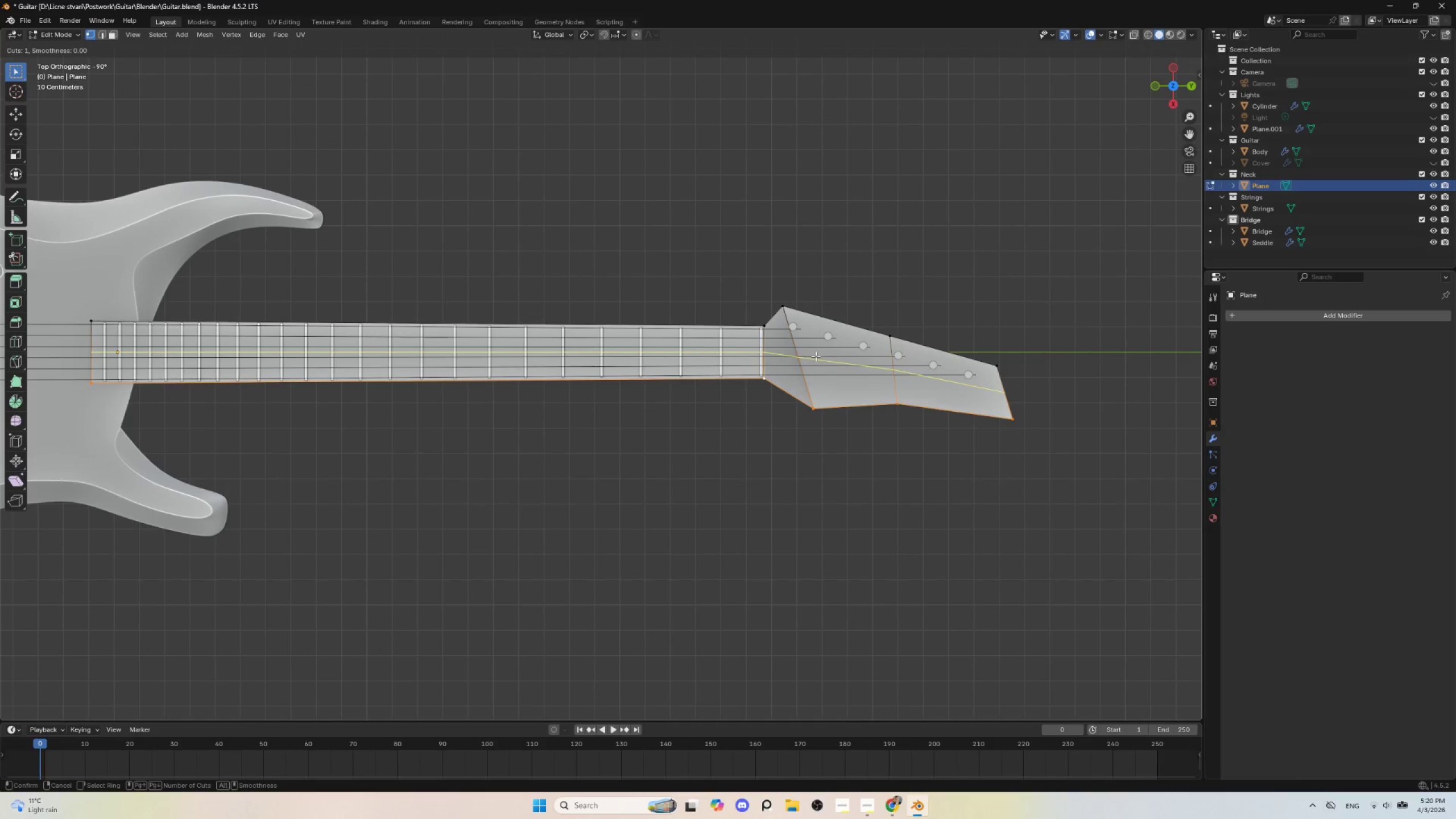 
left_click([816, 356])
 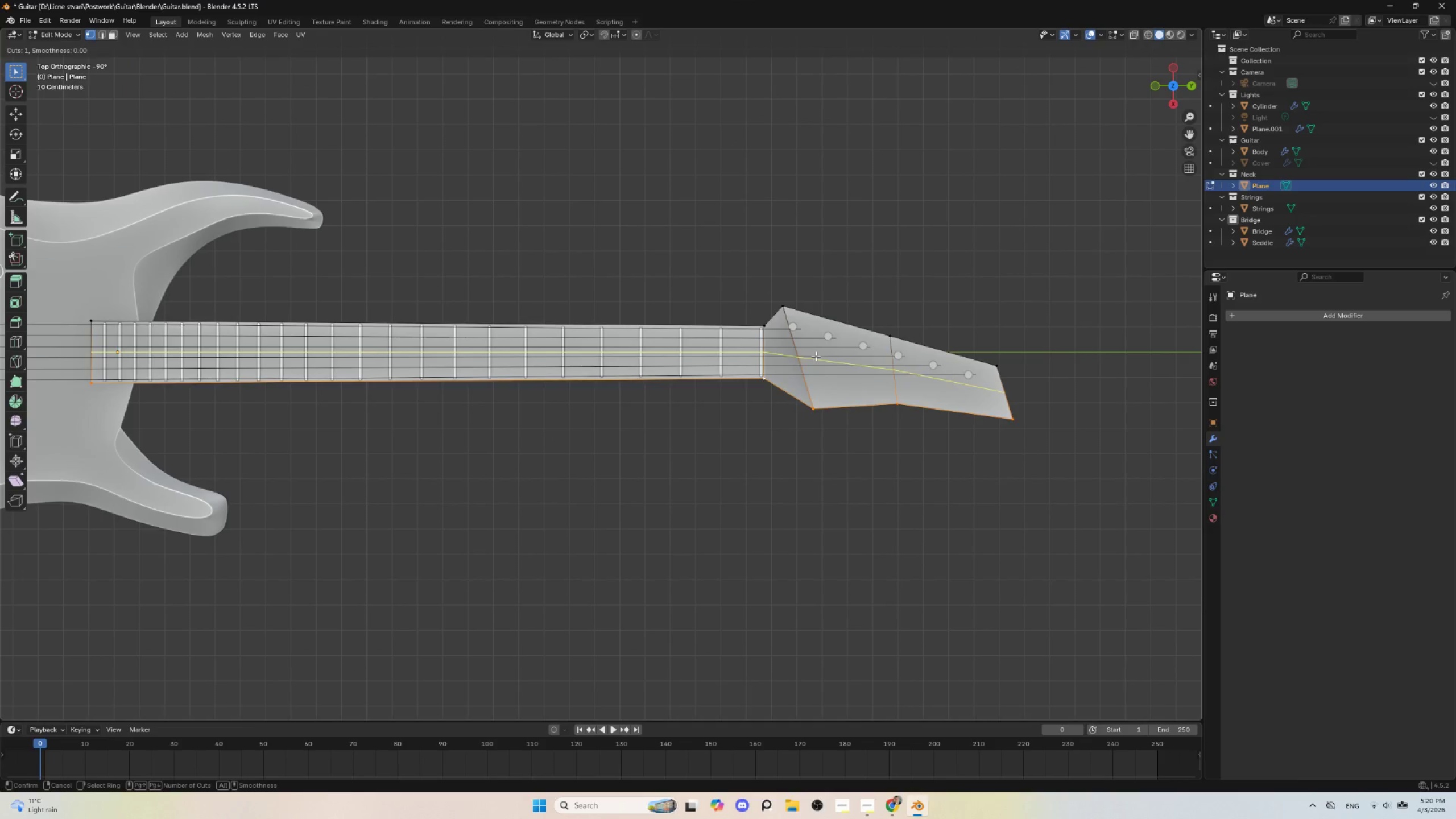 
key(Escape)
 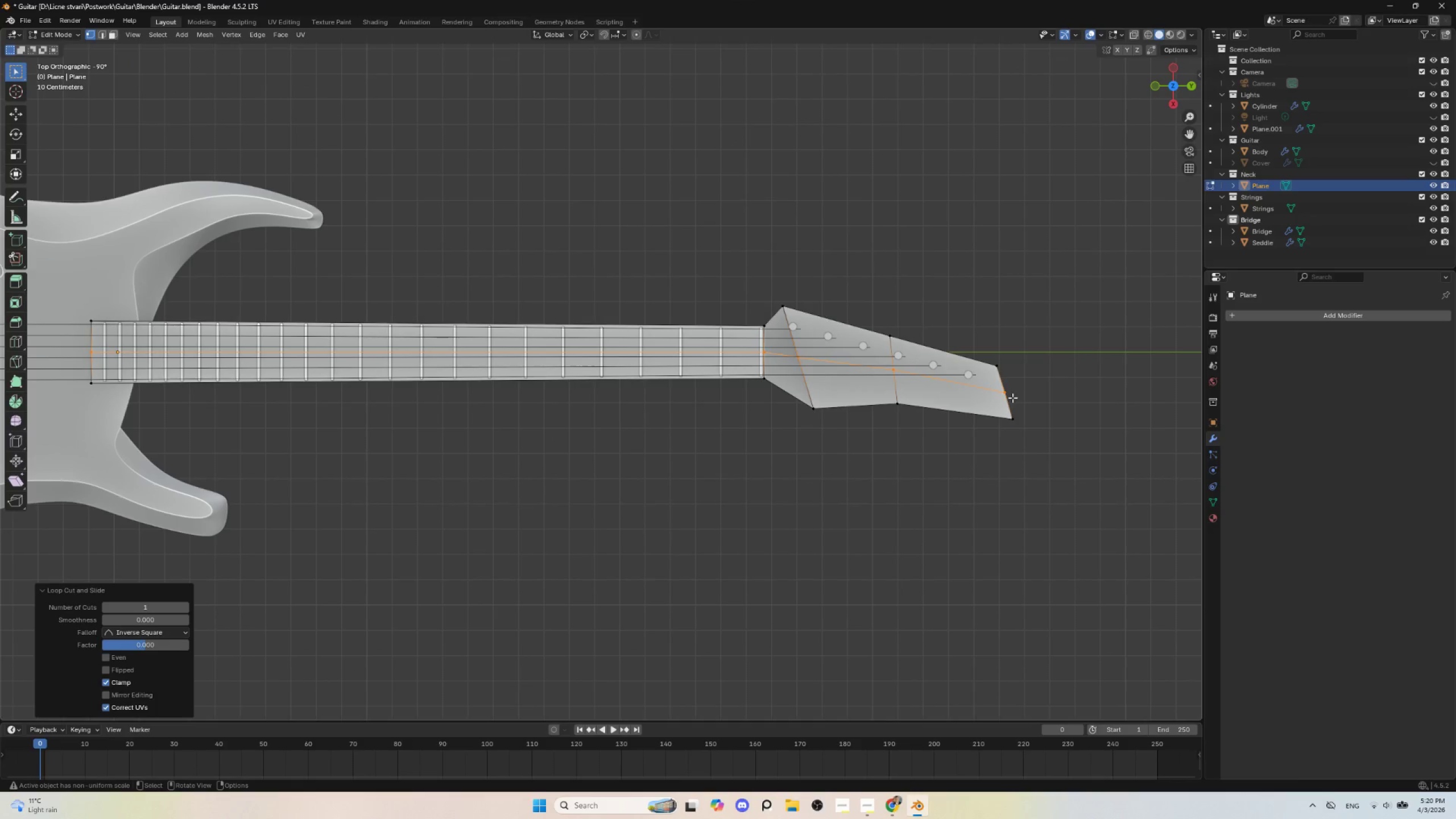 
left_click([1011, 397])
 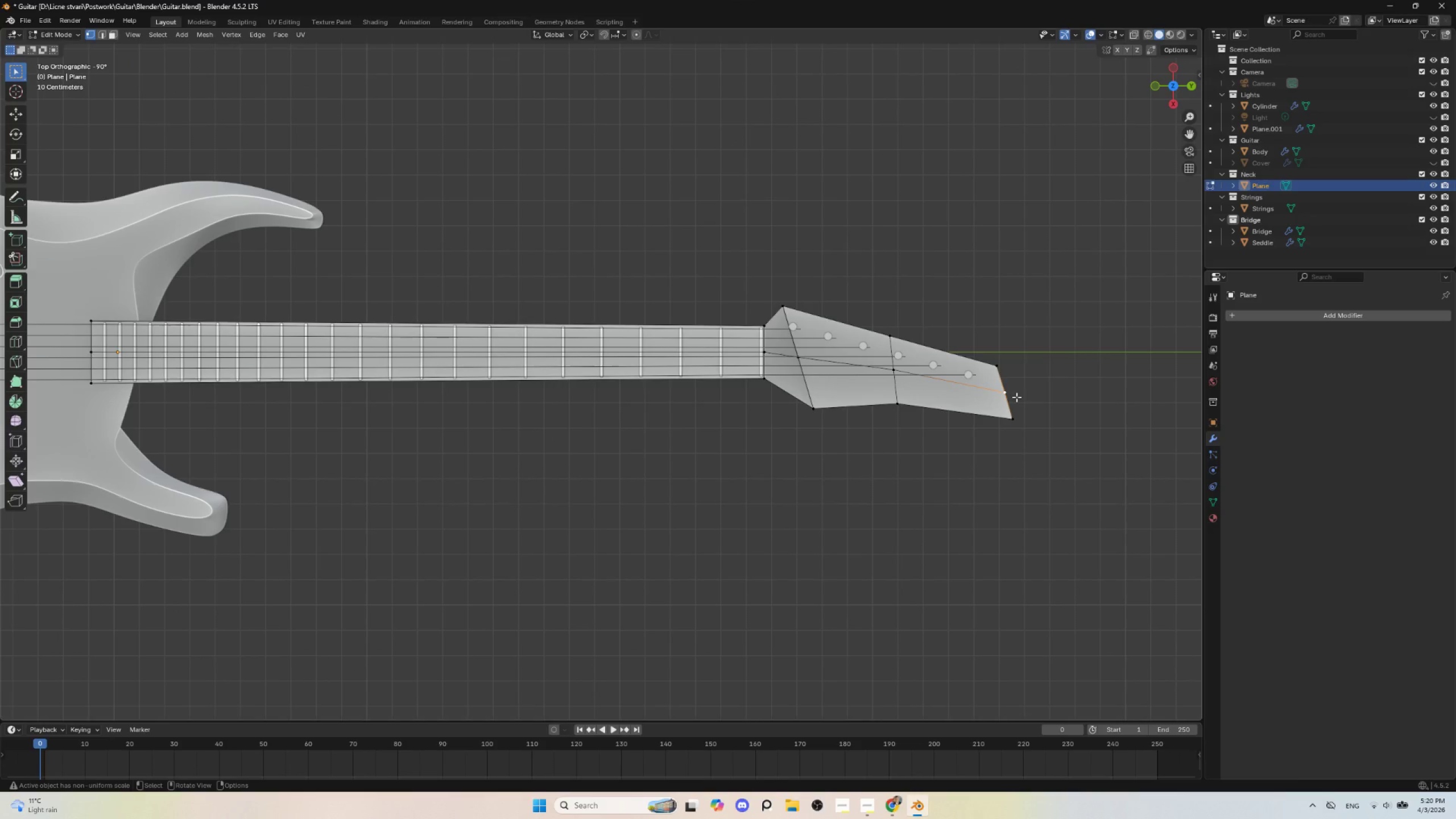 
key(G)
 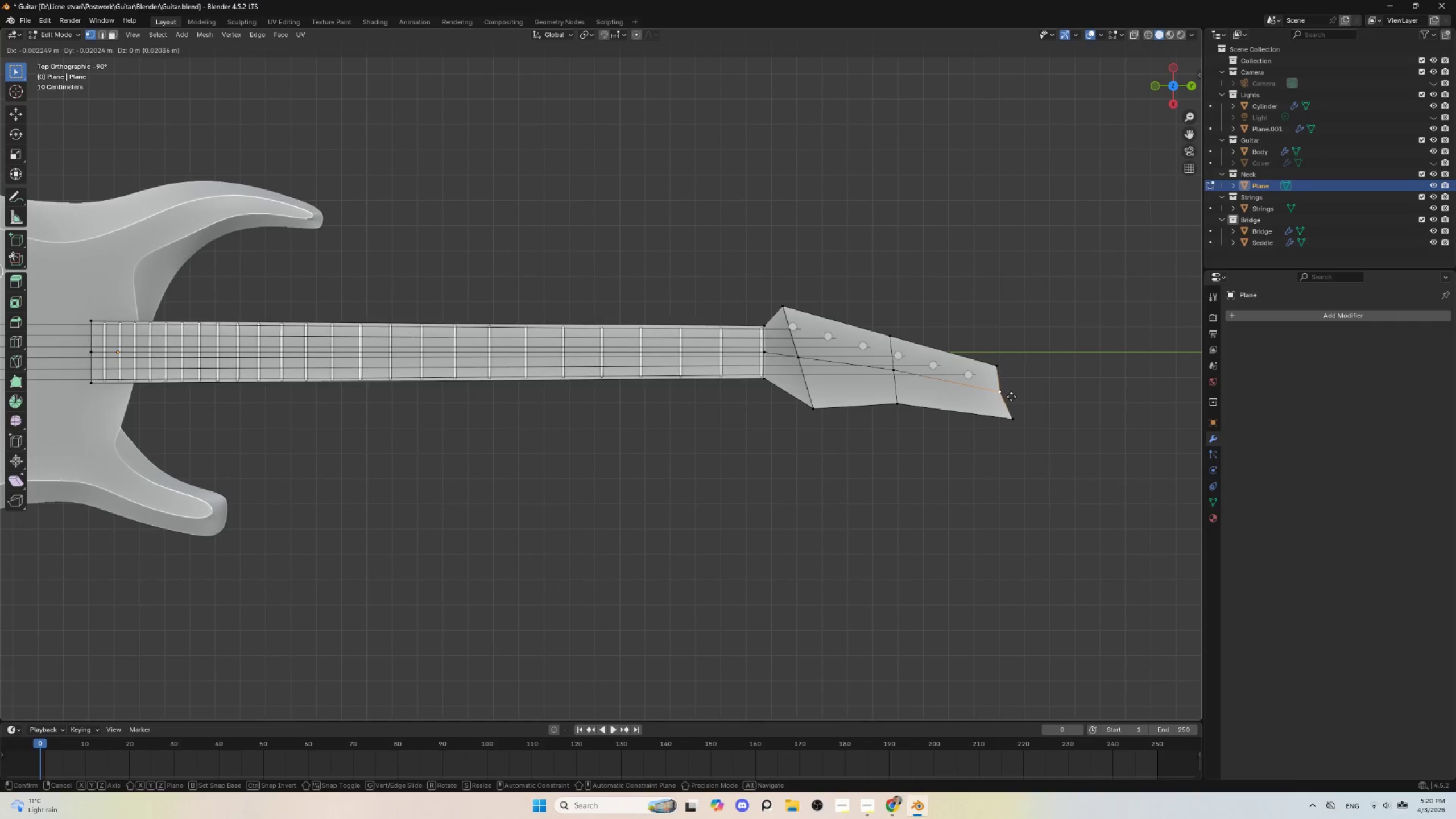 
left_click([1011, 396])
 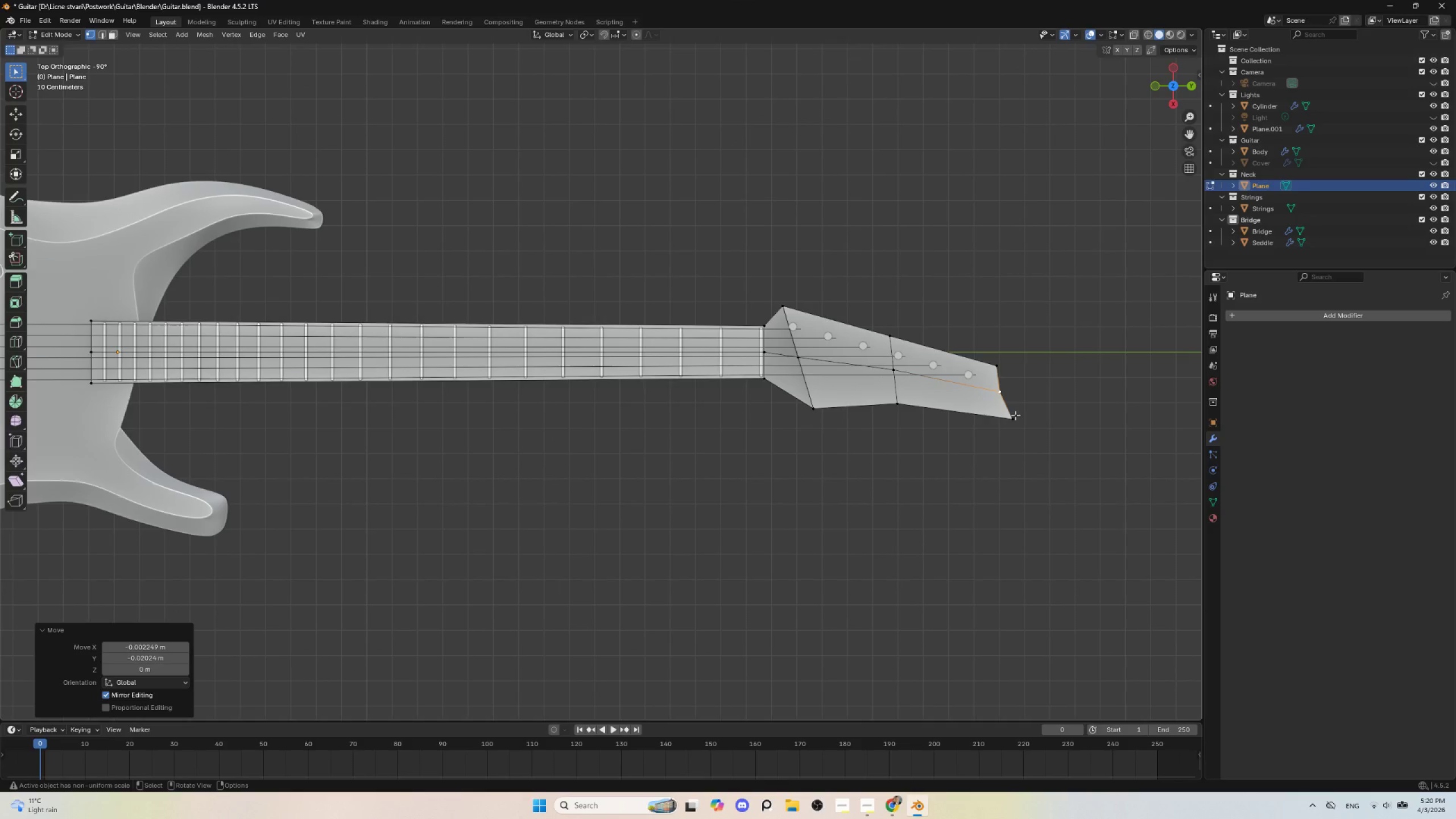 
left_click([1015, 415])
 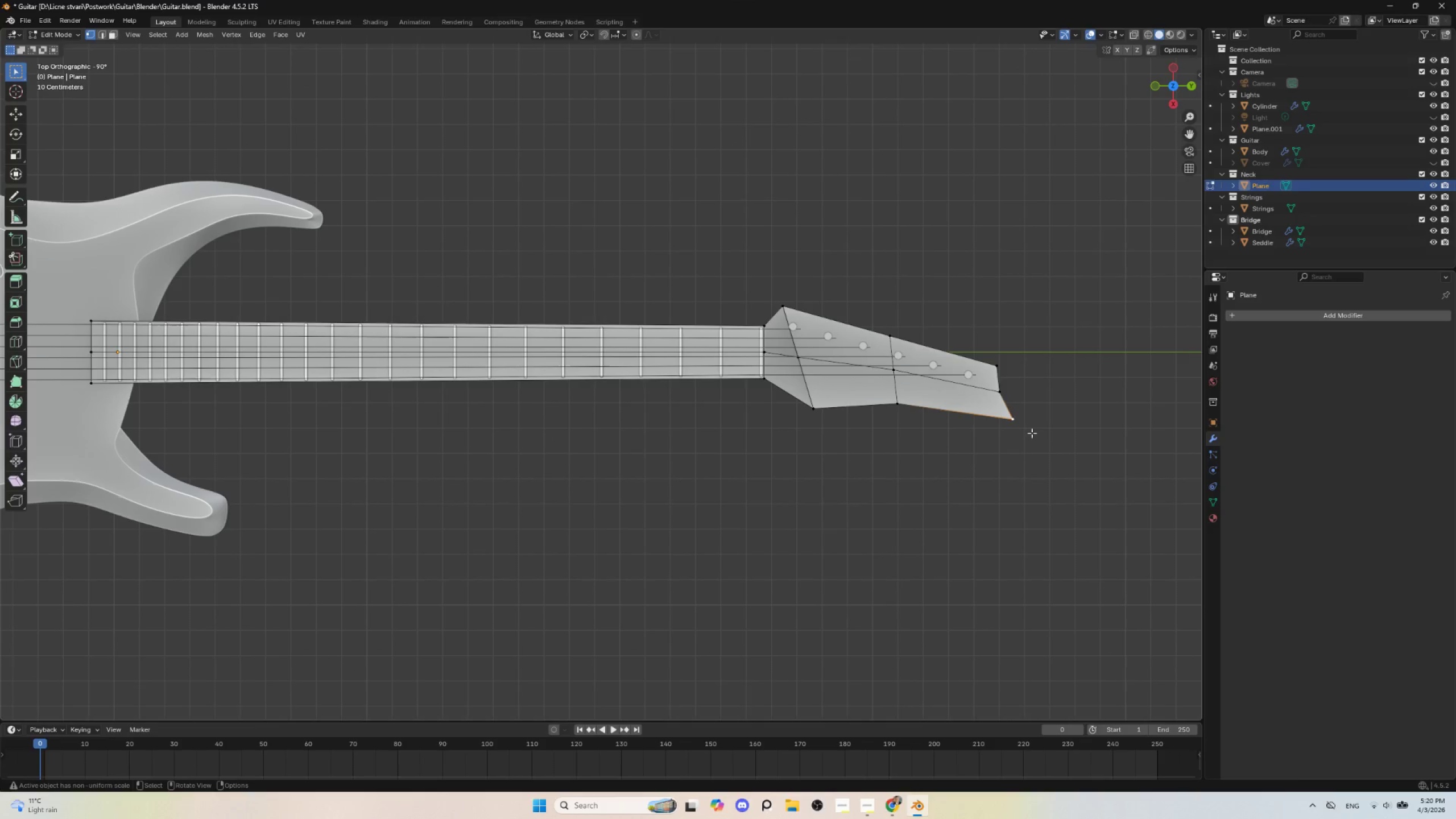 
key(G)
 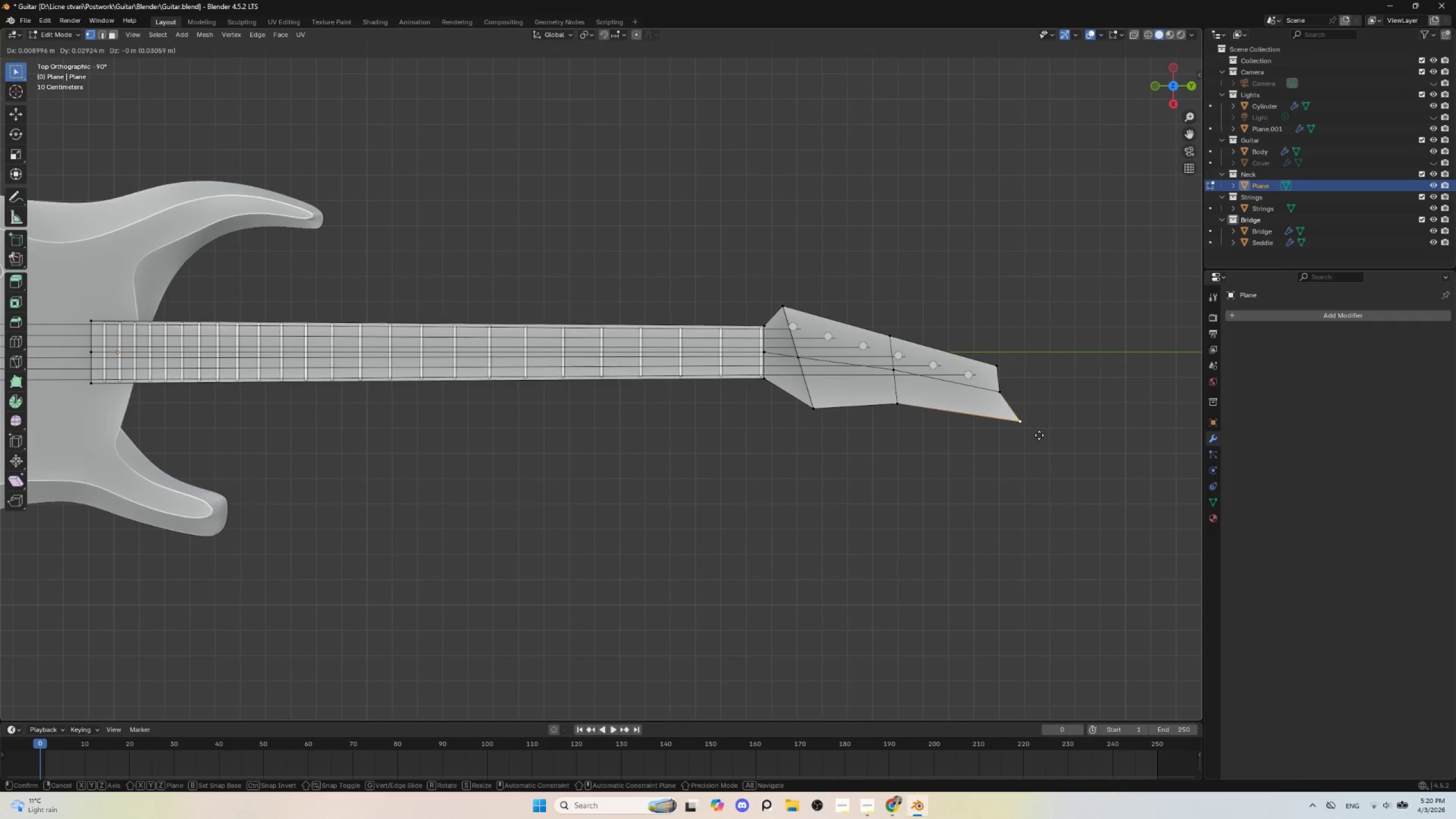 
left_click([1040, 435])
 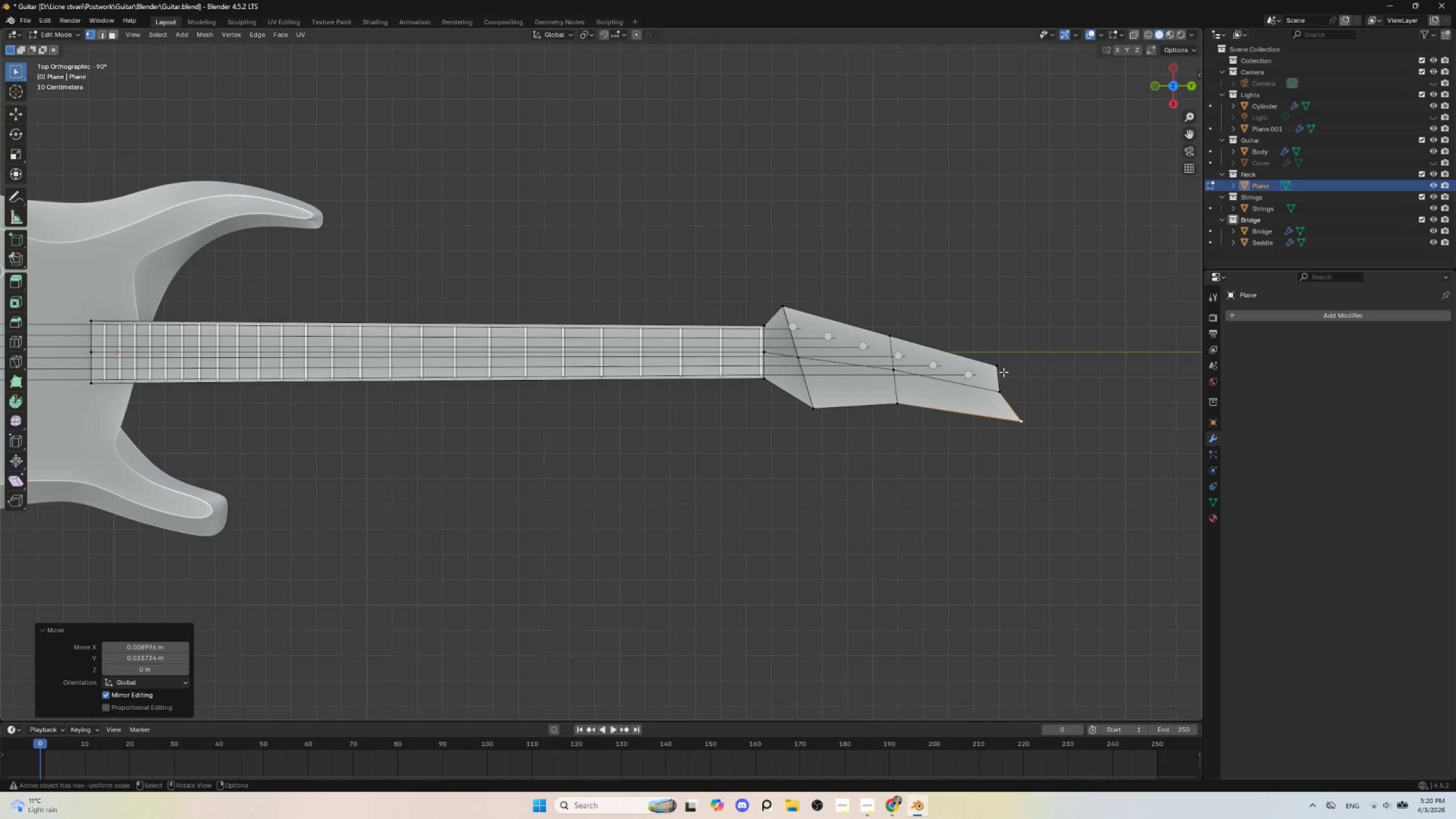 
left_click([1000, 370])
 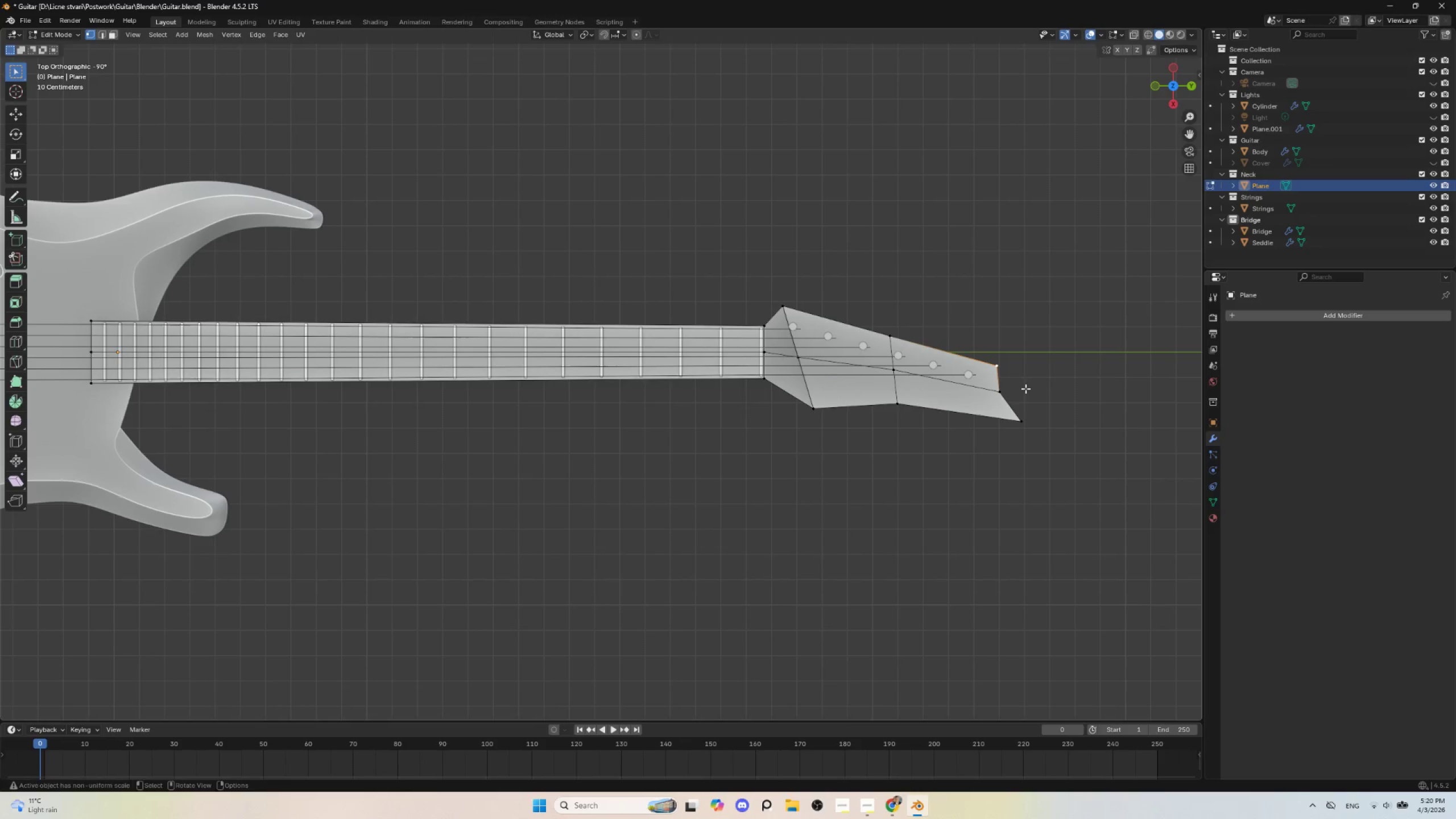 
key(G)
 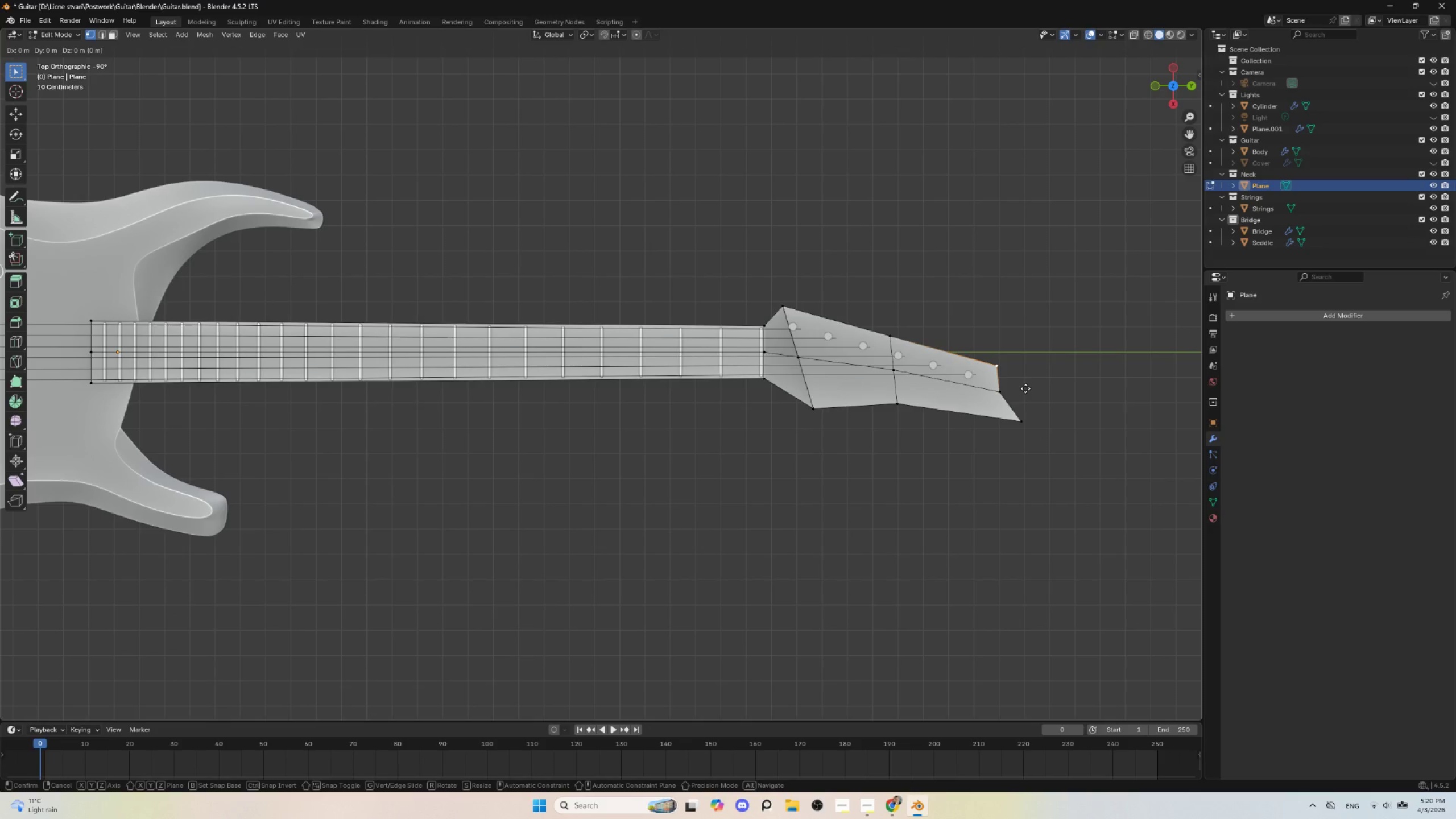 
key(Escape)
 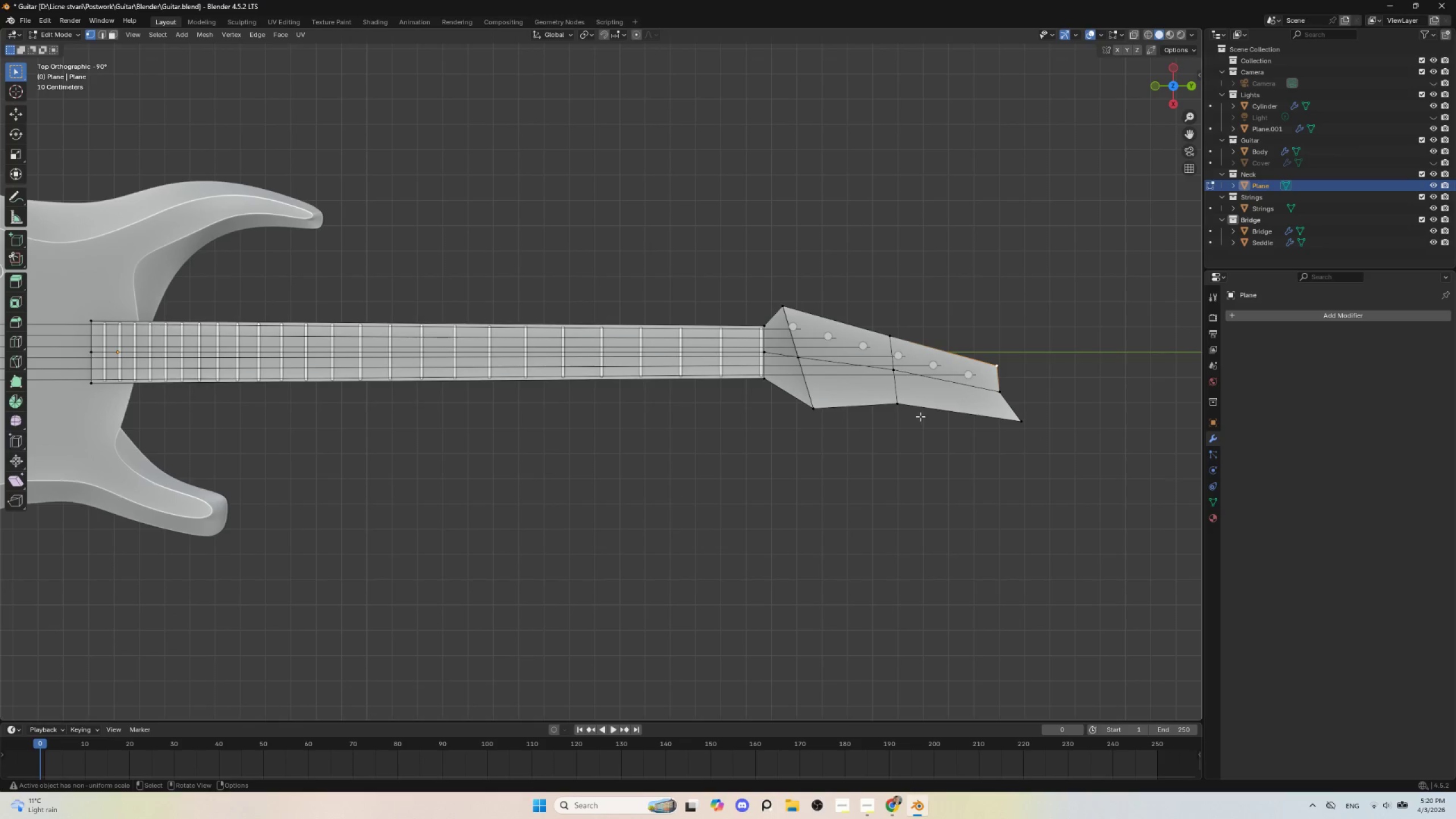 
scroll: coordinate [884, 427], scroll_direction: down, amount: 3.0
 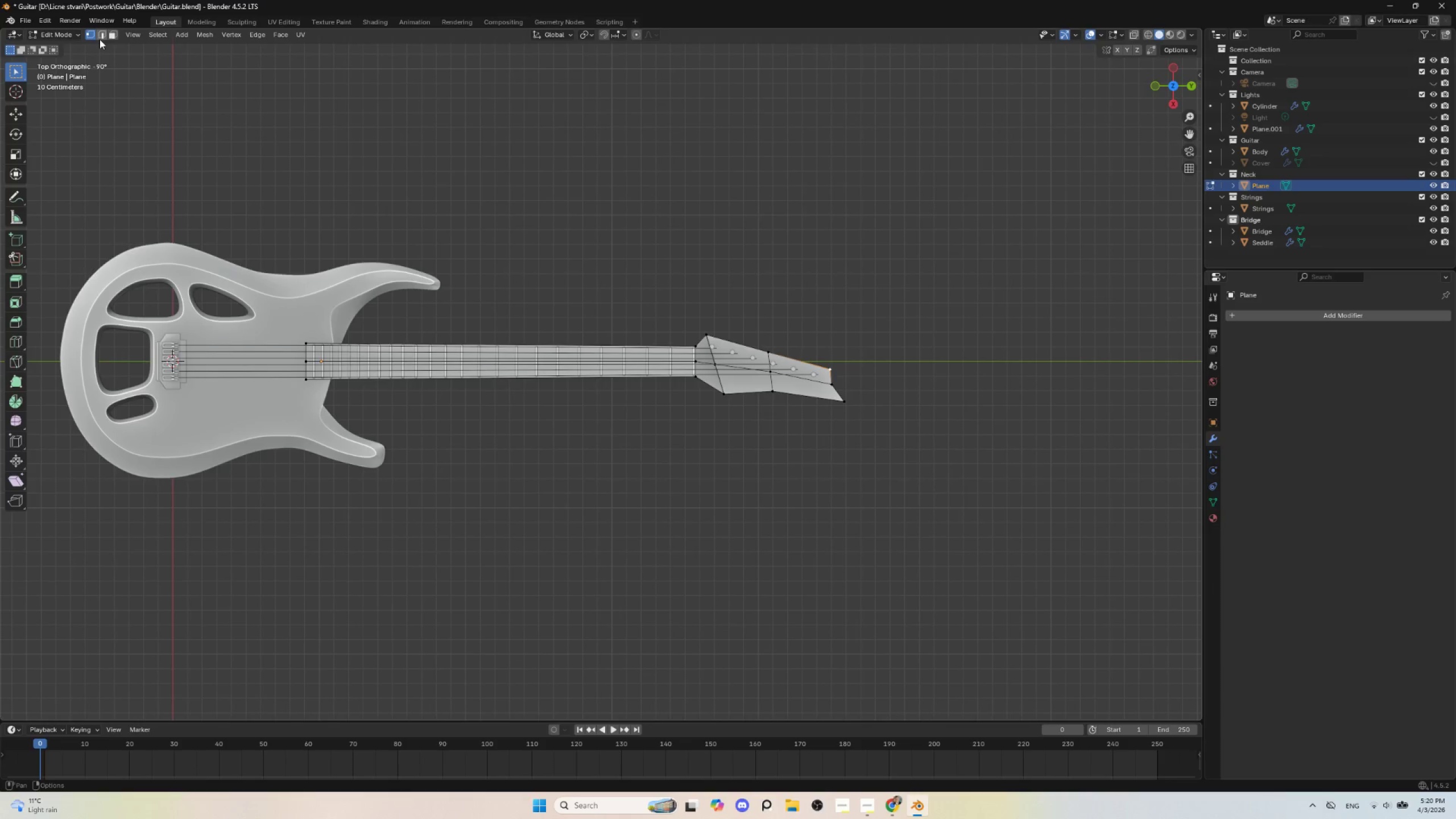 
left_click([104, 33])
 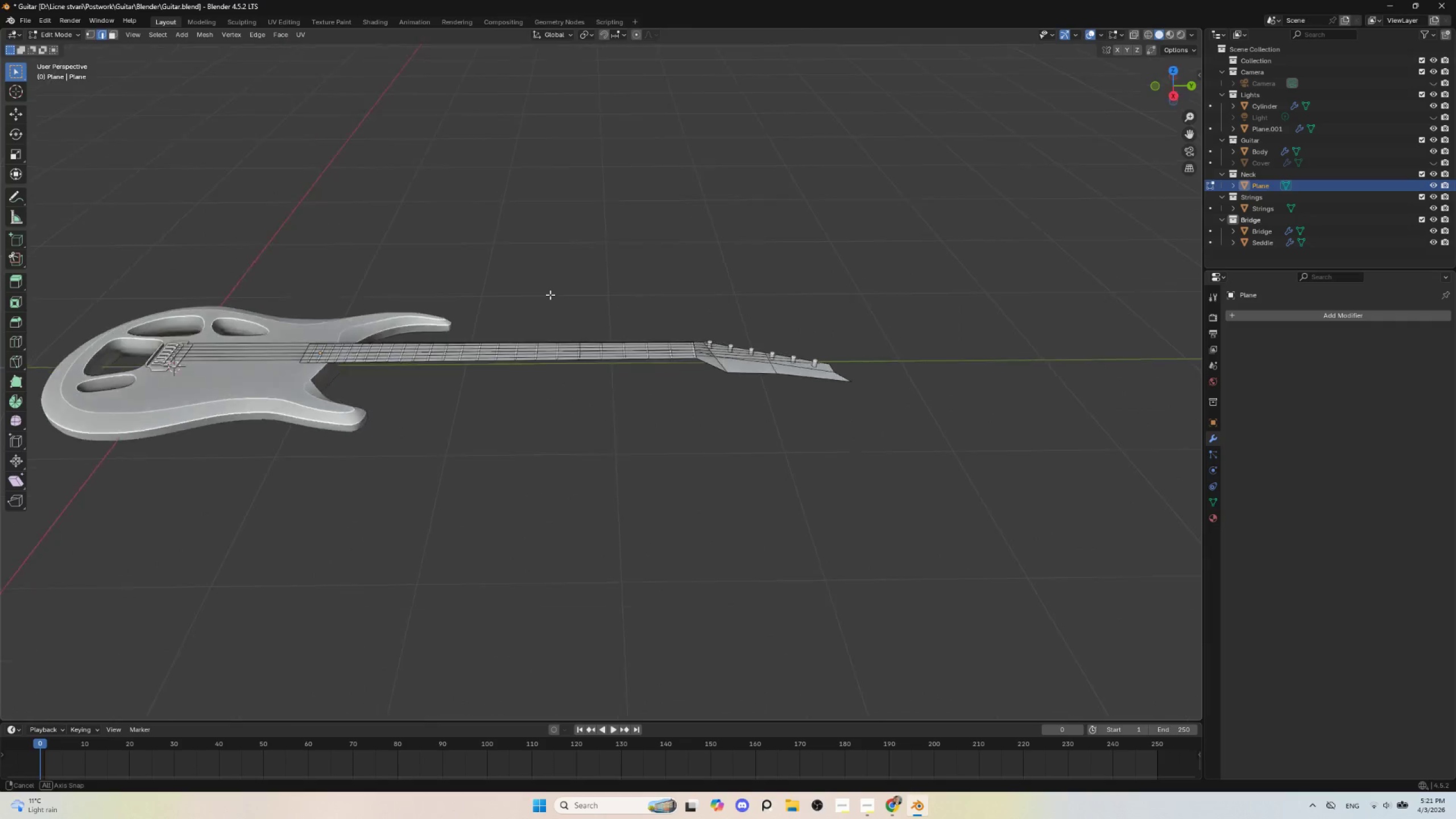 
hold_key(key=AltLeft, duration=0.88)
 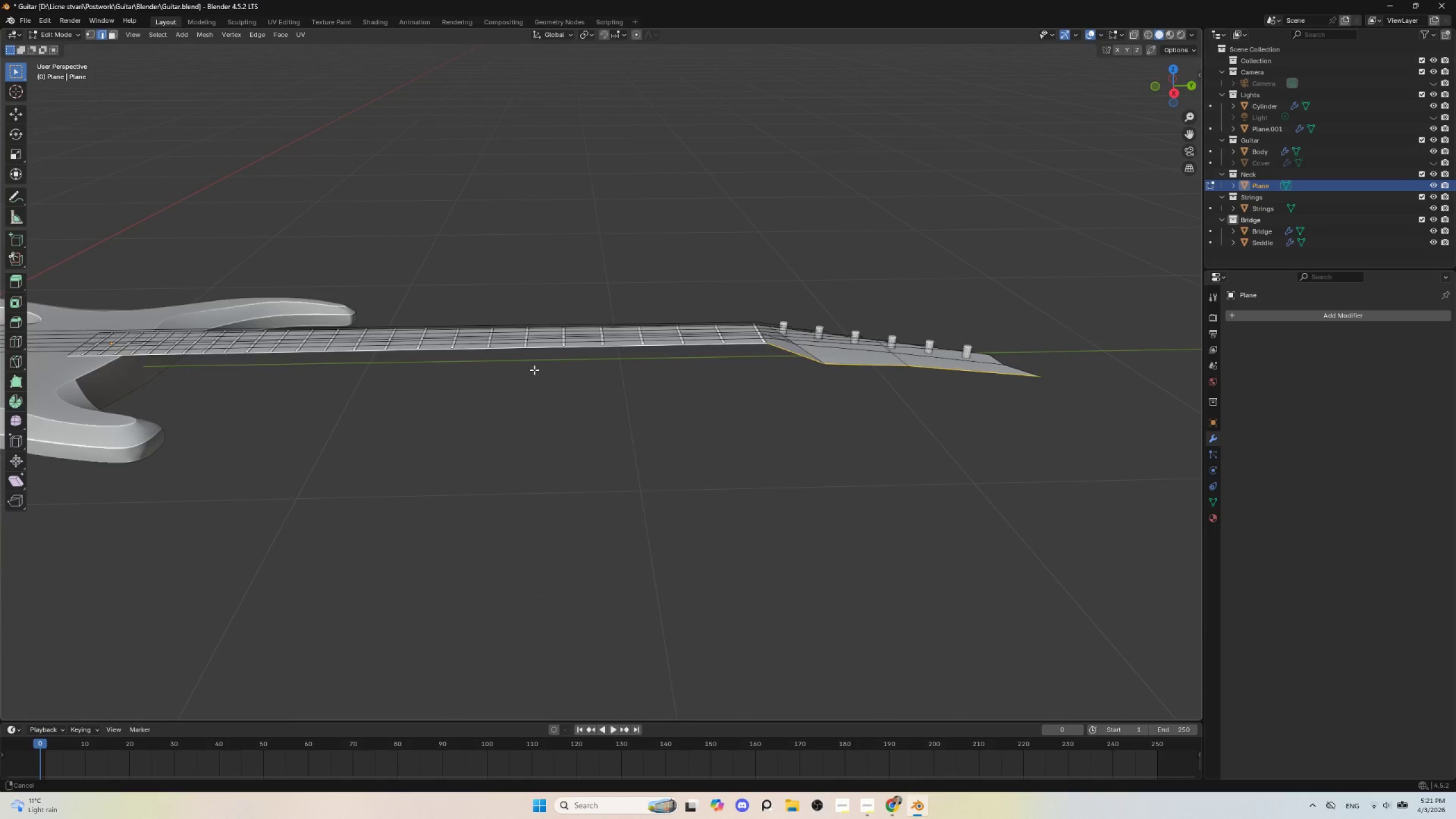 
scroll: coordinate [530, 392], scroll_direction: up, amount: 3.0
 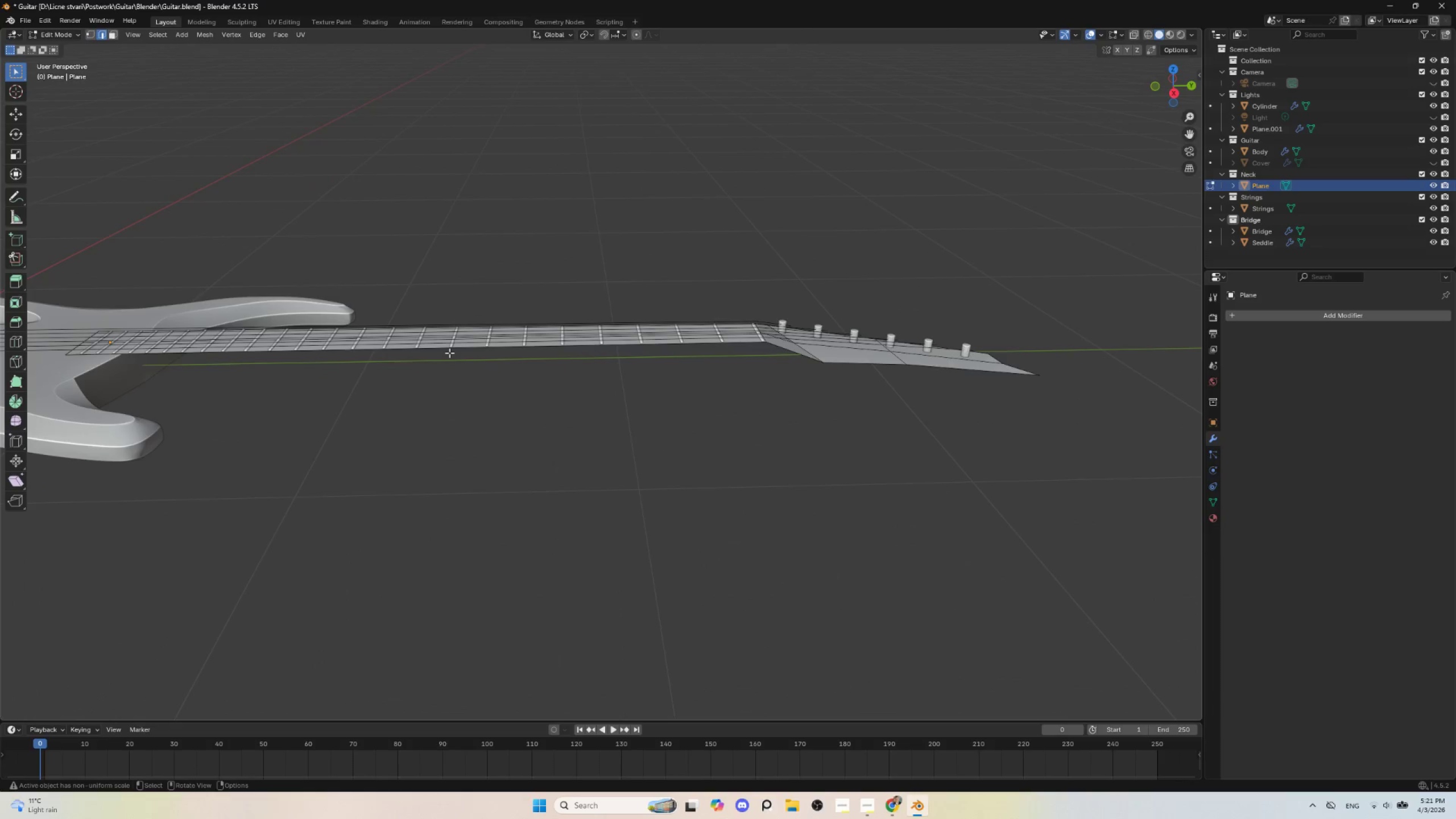 
left_click([449, 350])
 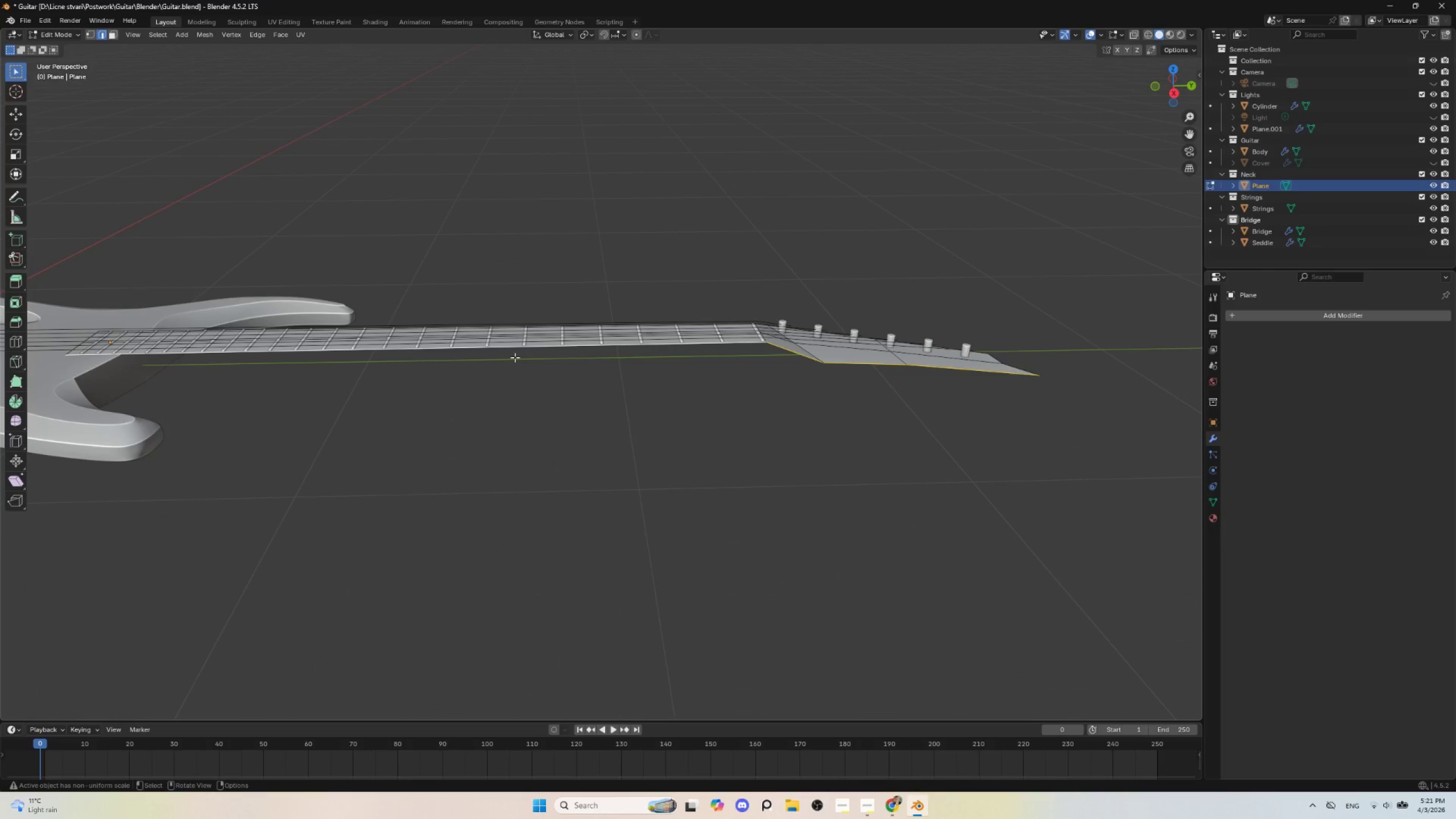 
hold_key(key=ShiftLeft, duration=0.59)
 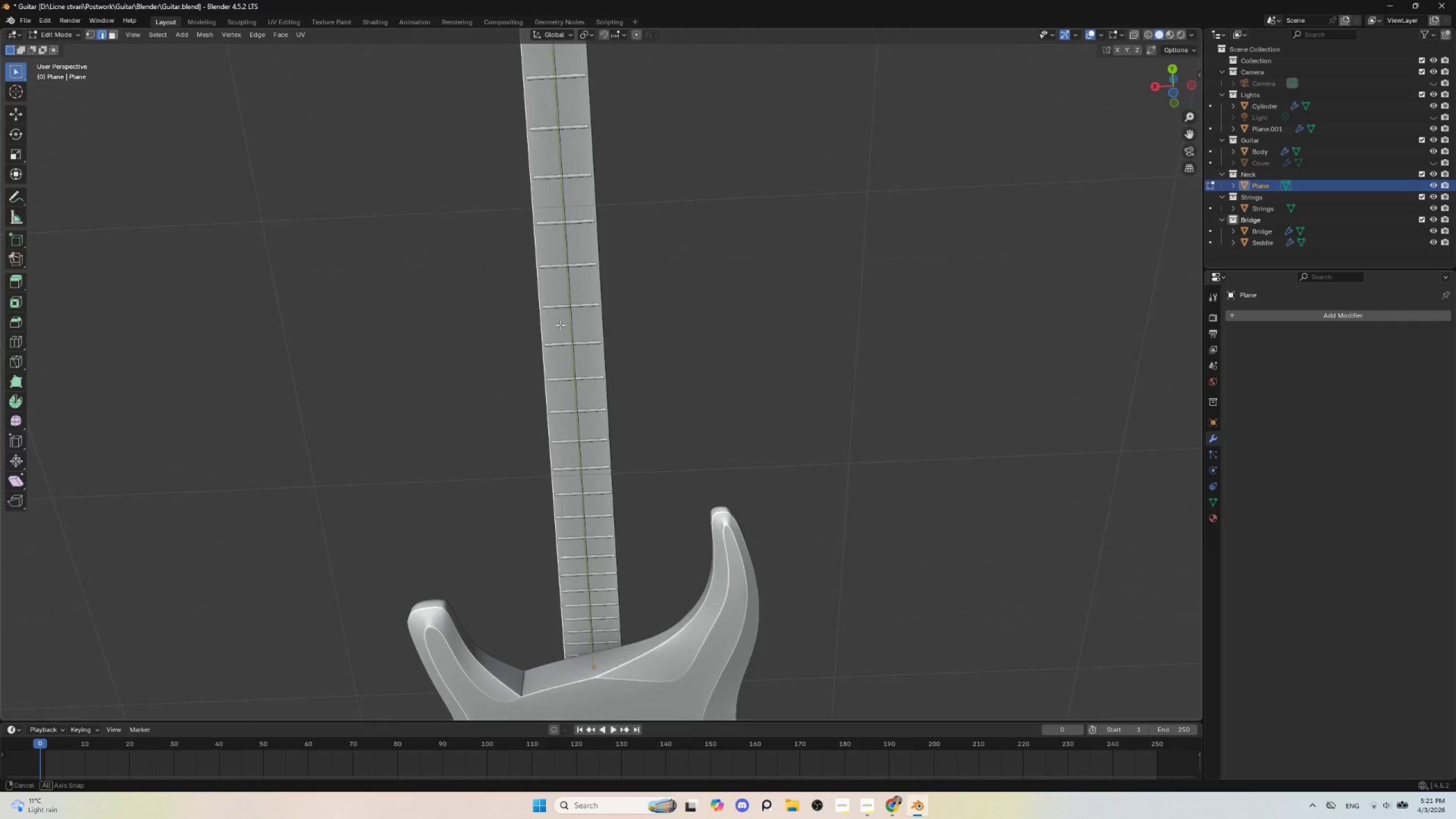 
wait(6.28)
 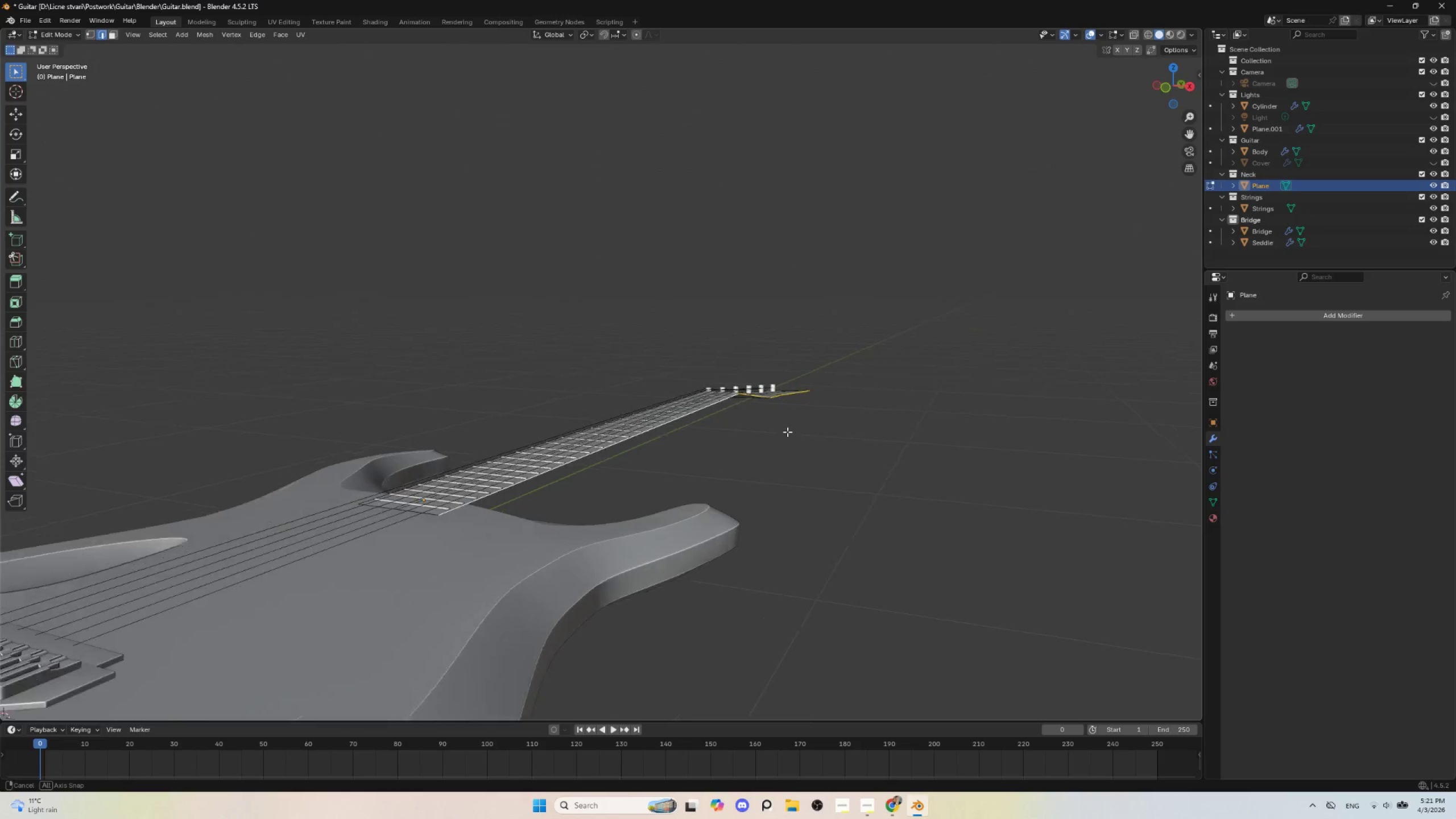 
hold_key(key=ShiftLeft, duration=0.53)
 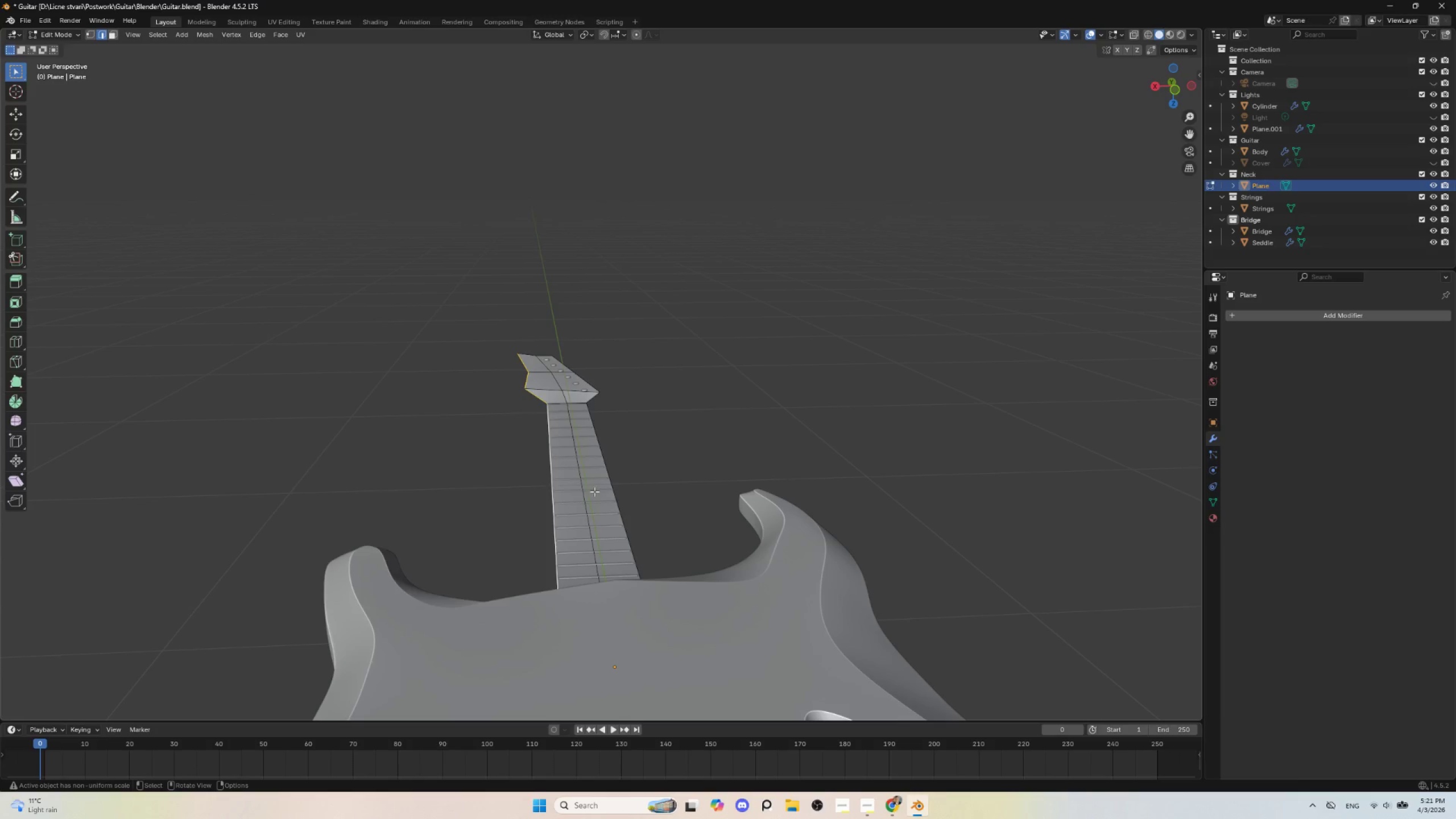 
wait(6.62)
 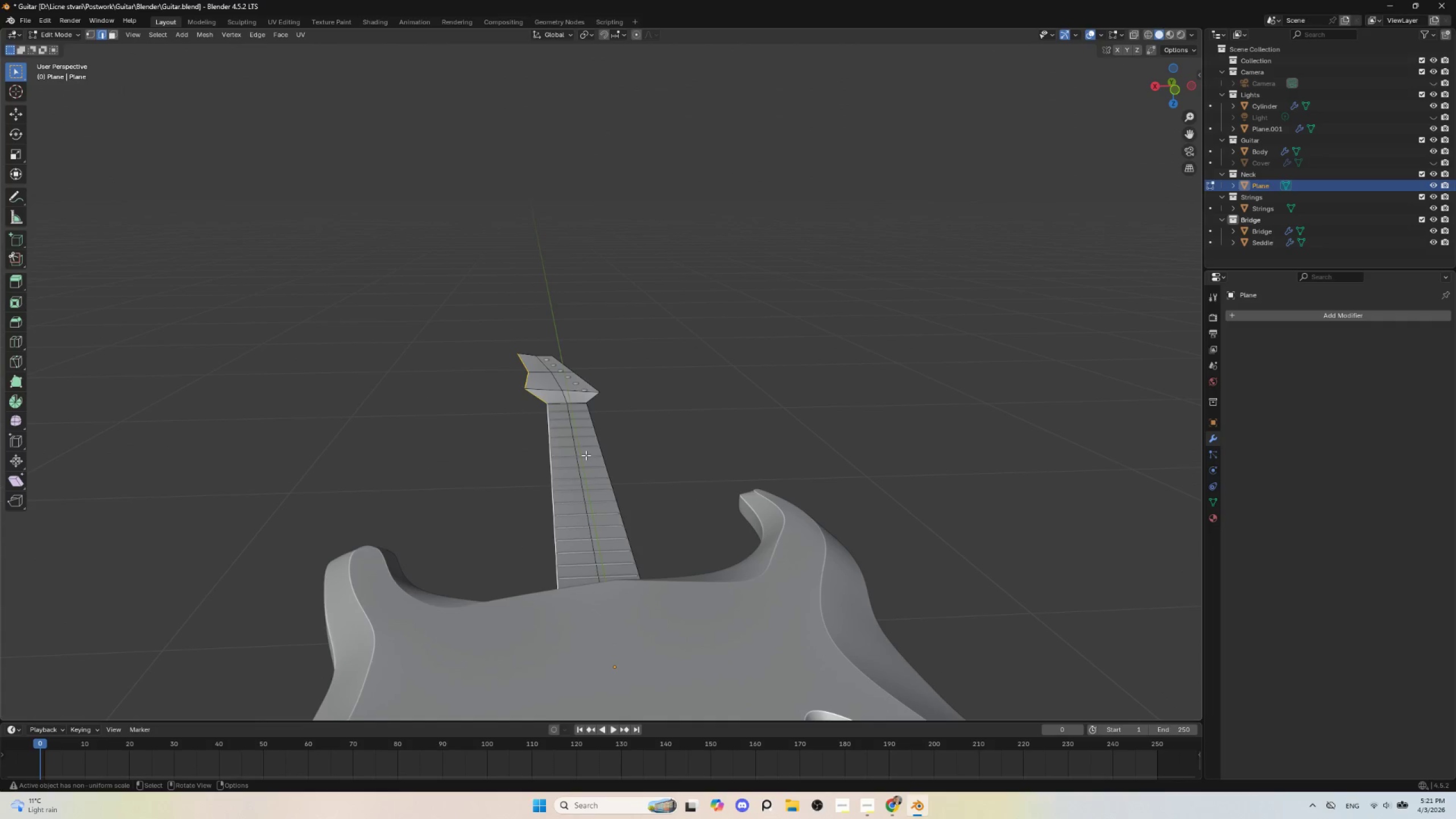 
hold_key(key=ShiftLeft, duration=0.56)
 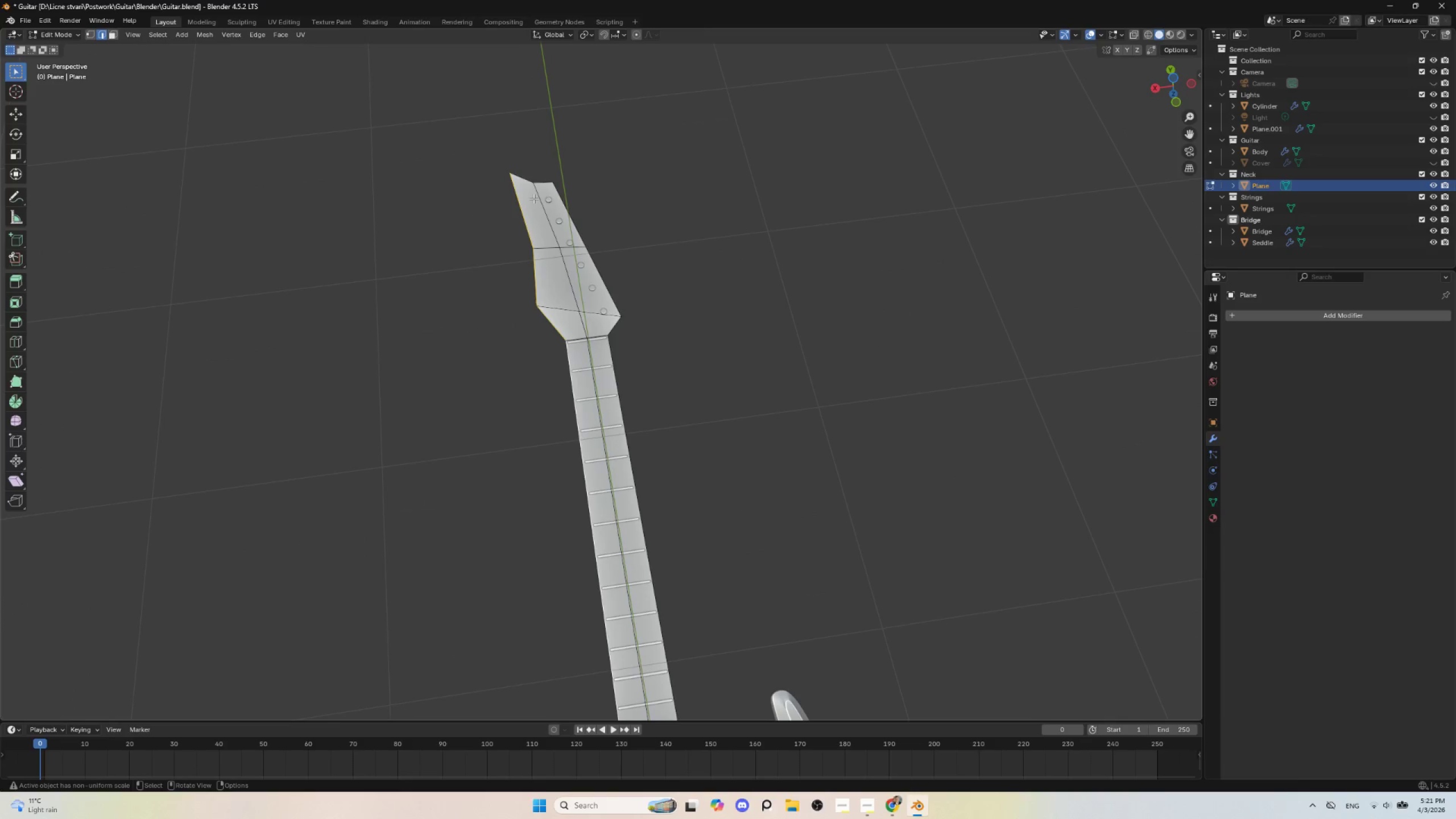 
hold_key(key=ShiftLeft, duration=1.84)
 